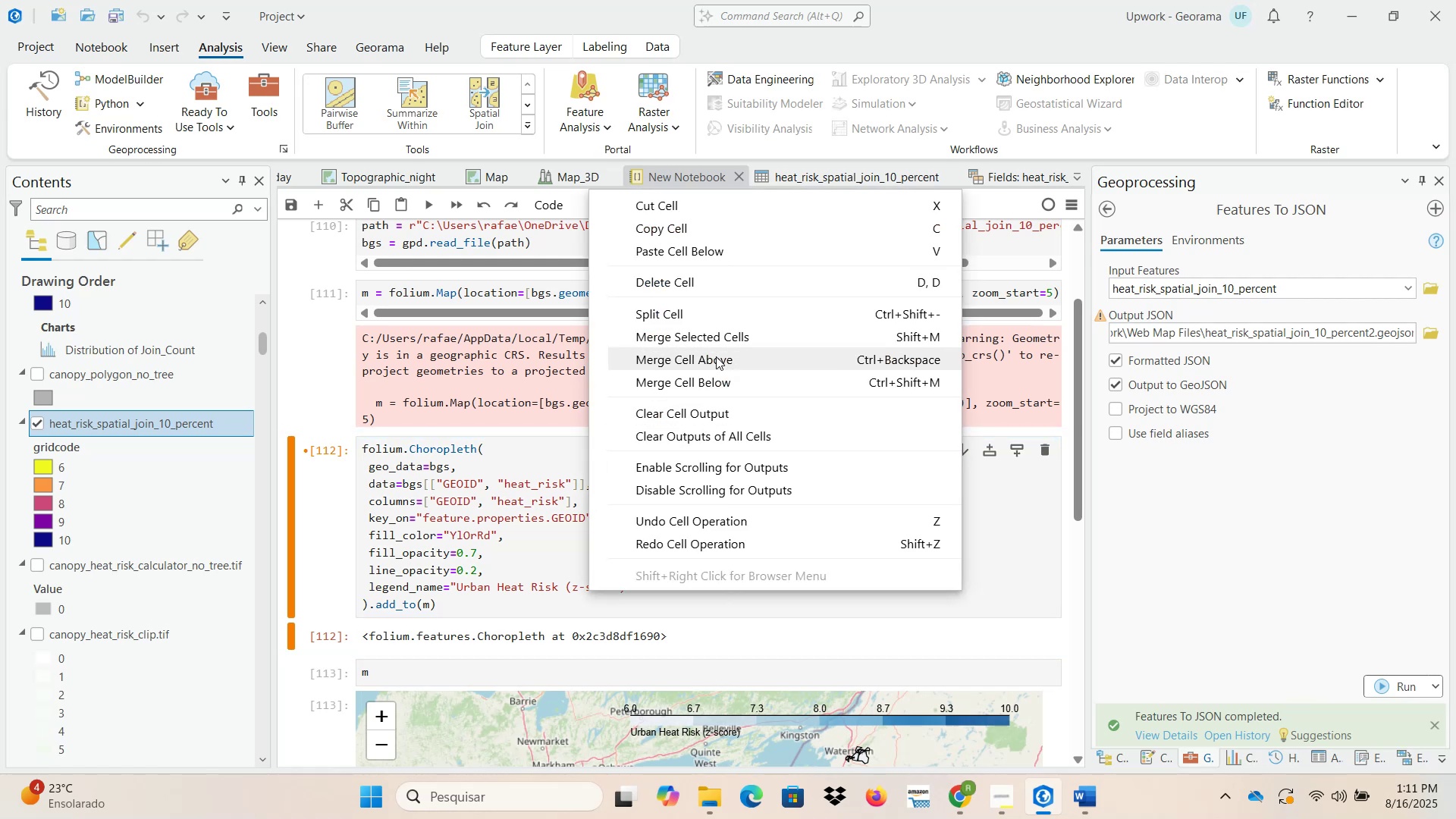 
left_click([705, 435])
 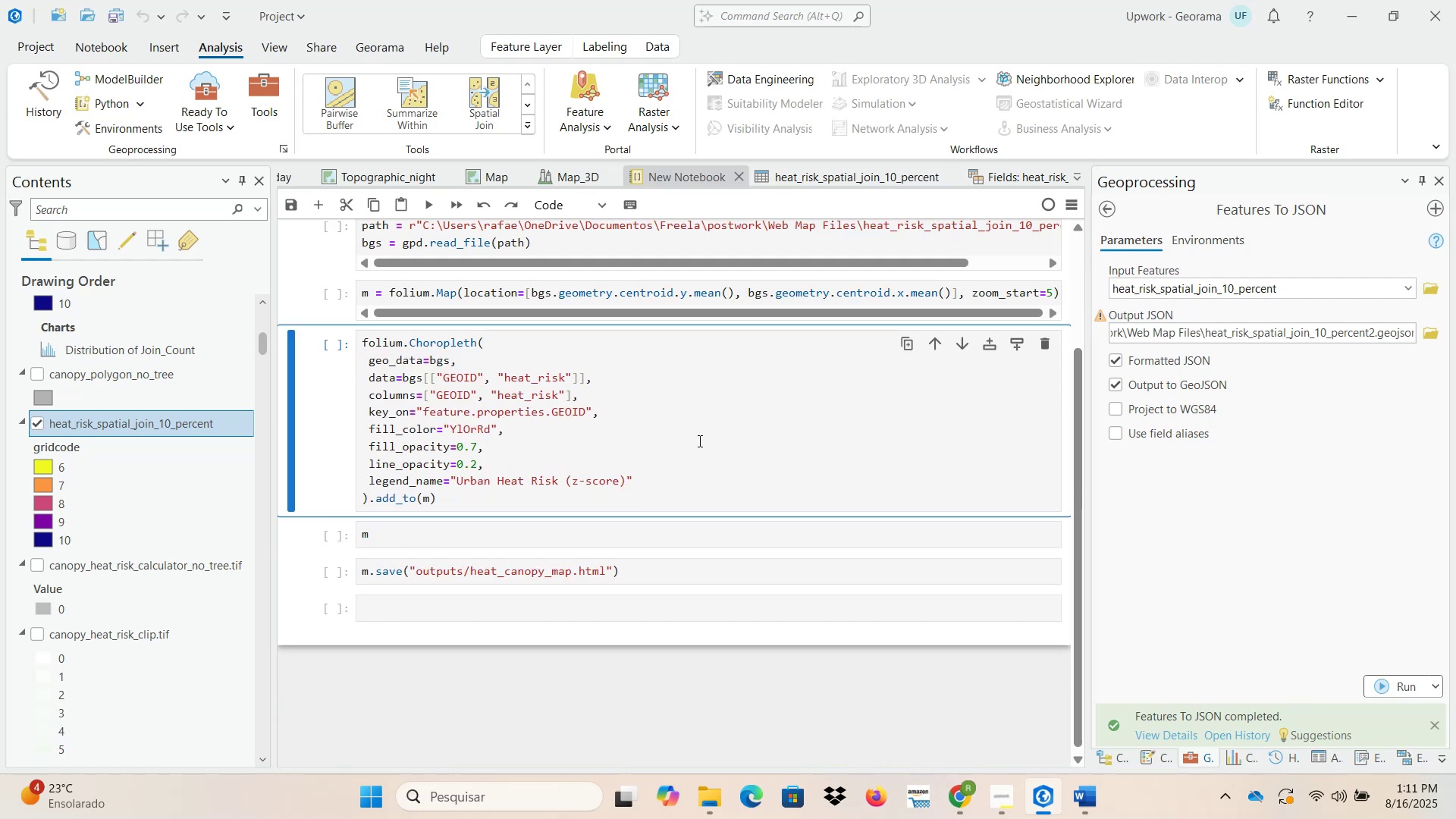 
scroll: coordinate [676, 456], scroll_direction: up, amount: 11.0
 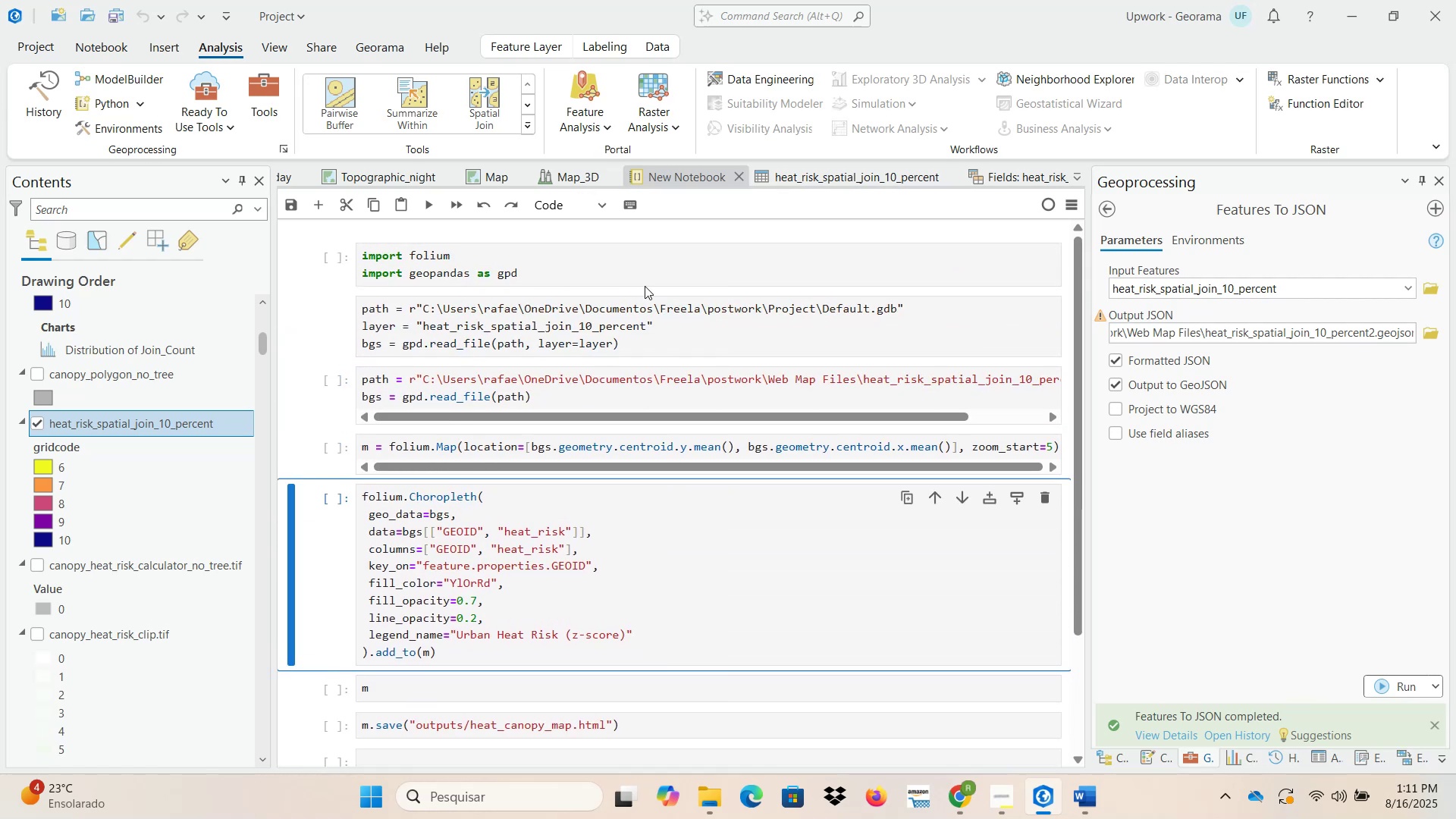 
left_click([637, 264])
 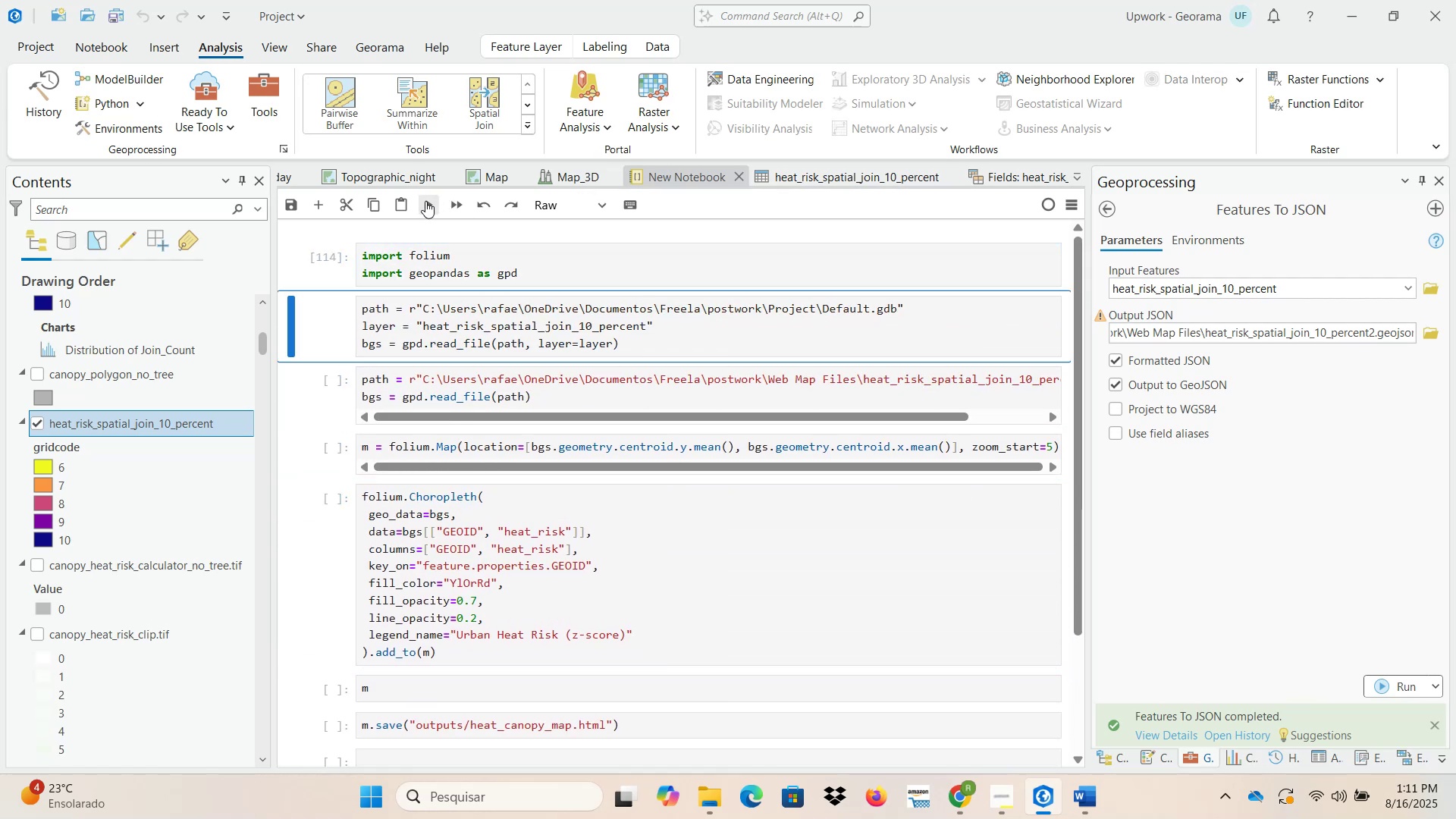 
double_click([424, 202])
 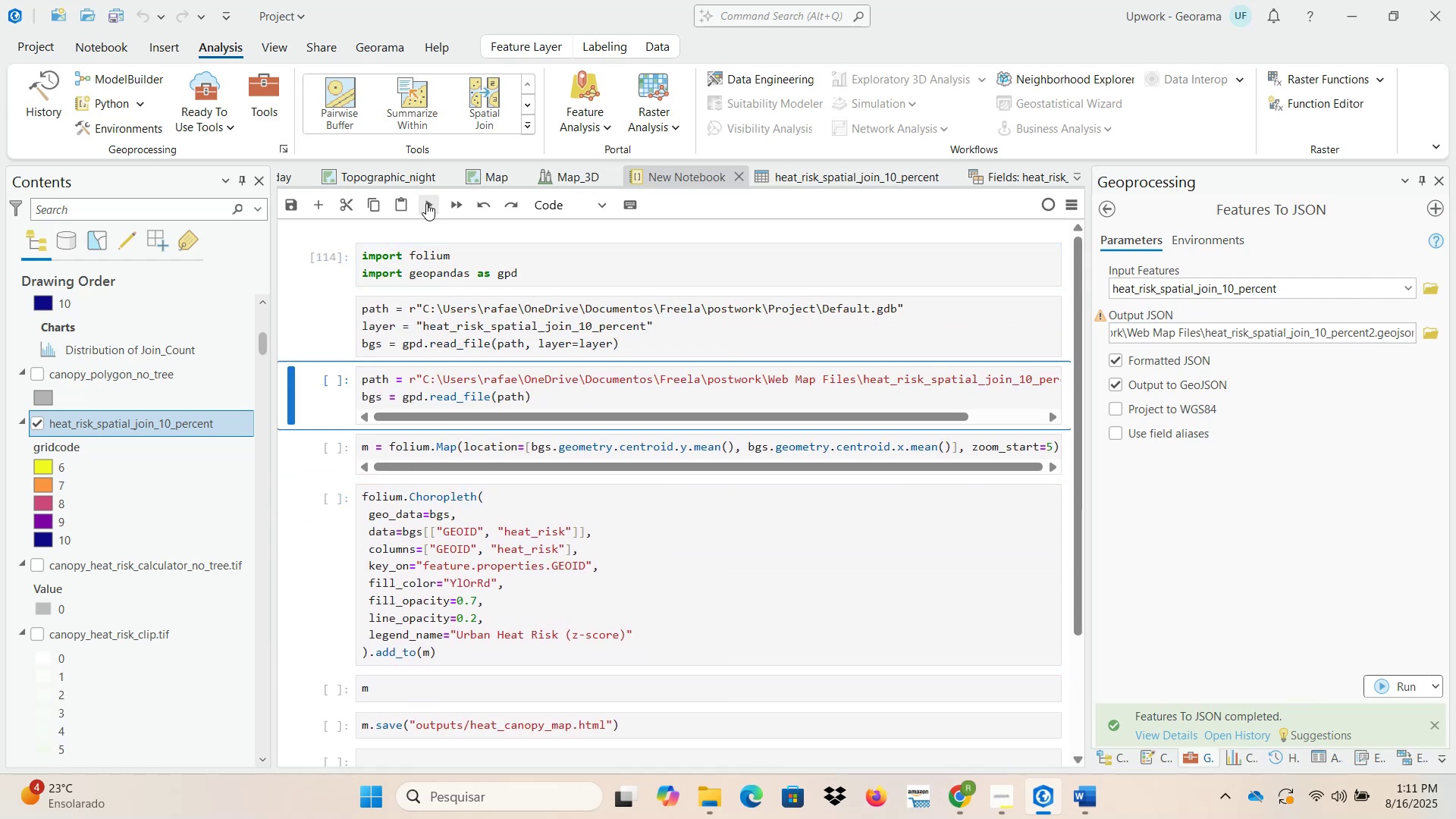 
left_click([426, 203])
 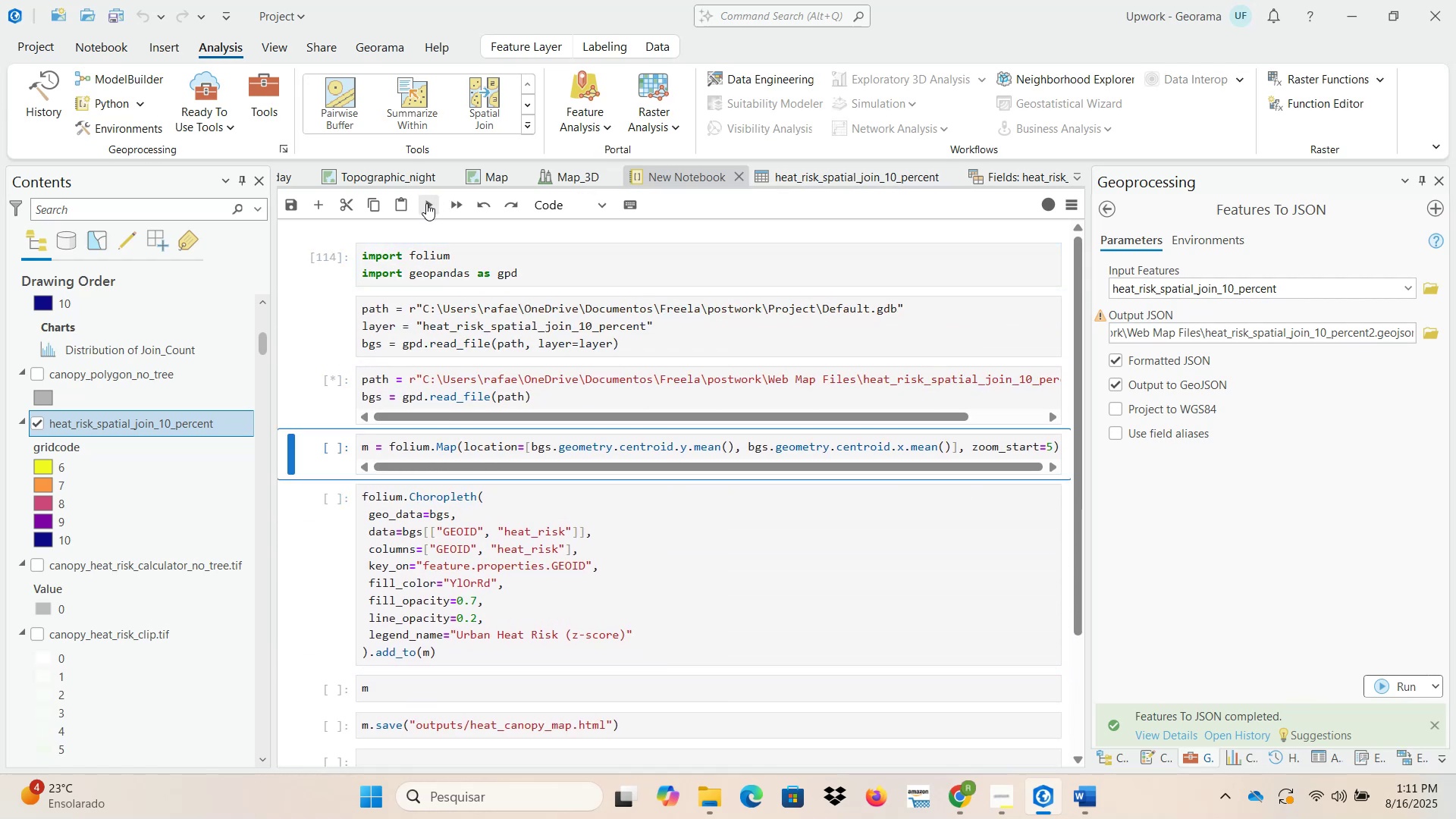 
left_click([426, 203])
 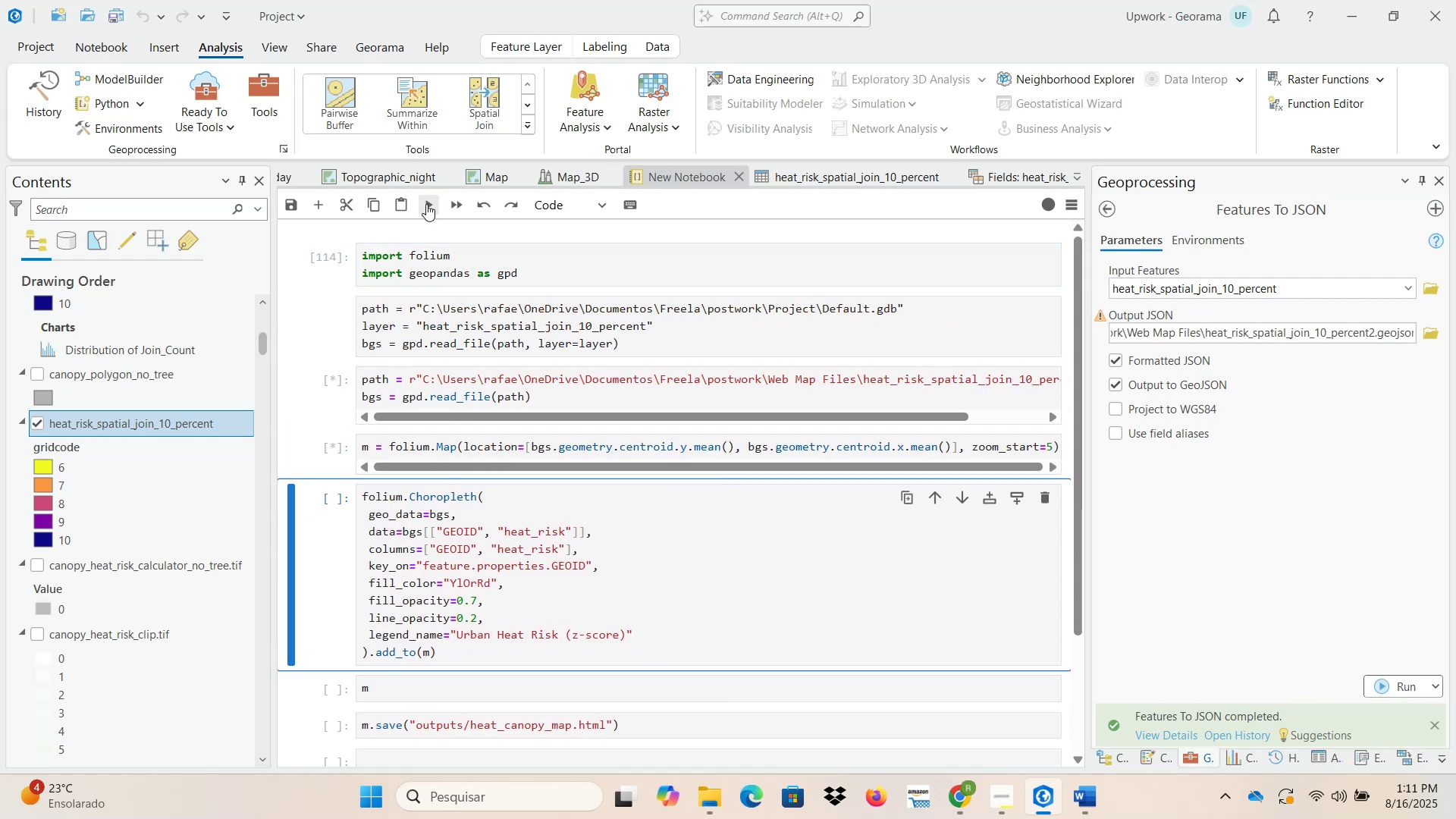 
left_click([426, 204])
 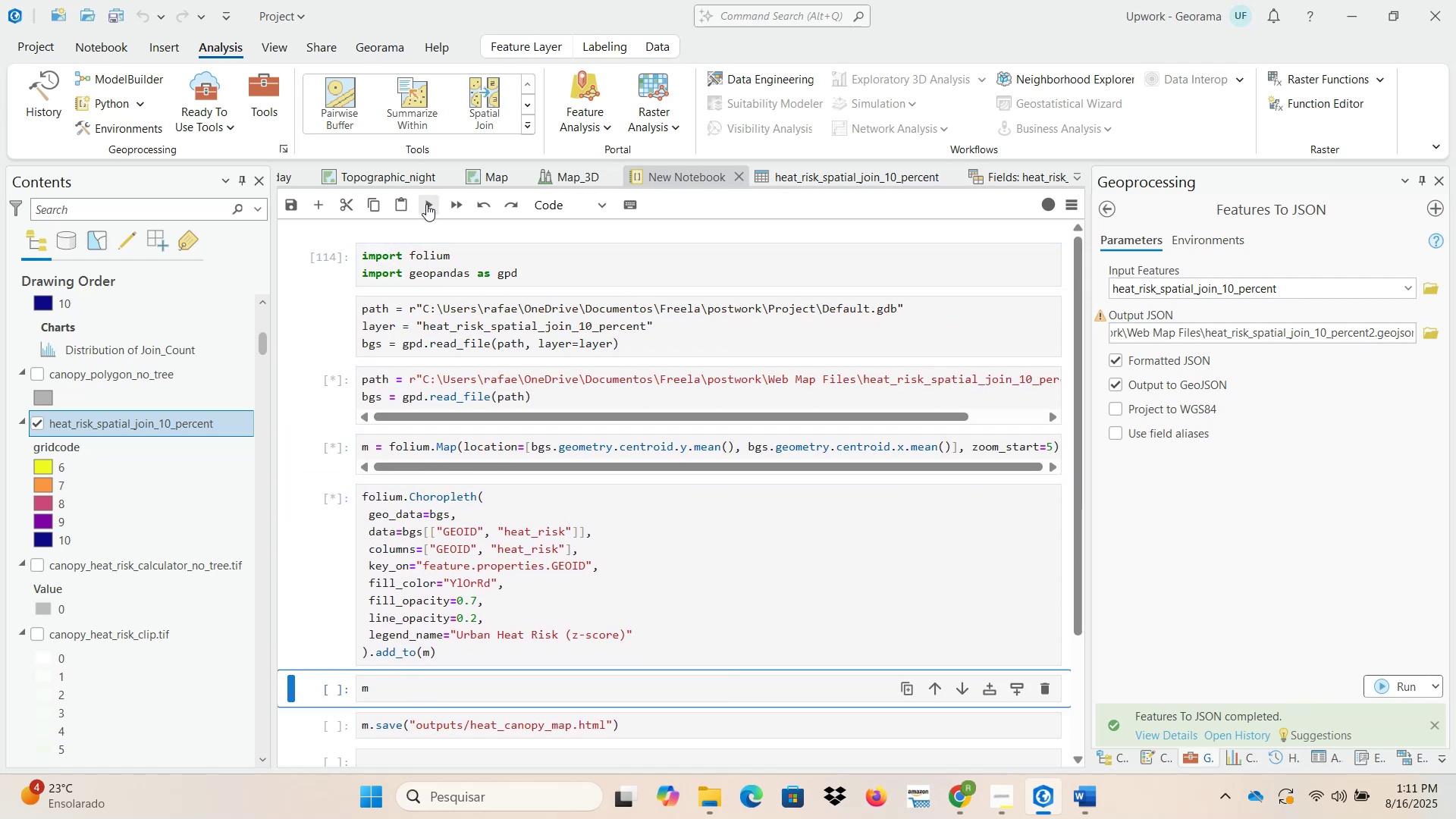 
left_click([426, 204])
 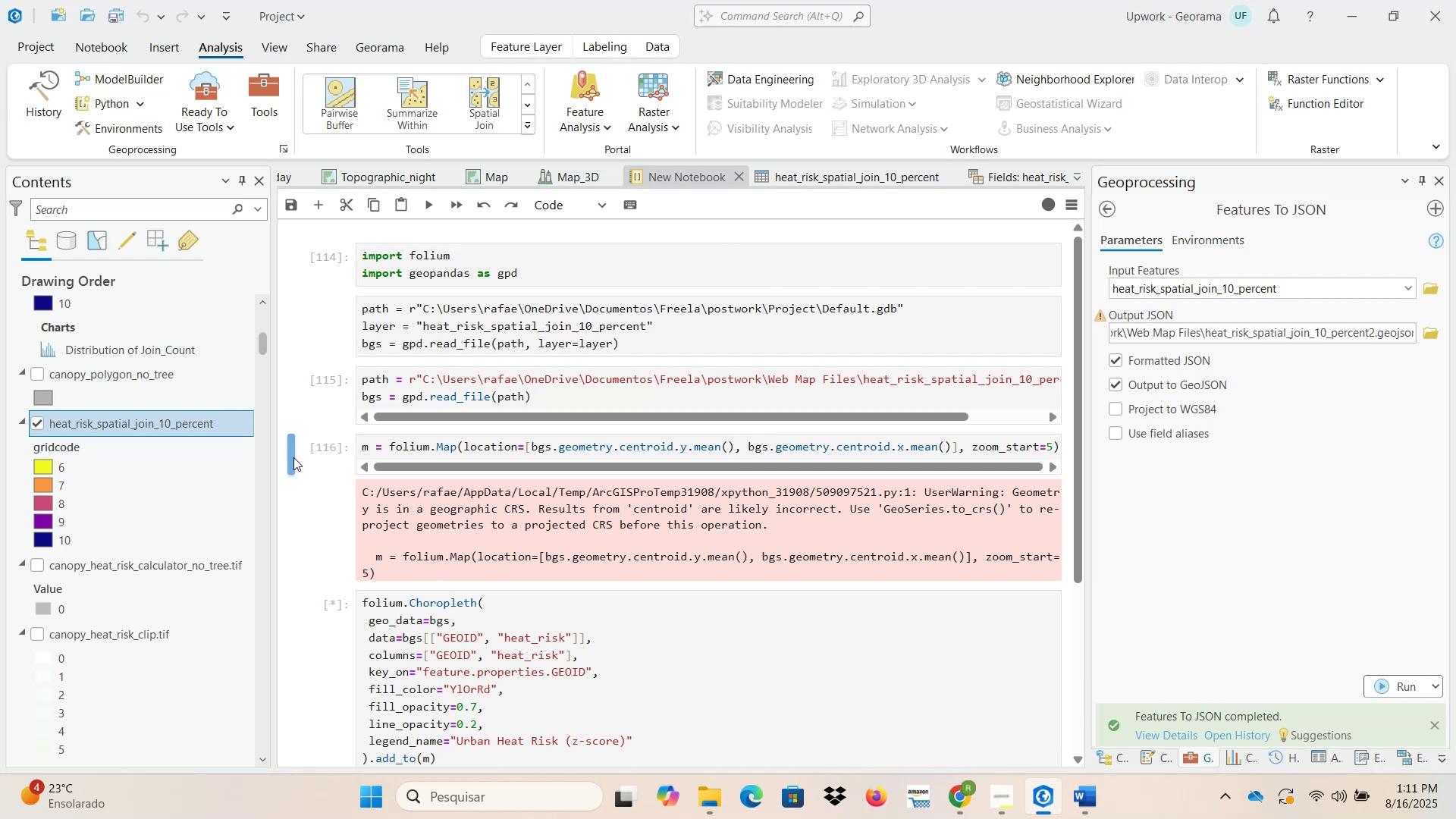 
scroll: coordinate [308, 603], scroll_direction: down, amount: 3.0
 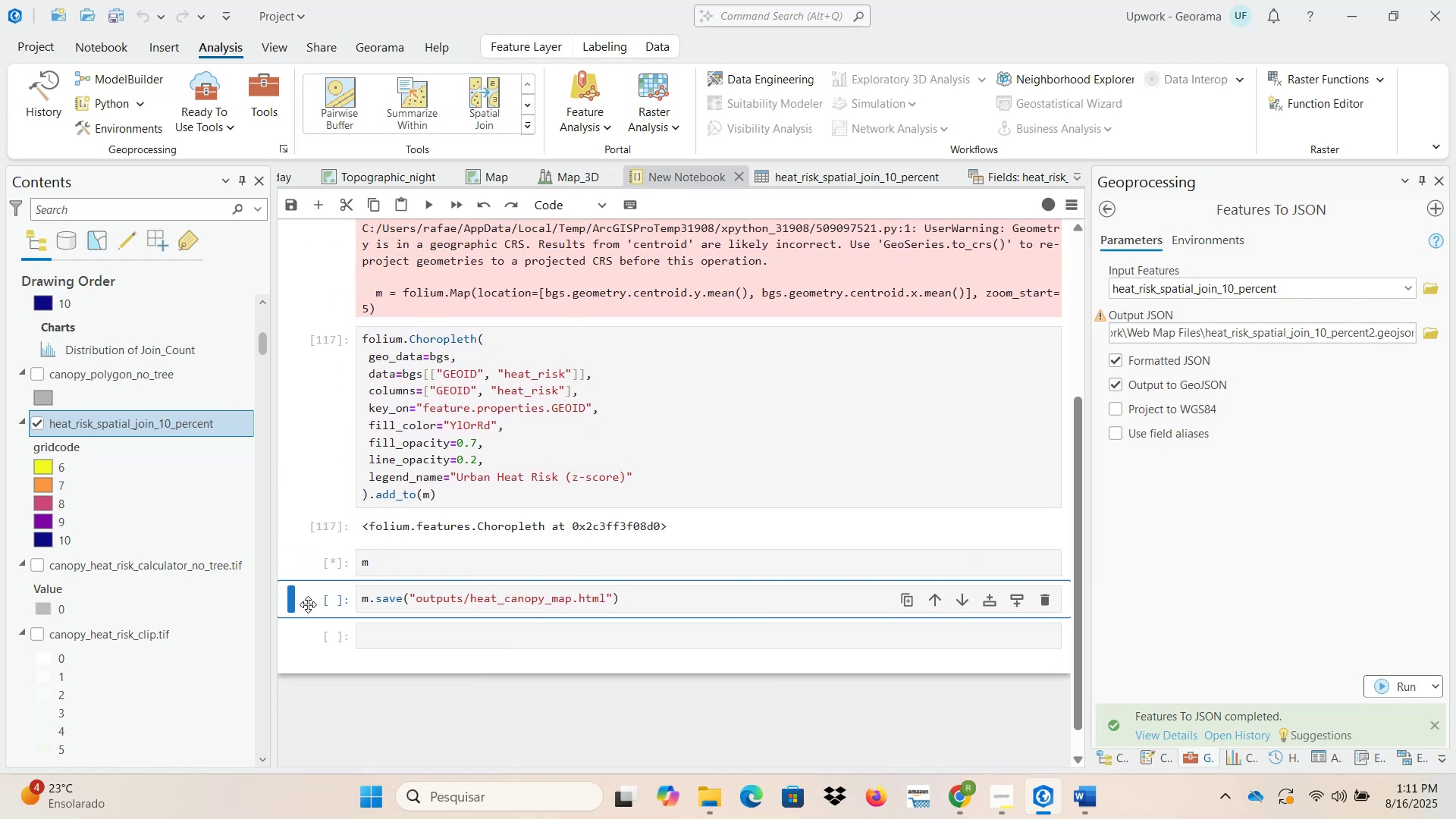 
wait(6.32)
 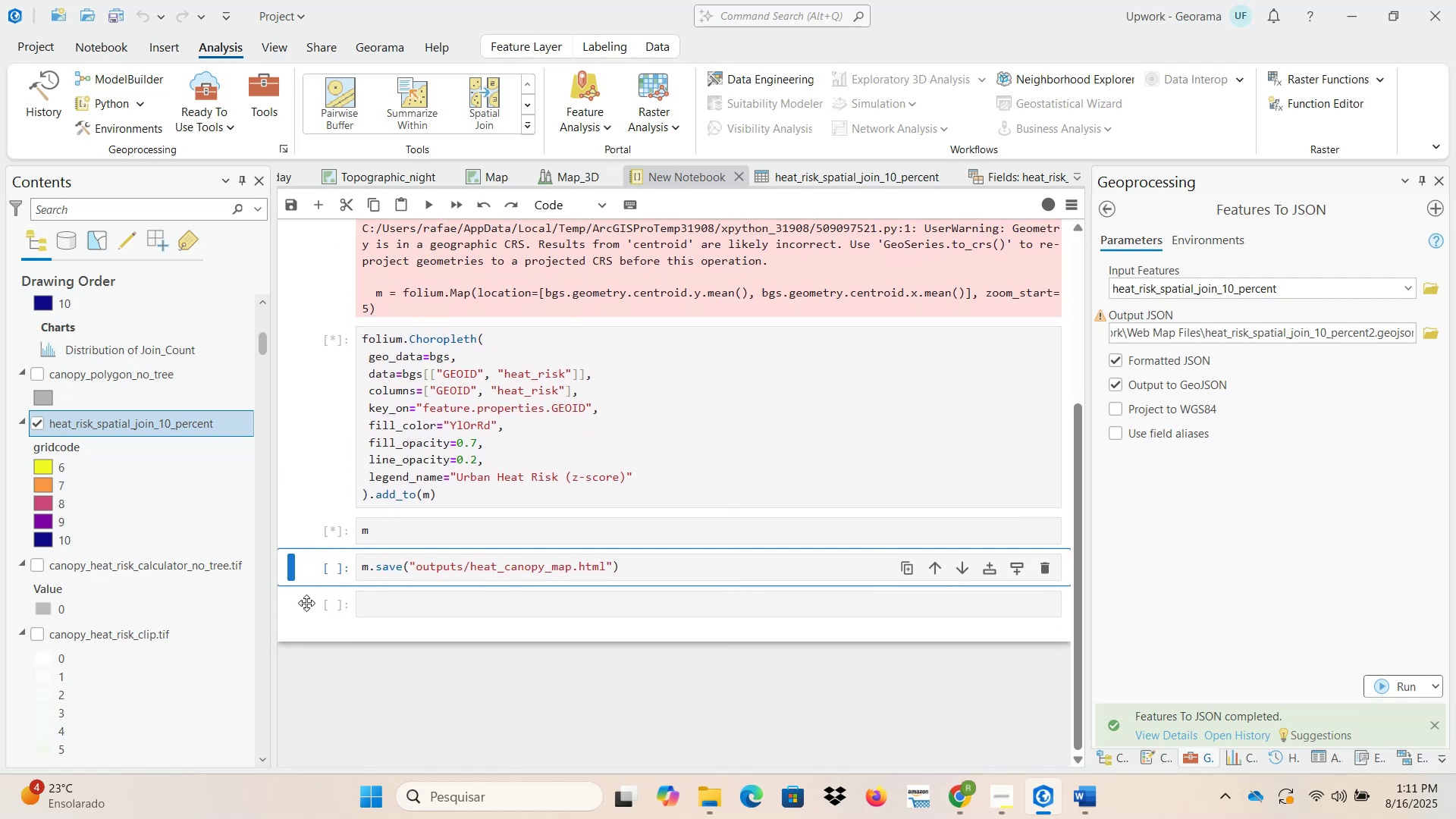 
scroll: coordinate [314, 608], scroll_direction: down, amount: 2.0
 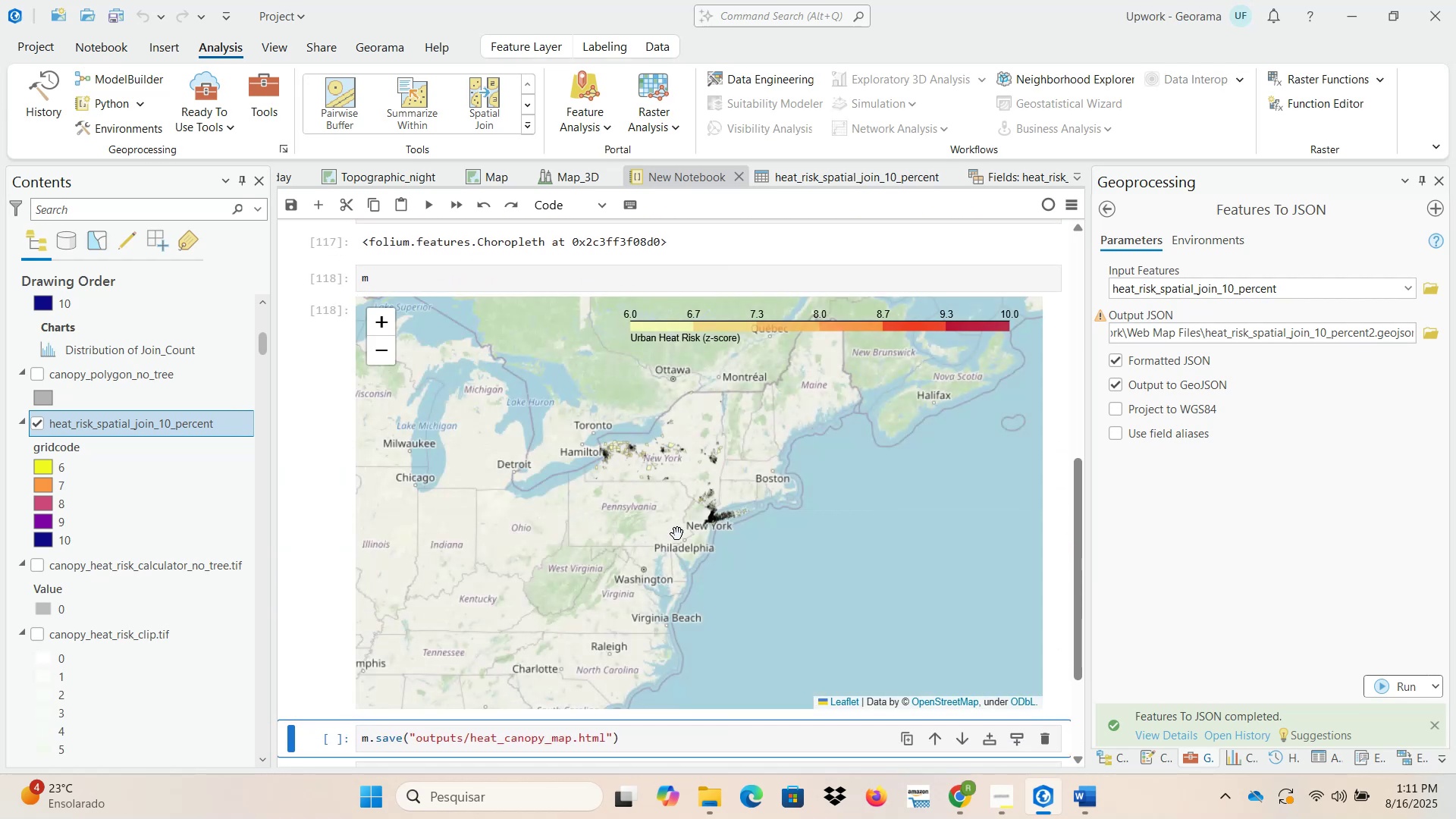 
scroll: coordinate [728, 500], scroll_direction: up, amount: 12.0
 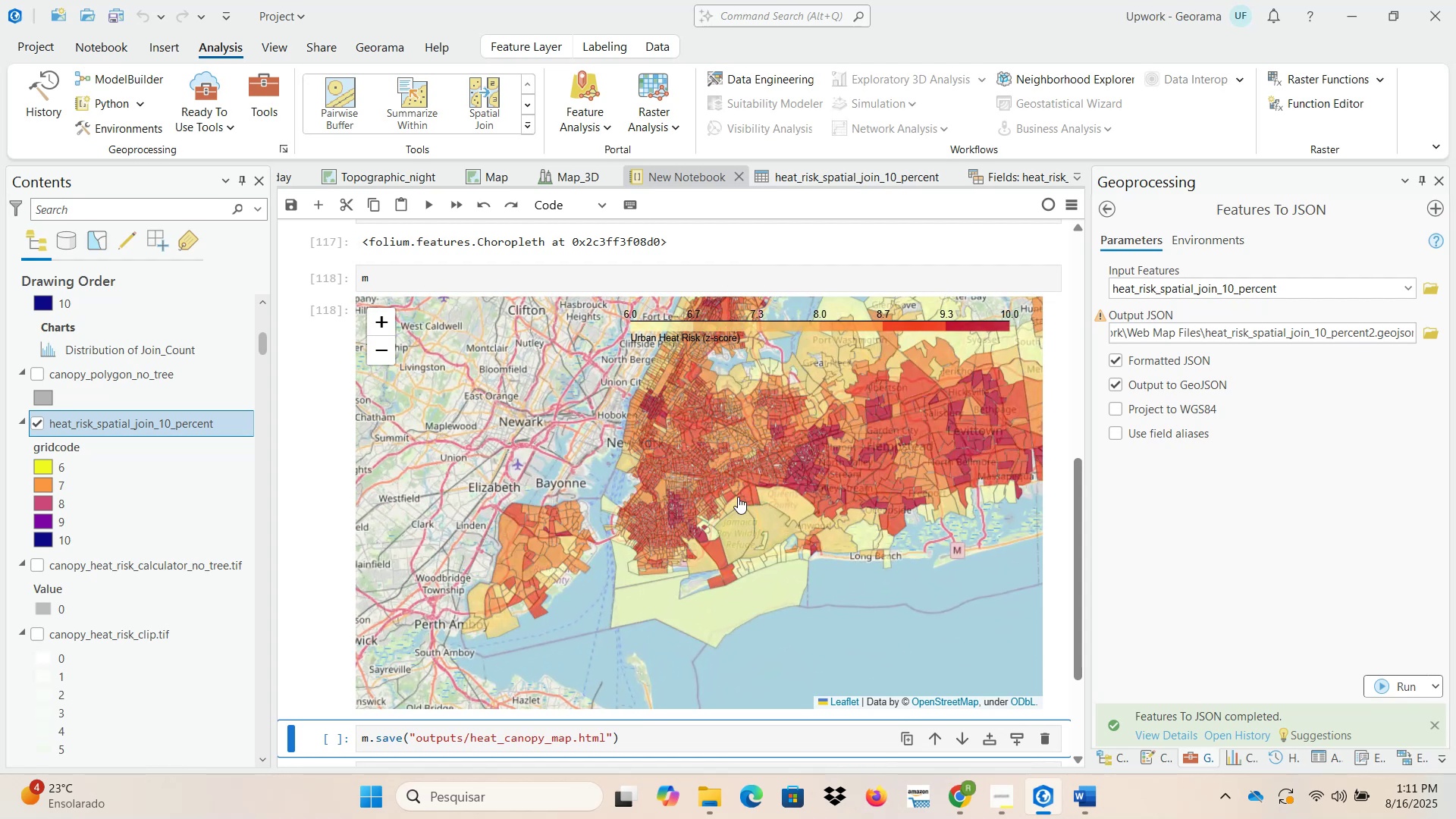 
scroll: coordinate [733, 494], scroll_direction: up, amount: 1.0
 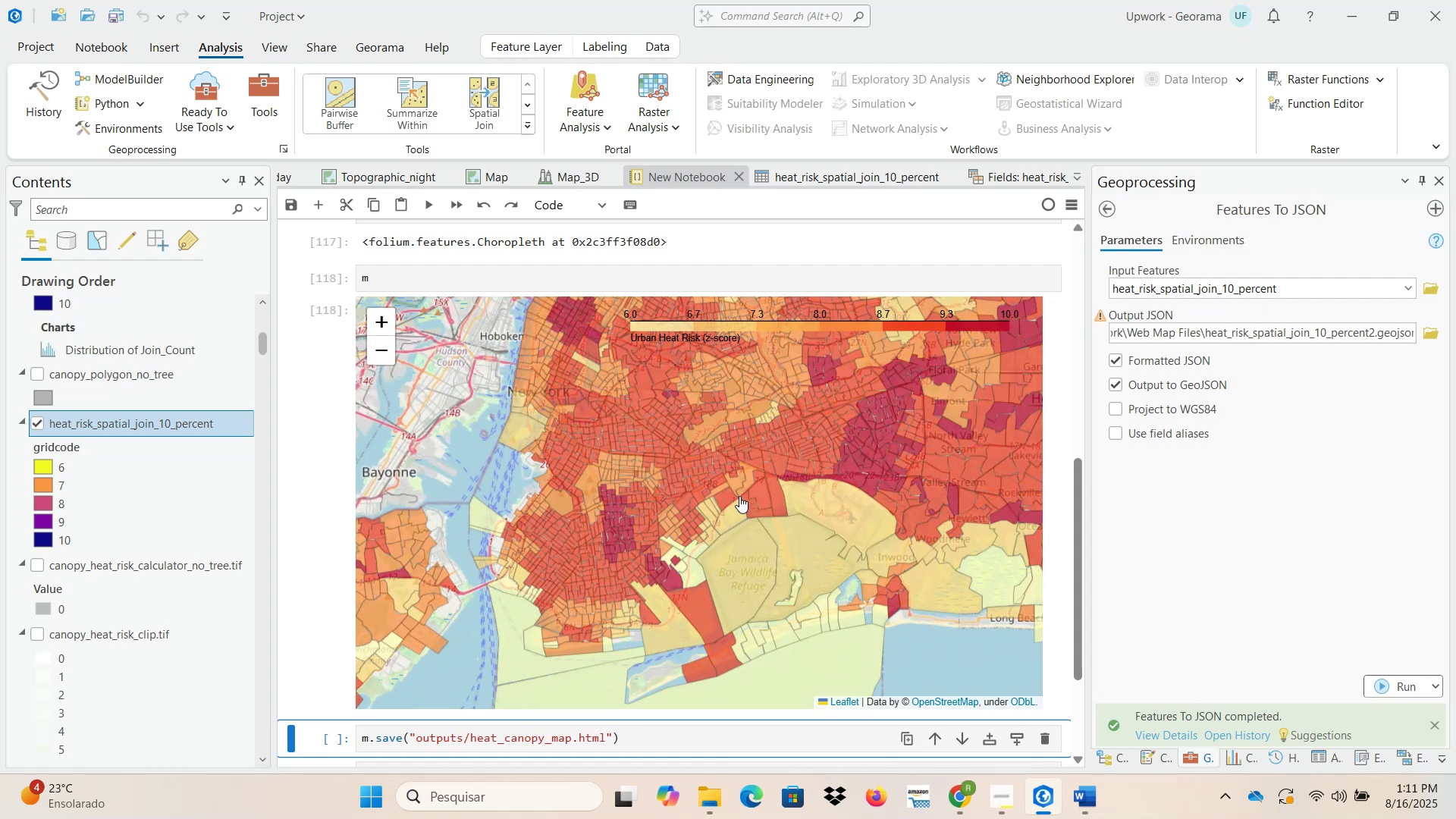 
left_click_drag(start_coordinate=[772, 498], to_coordinate=[579, 587])
 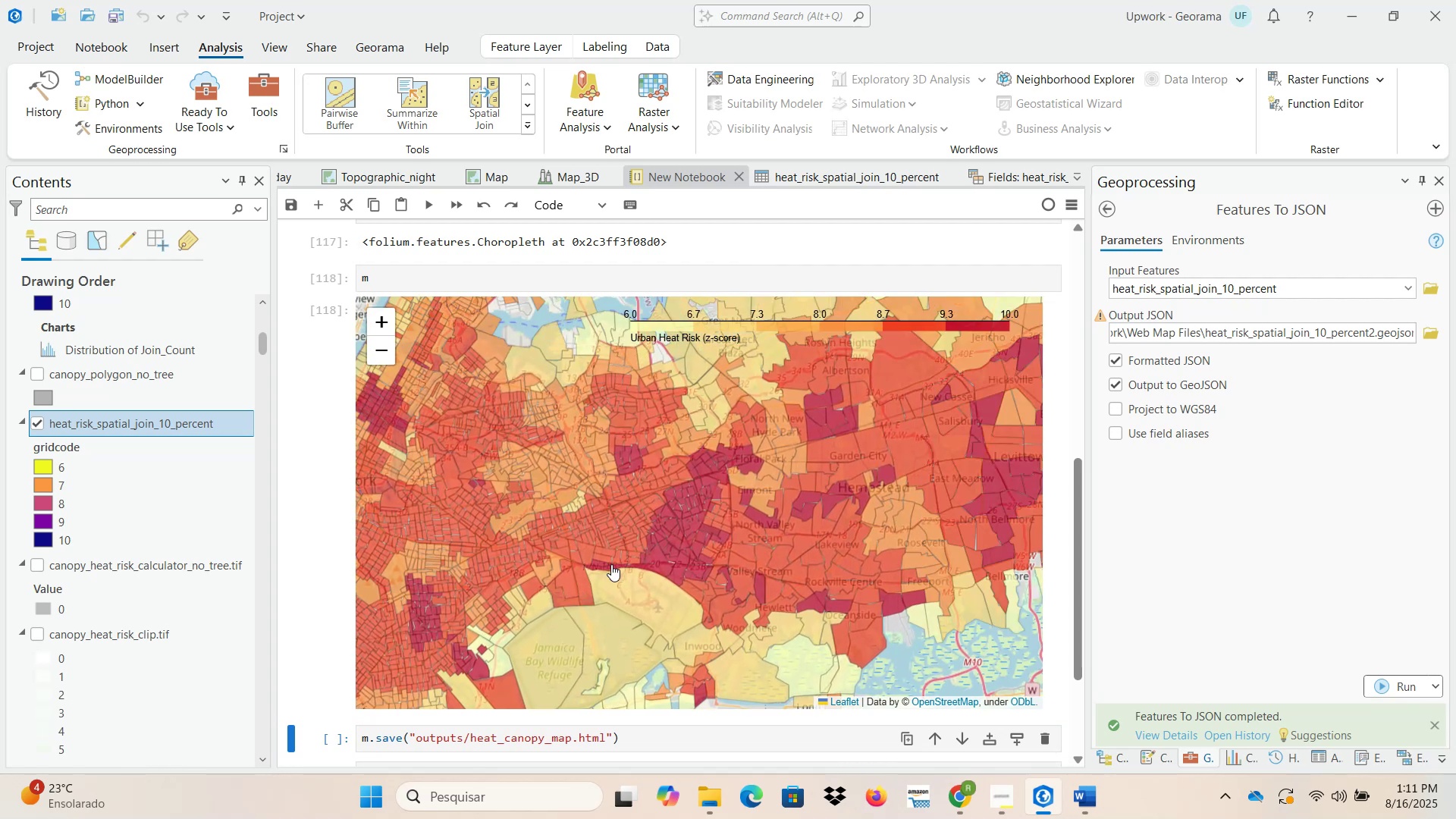 
scroll: coordinate [601, 557], scroll_direction: down, amount: 5.0
 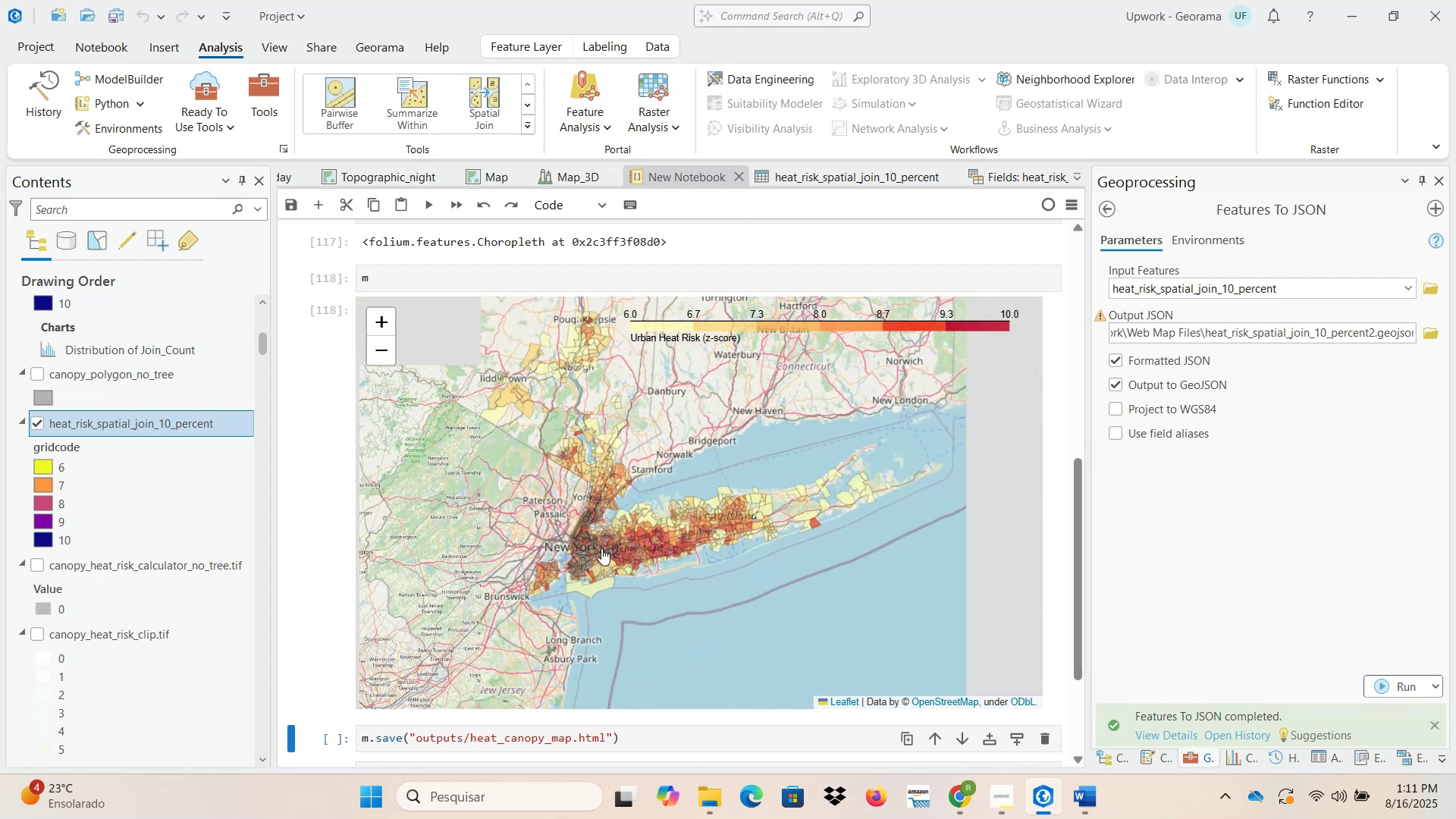 
left_click_drag(start_coordinate=[570, 494], to_coordinate=[724, 596])
 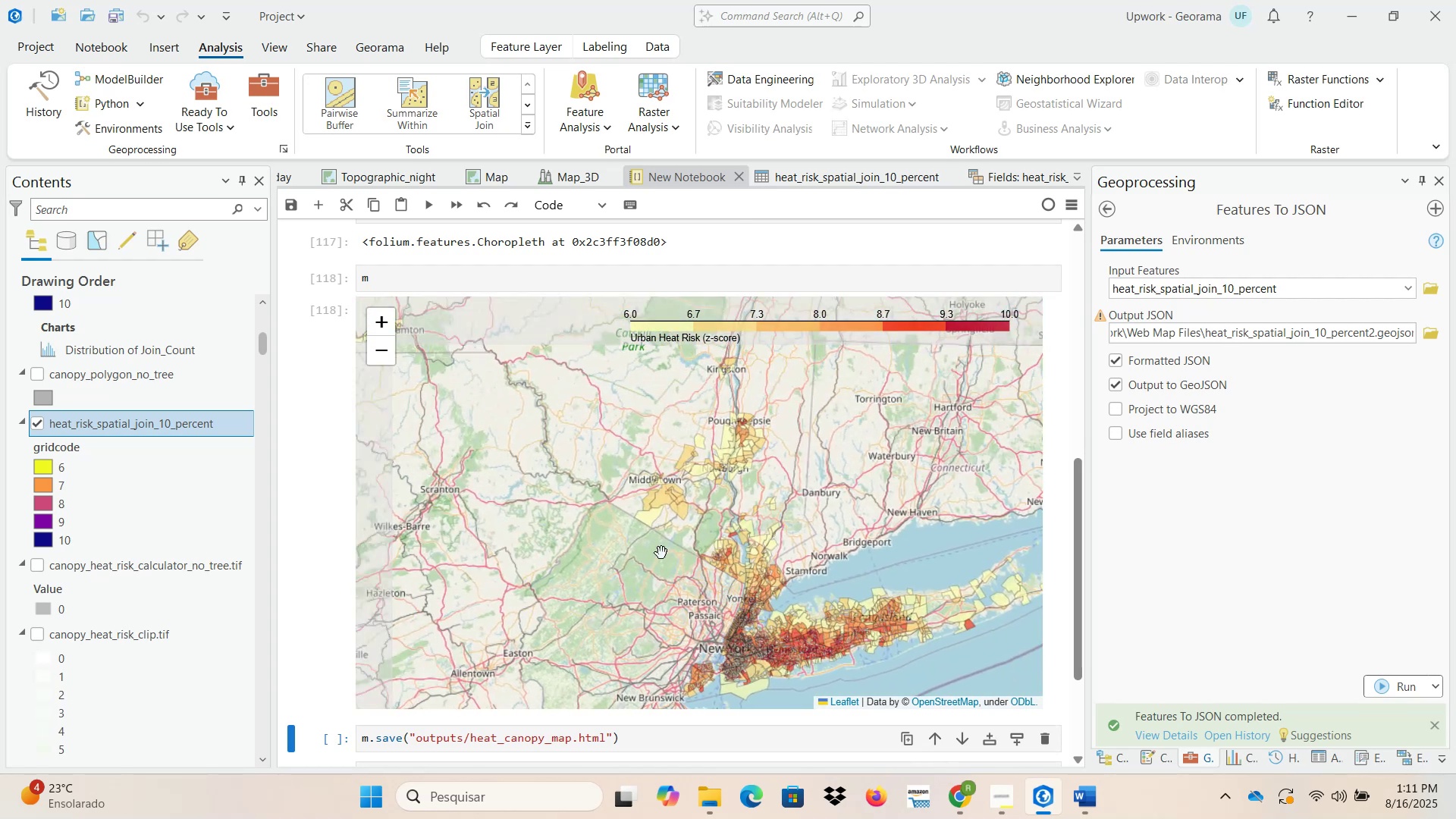 
scroll: coordinate [641, 534], scroll_direction: down, amount: 2.0
 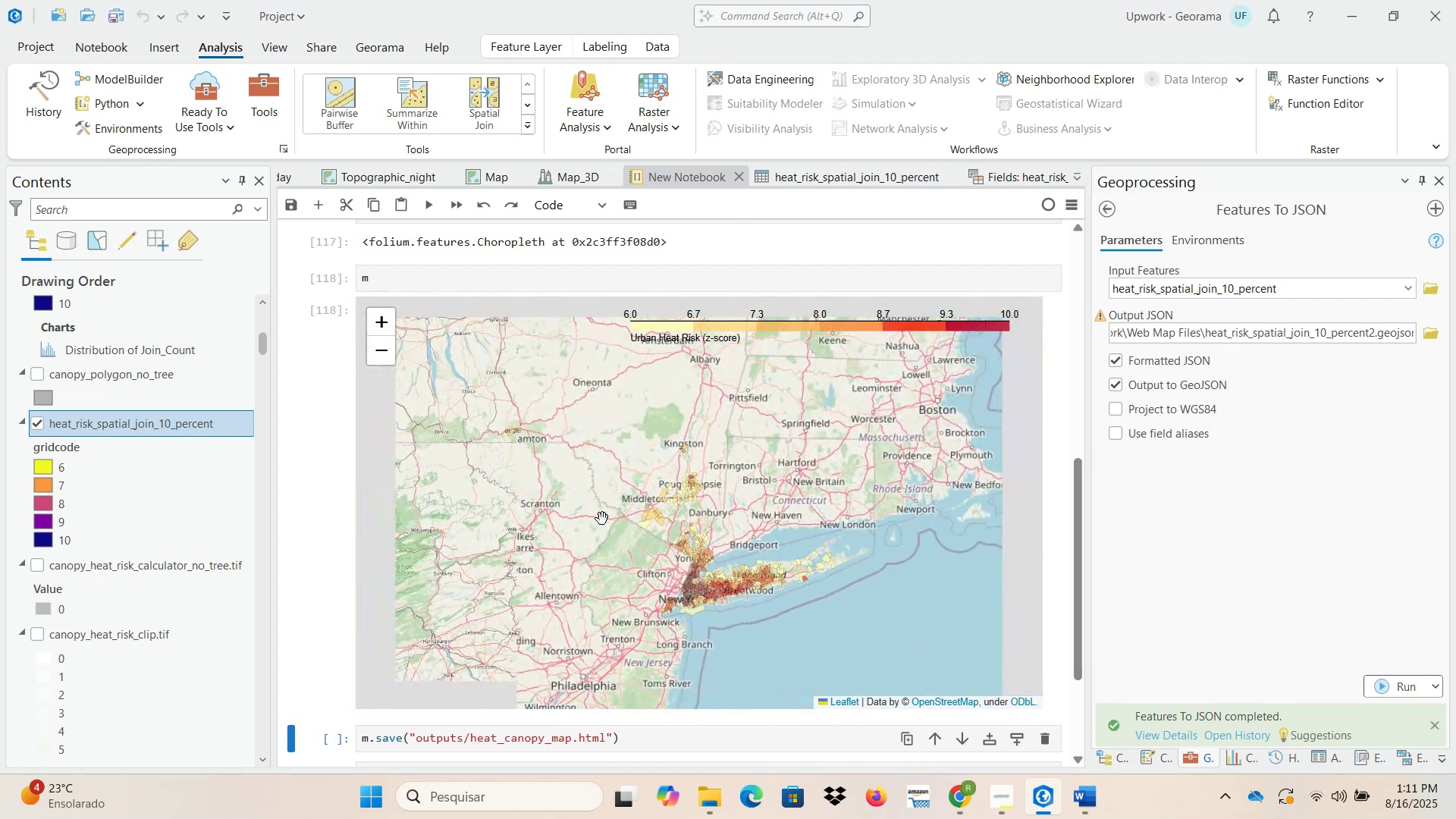 
left_click_drag(start_coordinate=[569, 508], to_coordinate=[739, 599])
 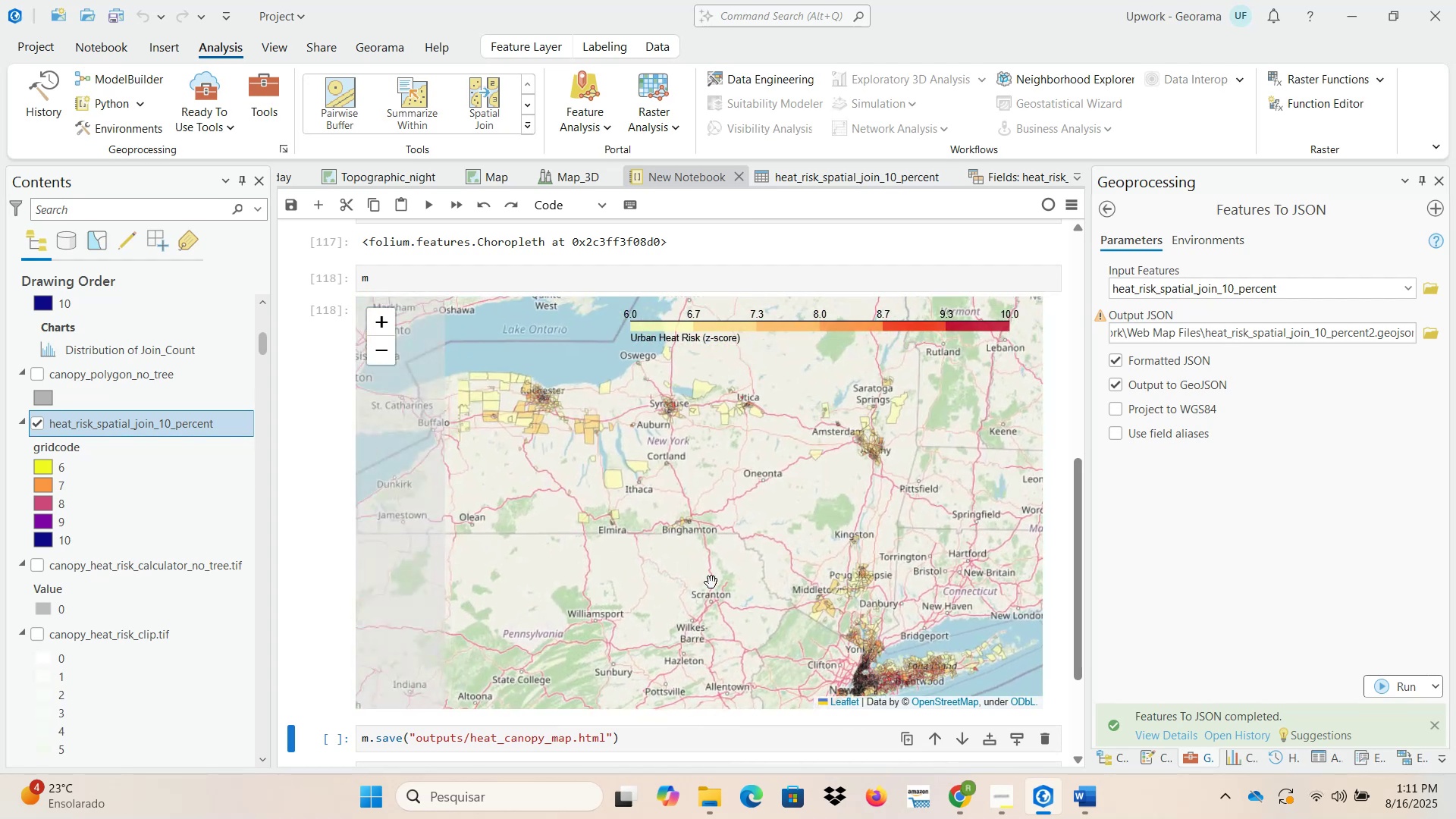 
left_click_drag(start_coordinate=[531, 507], to_coordinate=[720, 551])
 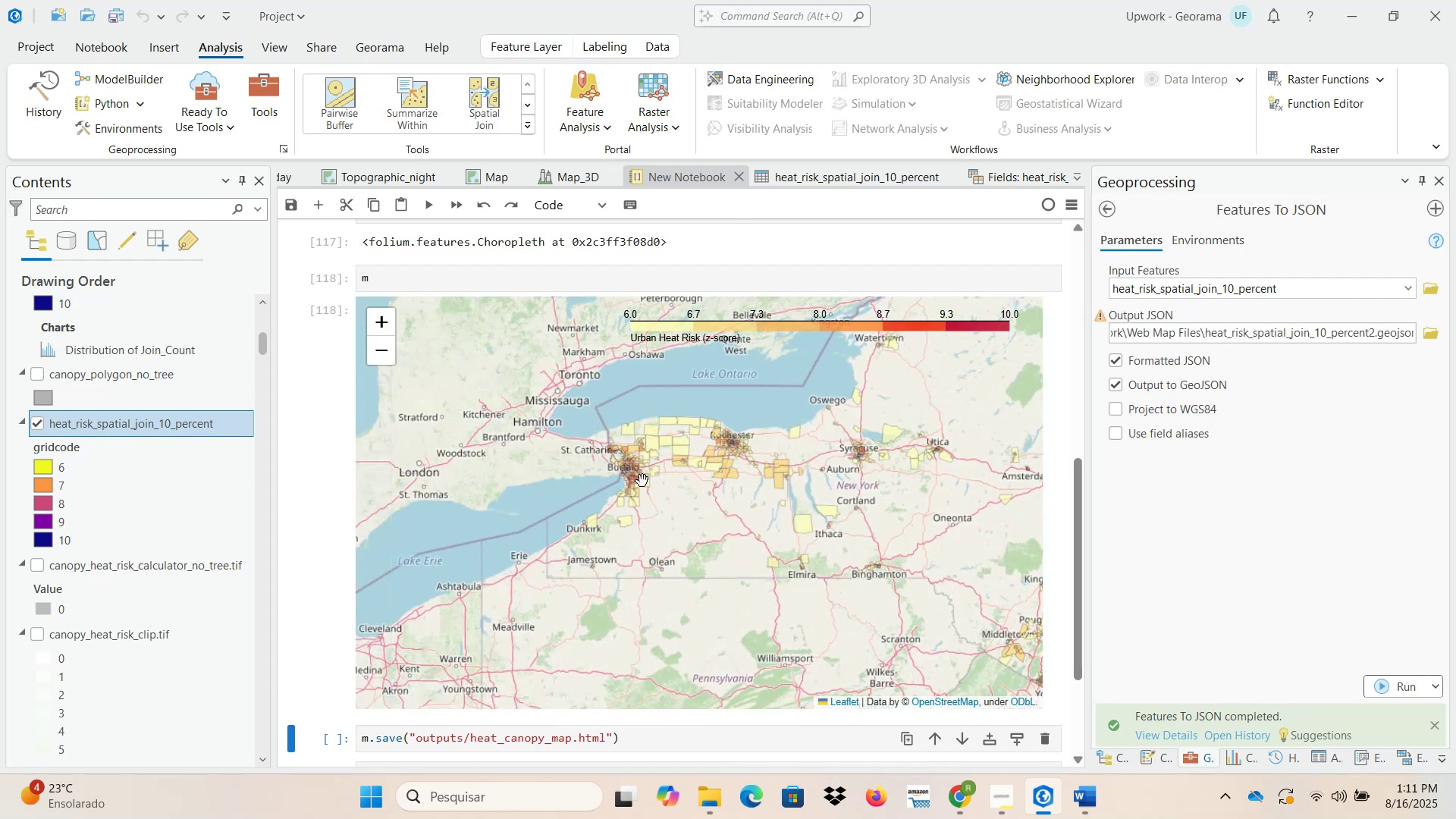 
scroll: coordinate [639, 484], scroll_direction: up, amount: 6.0
 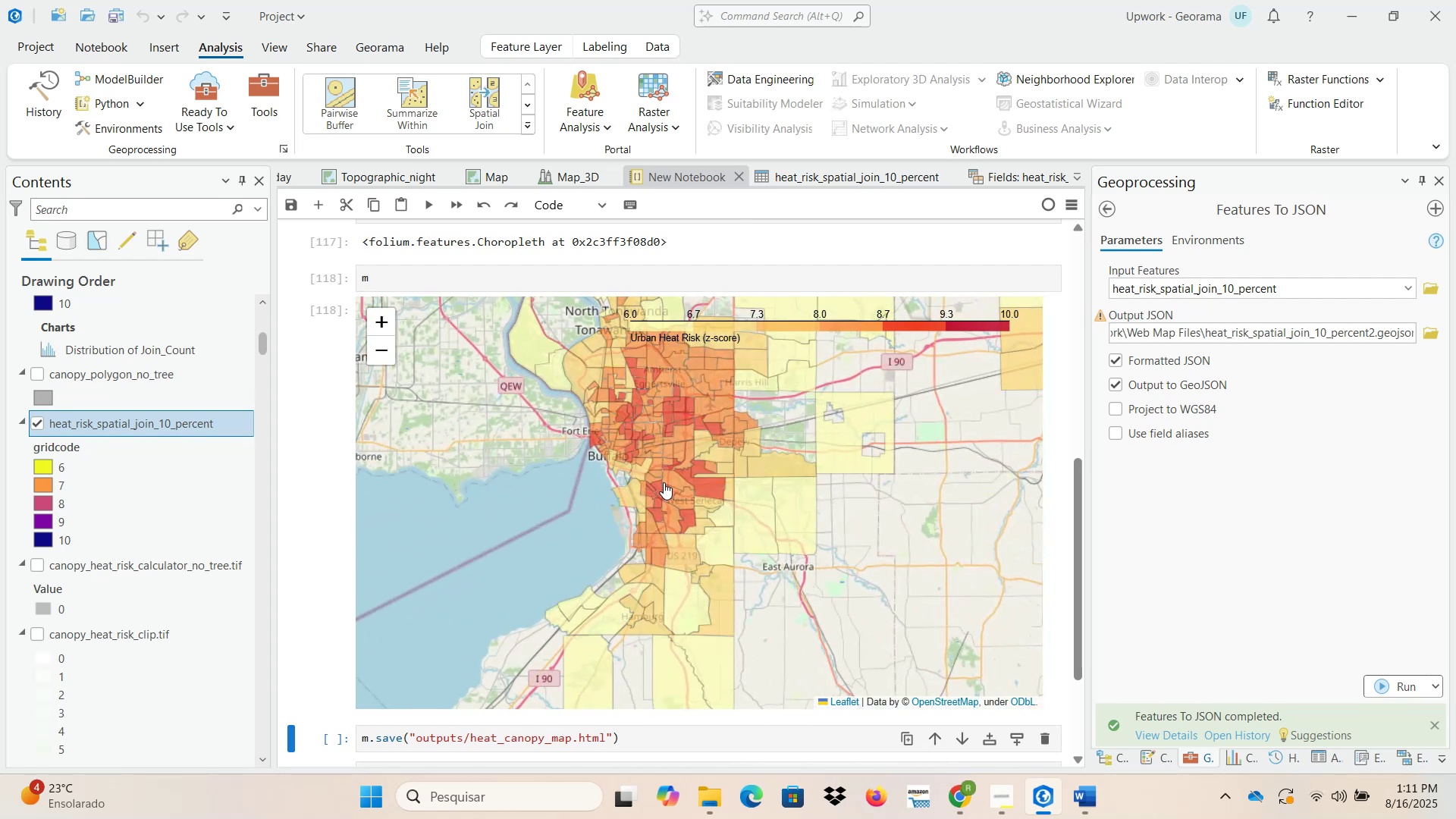 
left_click_drag(start_coordinate=[746, 491], to_coordinate=[572, 532])
 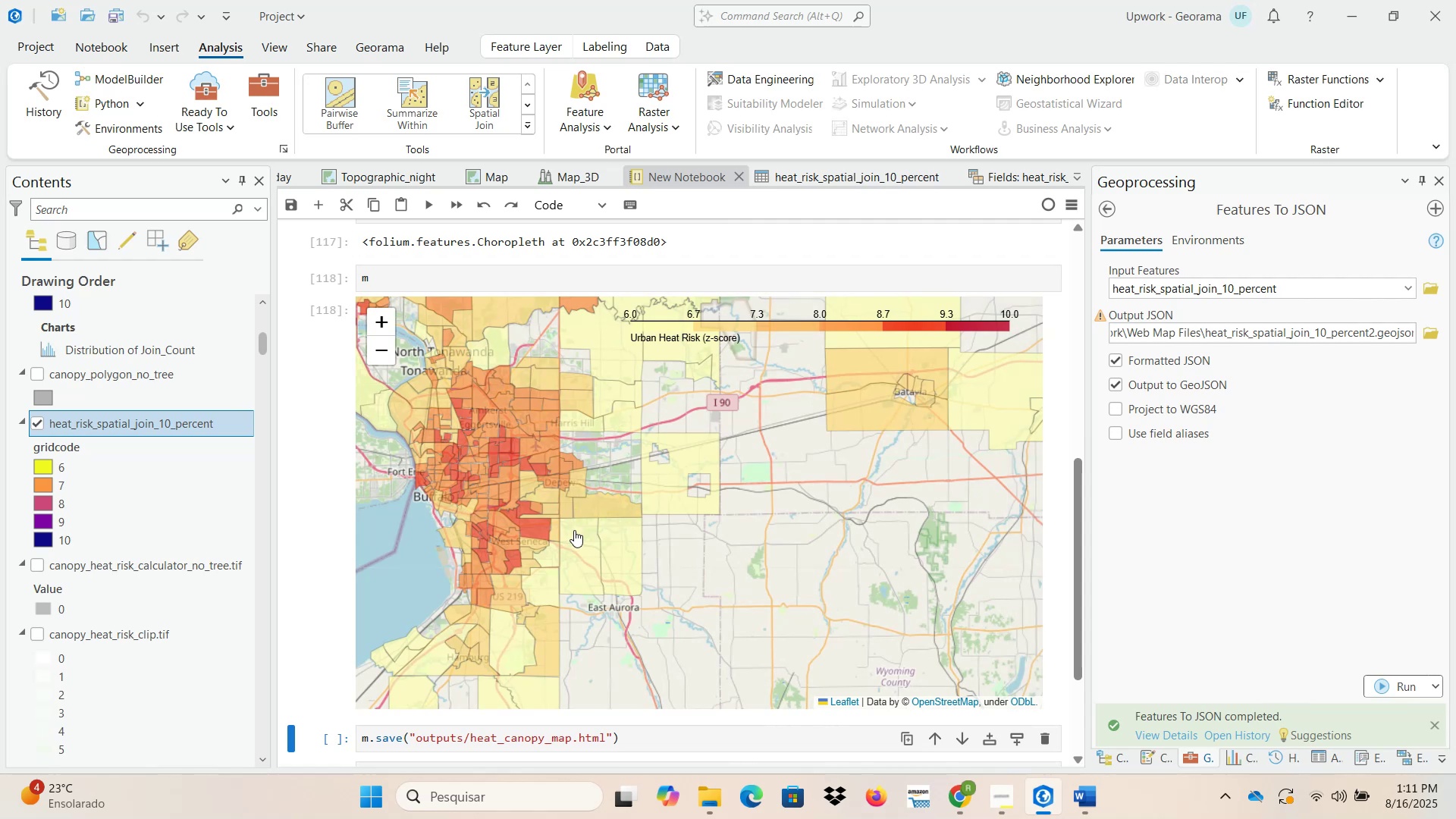 
scroll: coordinate [1159, 619], scroll_direction: down, amount: 5.0
 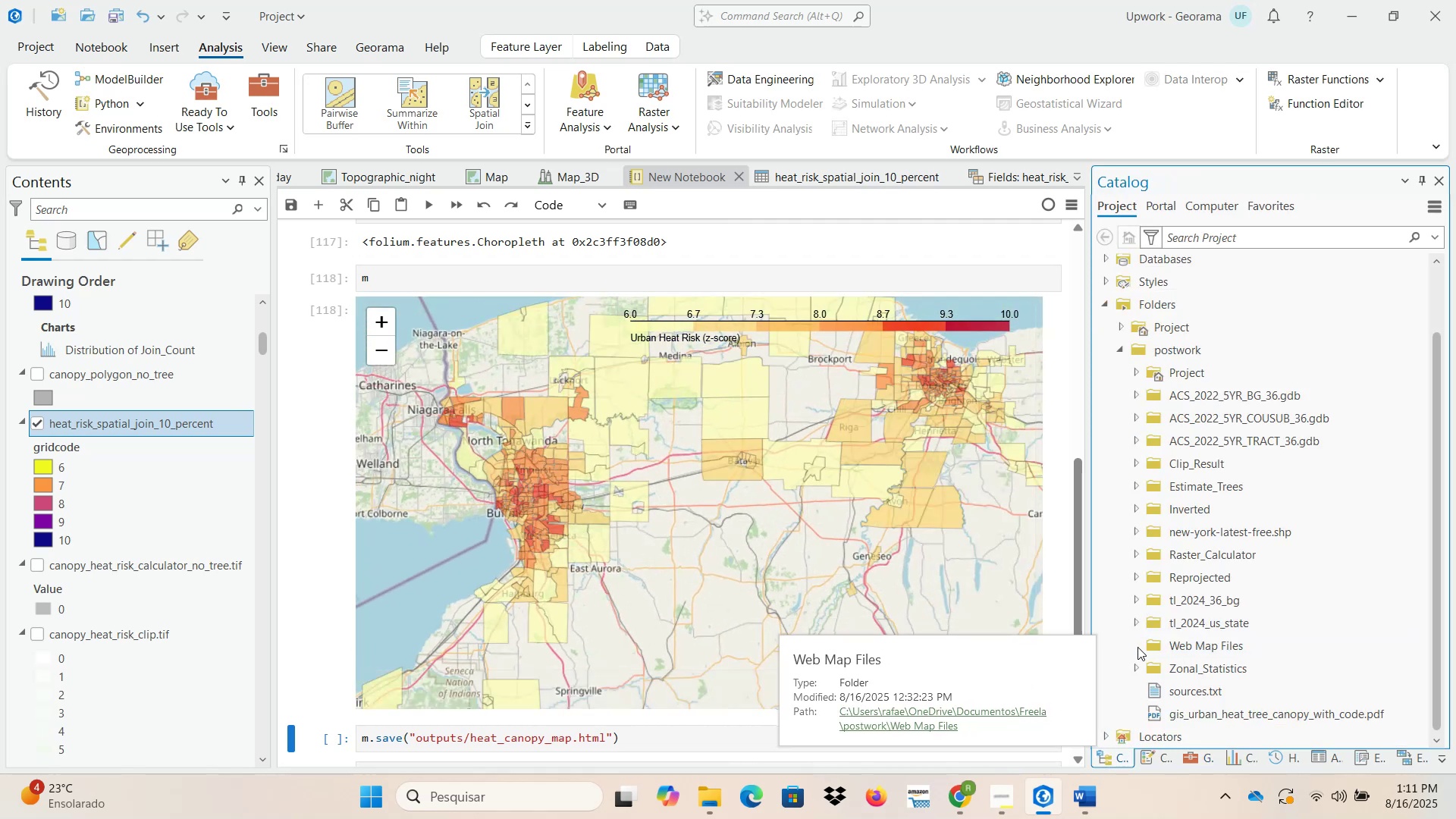 
right_click([1178, 646])
 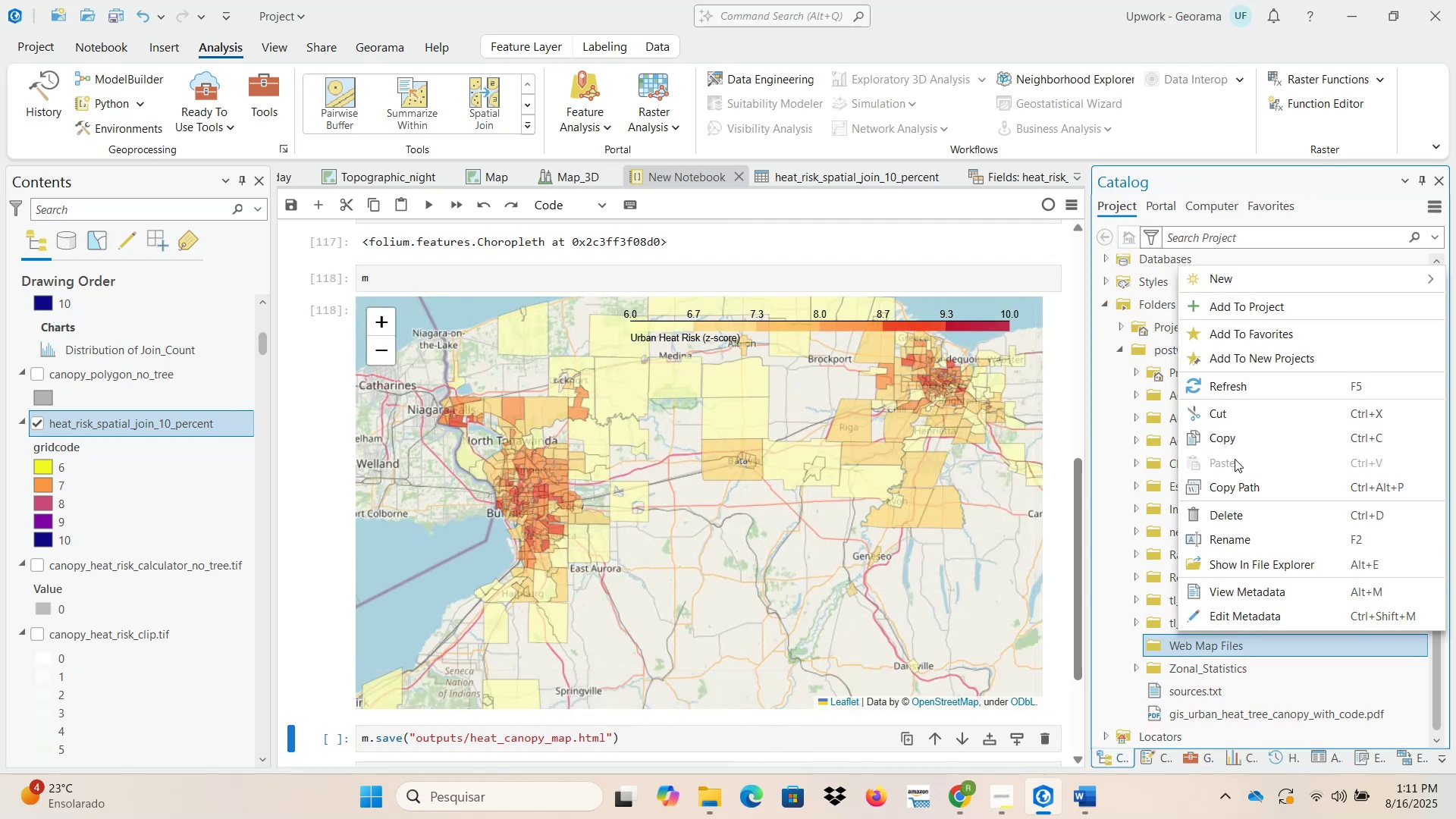 
left_click([1235, 386])
 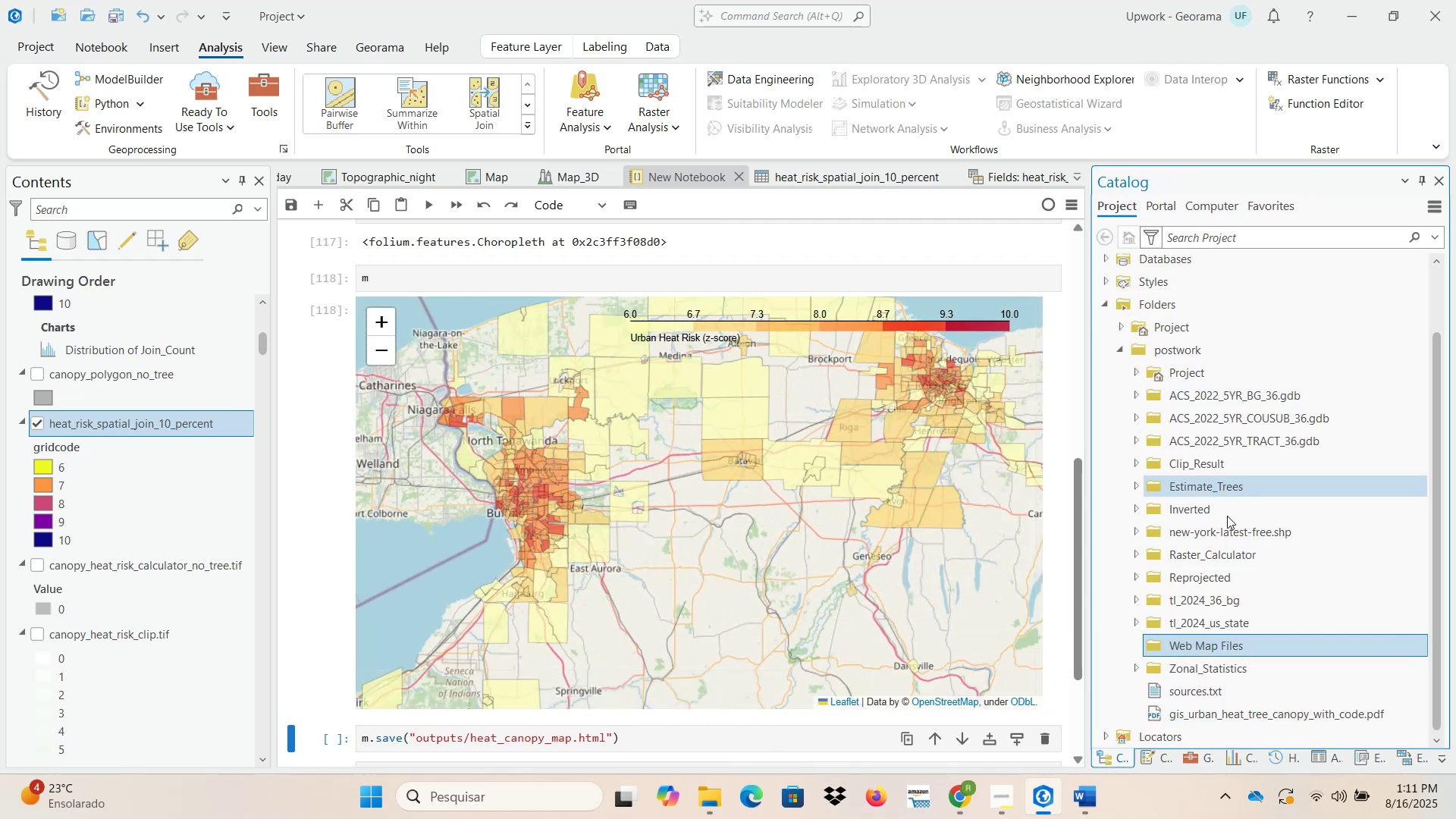 
scroll: coordinate [1232, 580], scroll_direction: down, amount: 2.0
 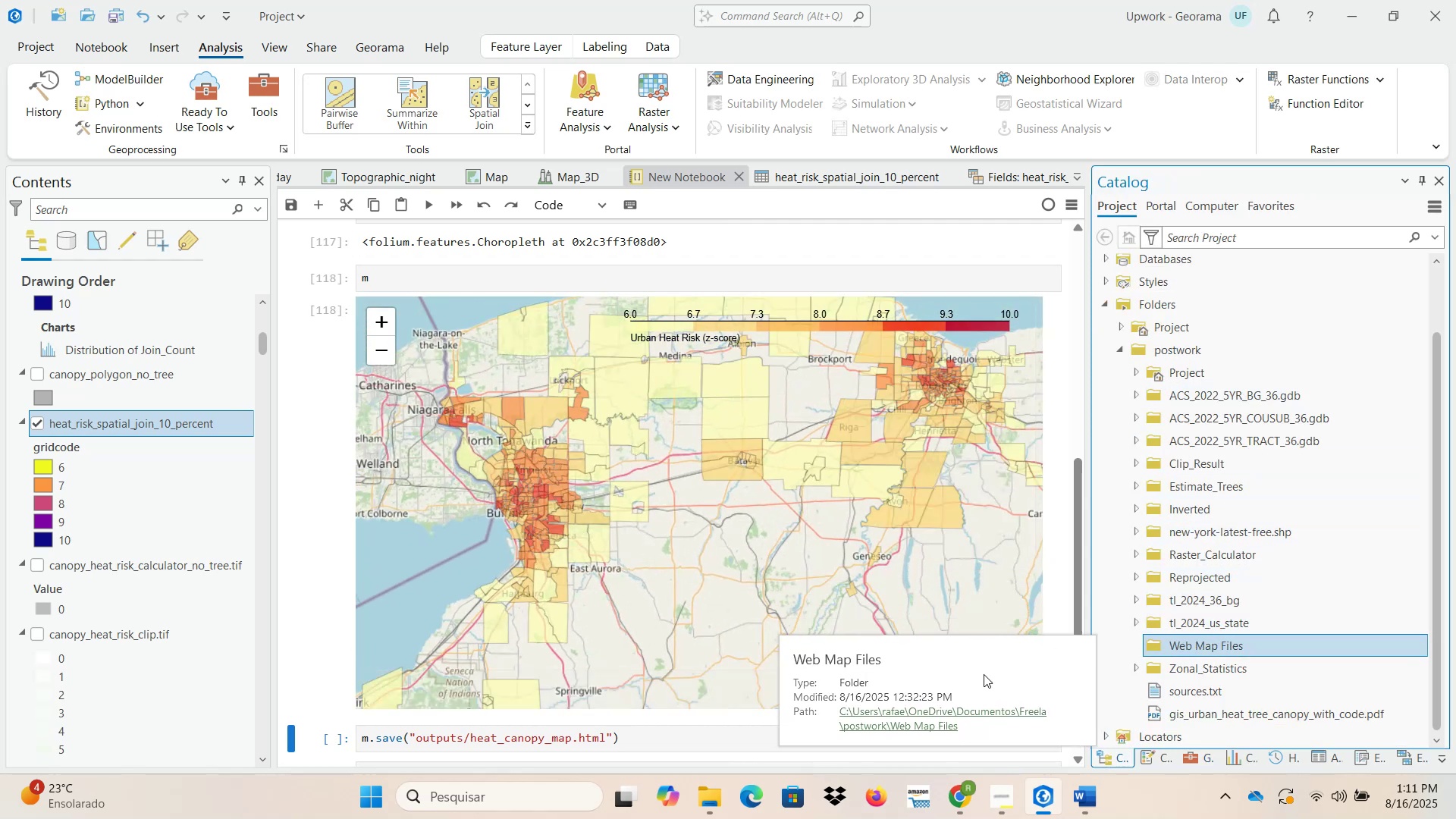 
left_click([689, 800])
 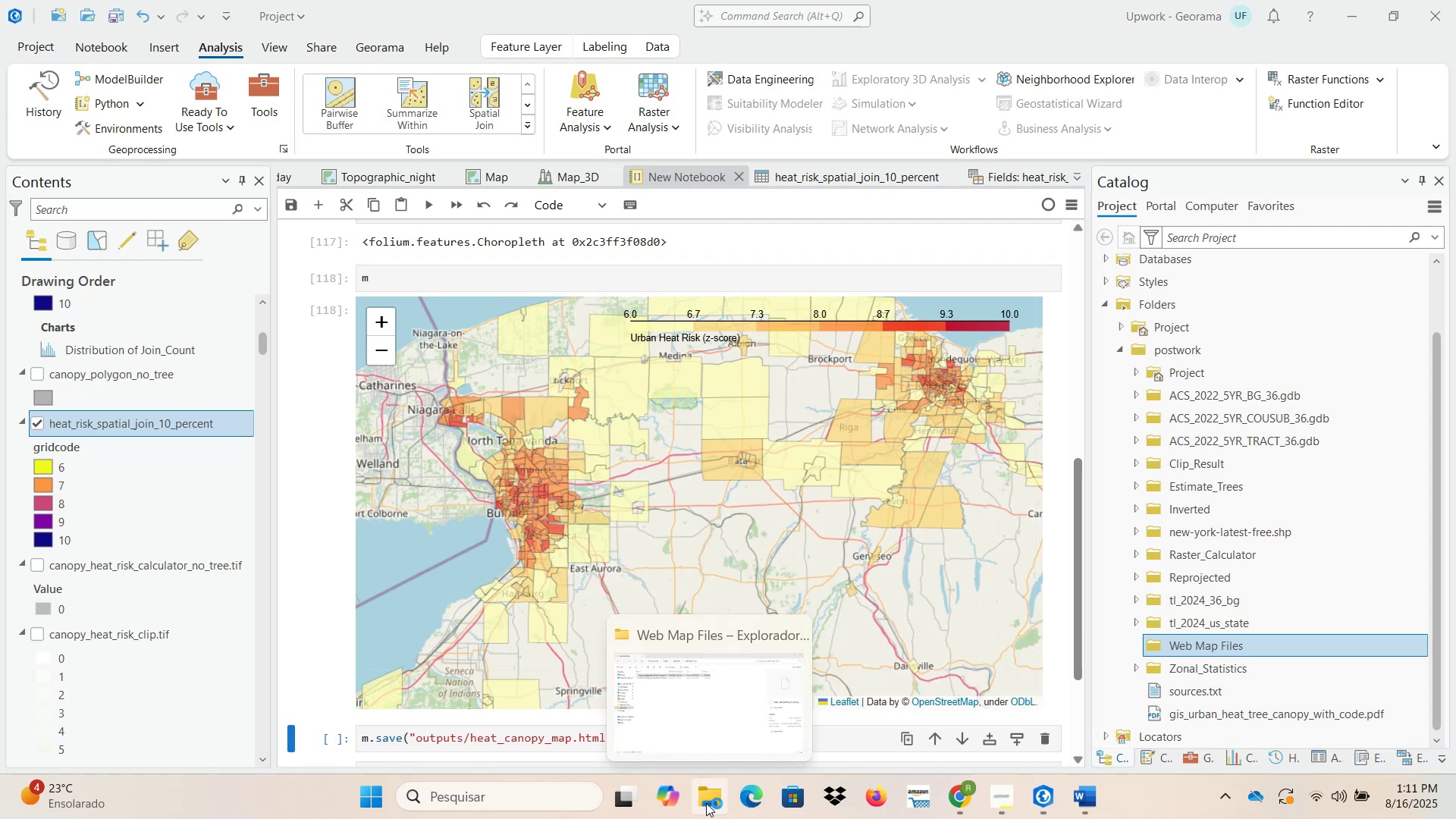 
left_click([708, 805])
 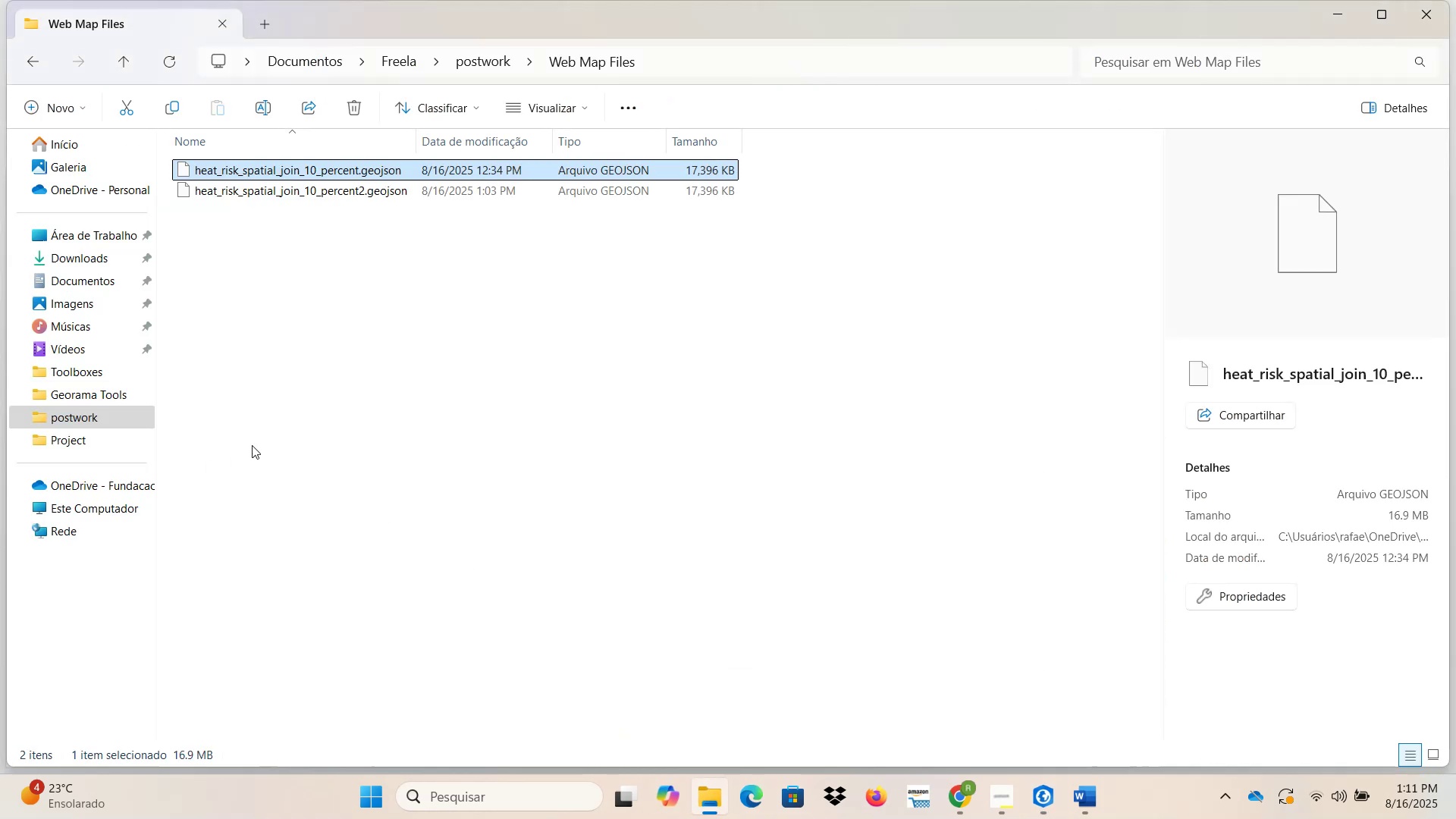 
left_click([497, 278])
 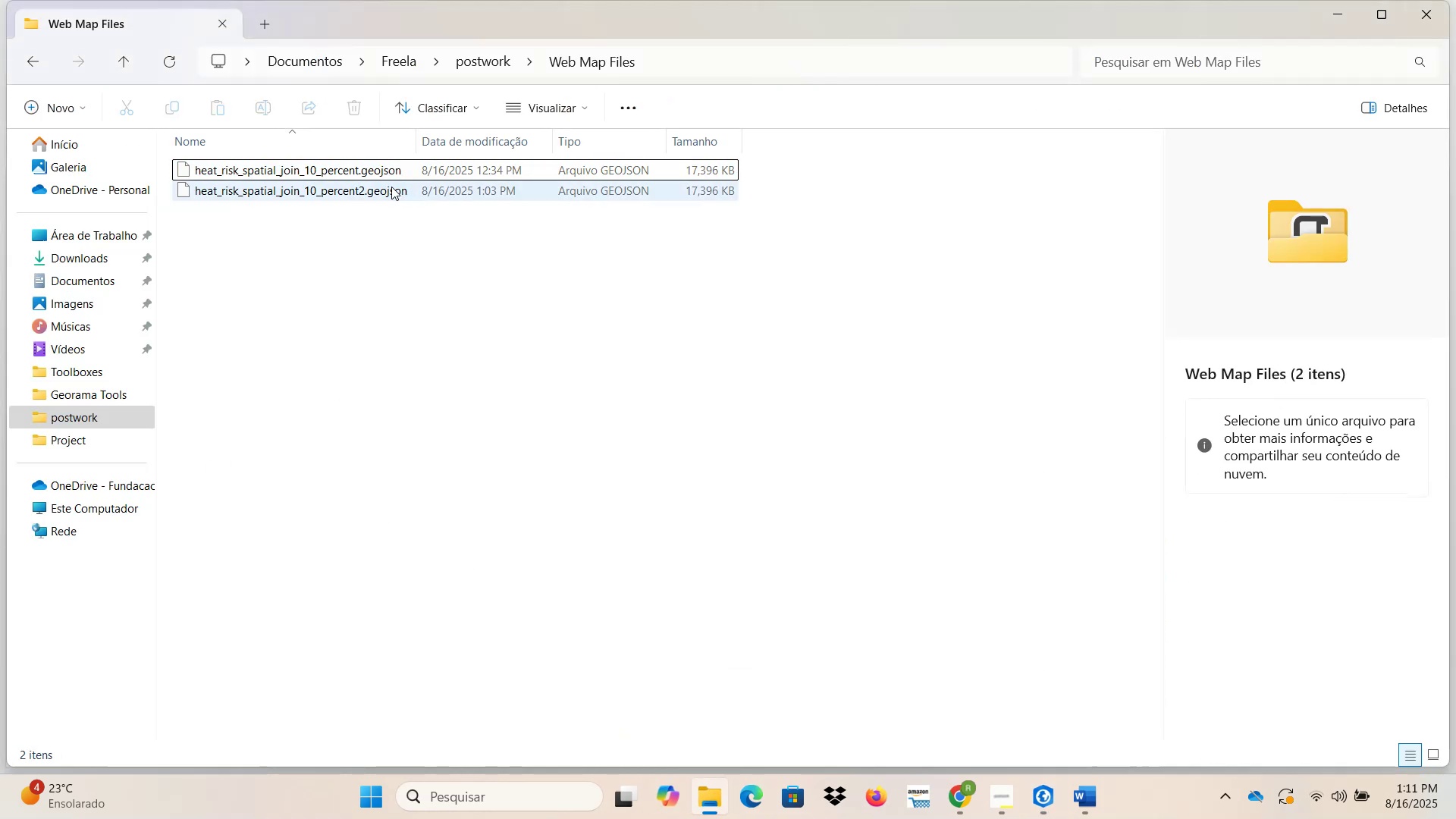 
left_click([382, 190])
 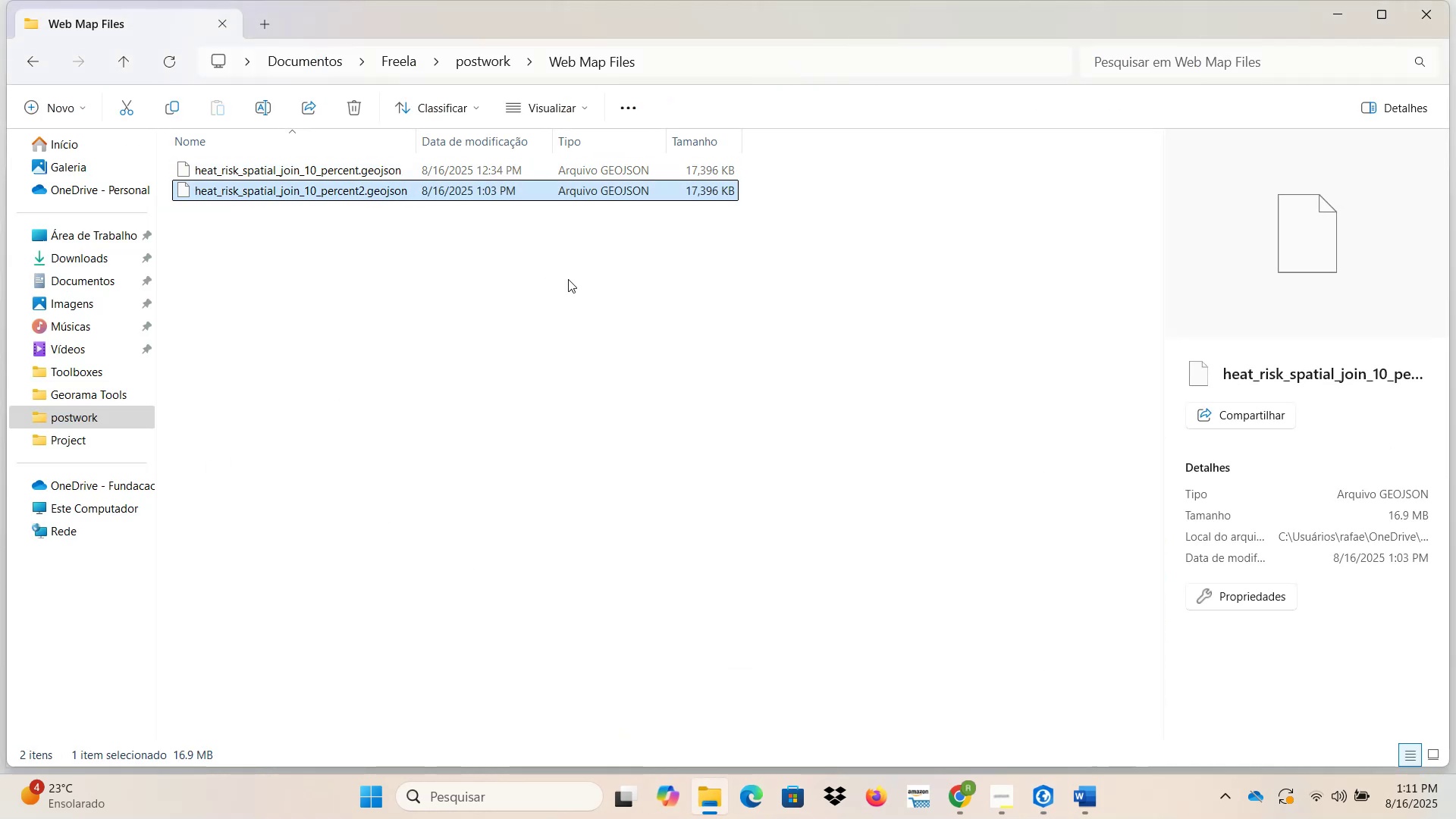 
key(Delete)
 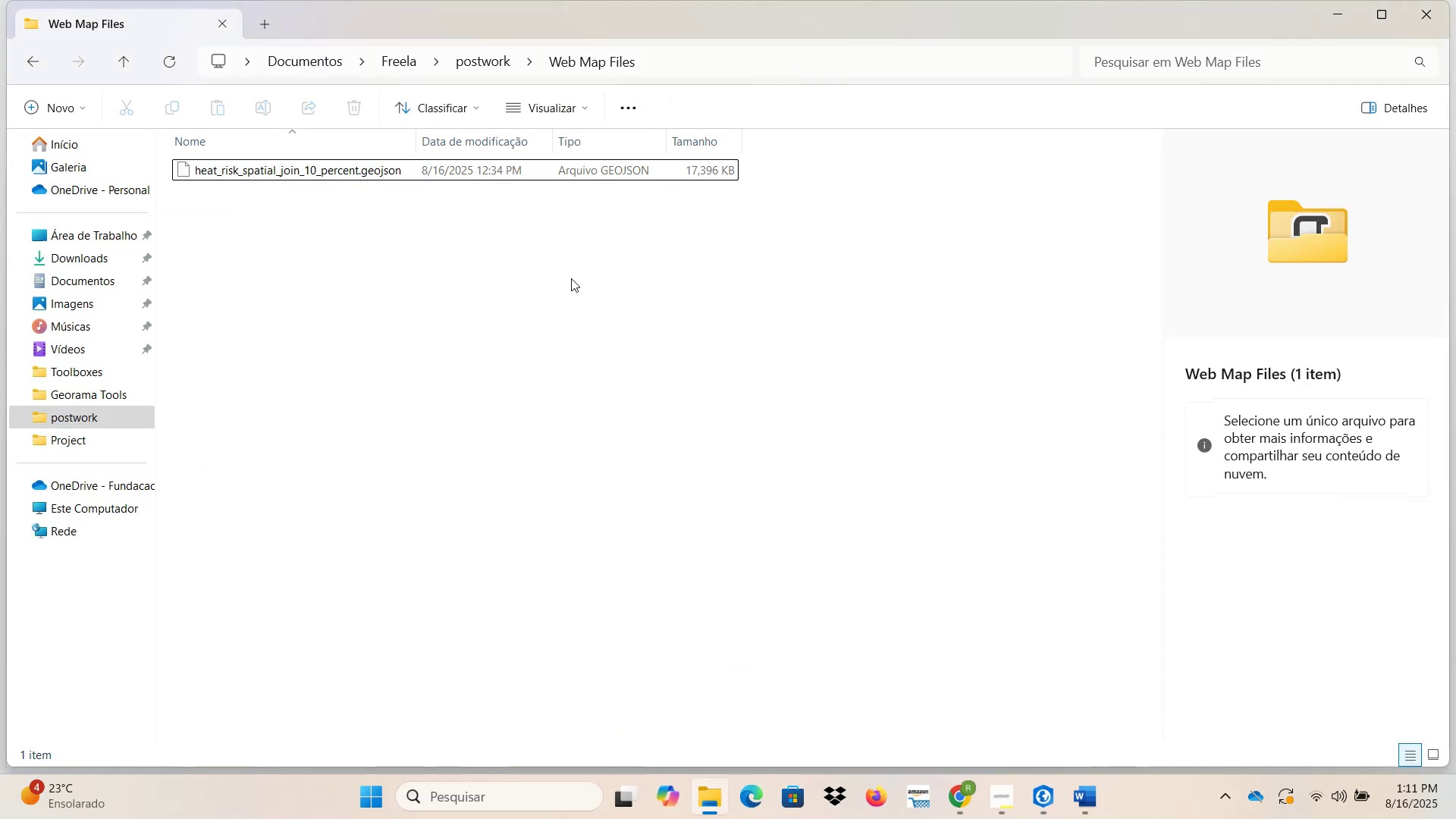 
left_click([672, 313])
 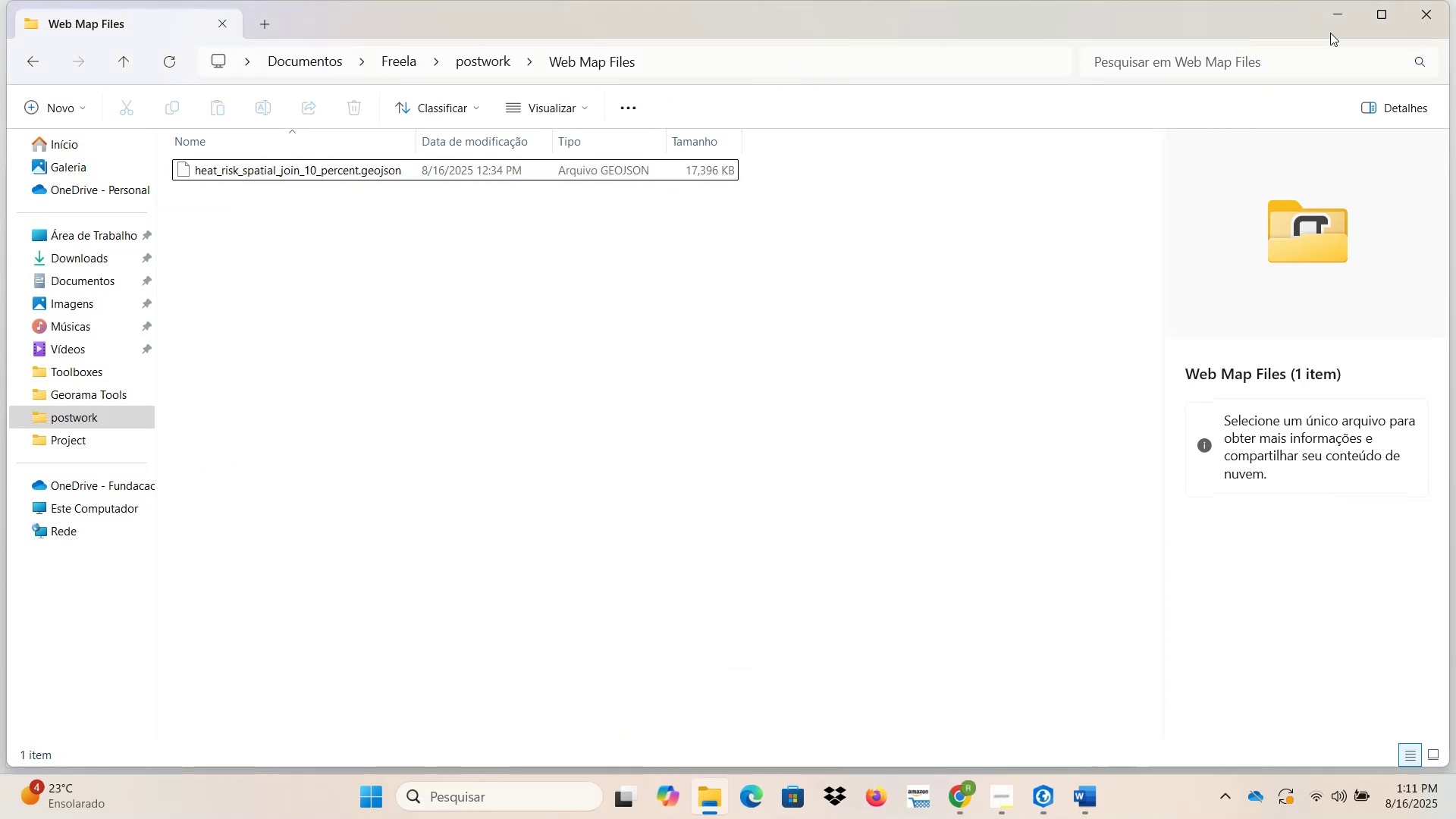 
left_click([1341, 23])
 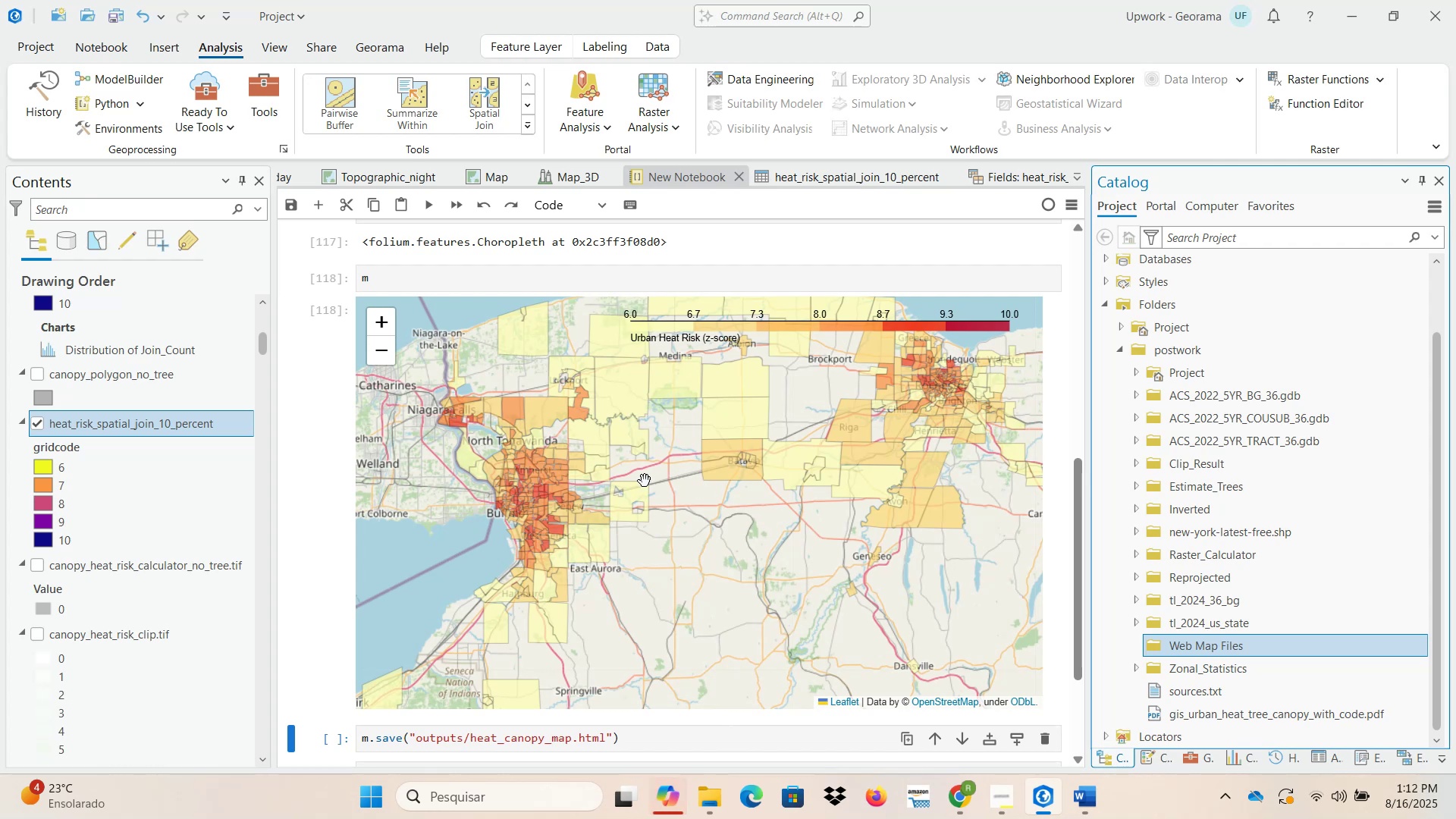 
right_click([667, 795])
 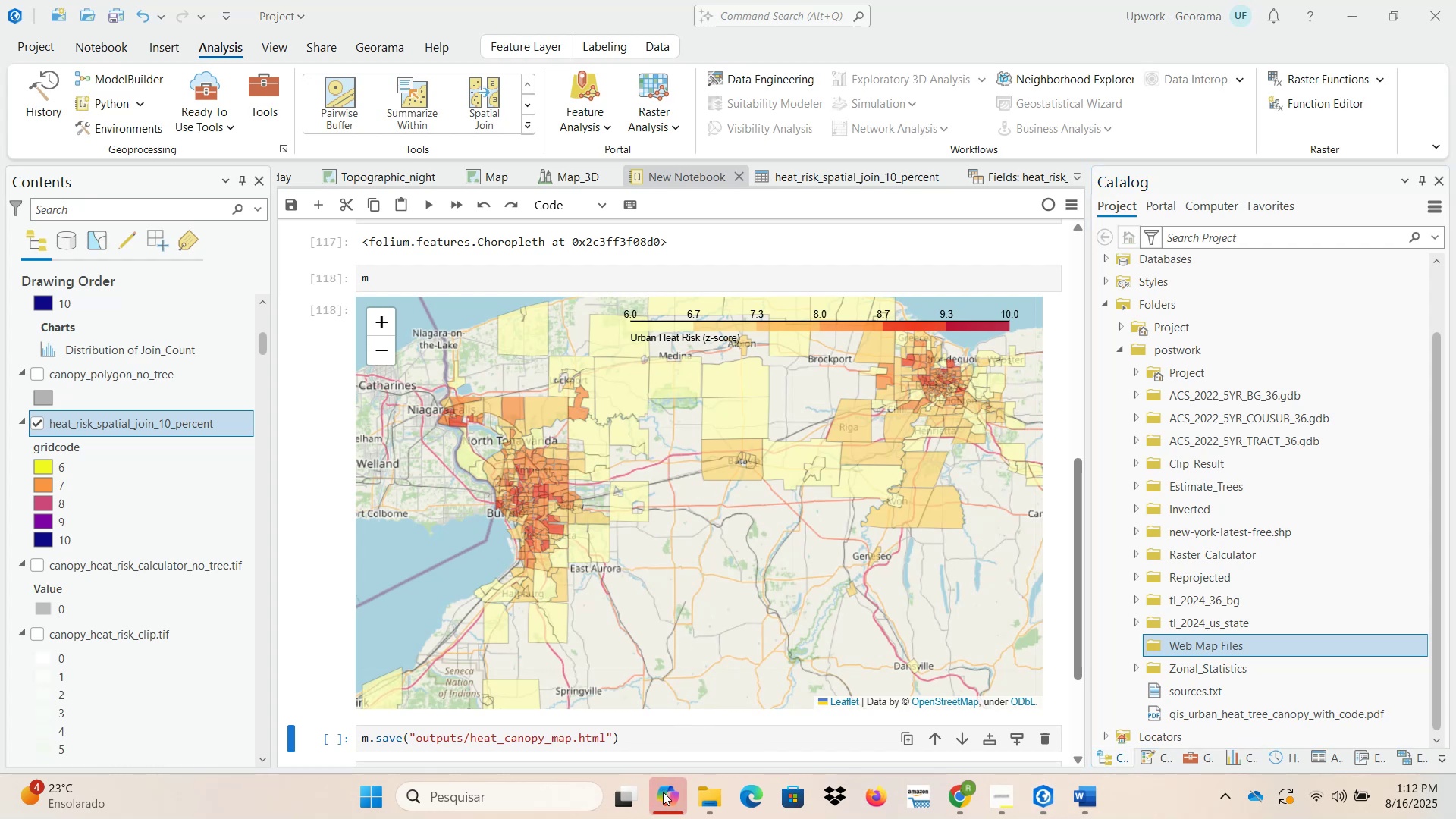 
right_click([663, 792])
 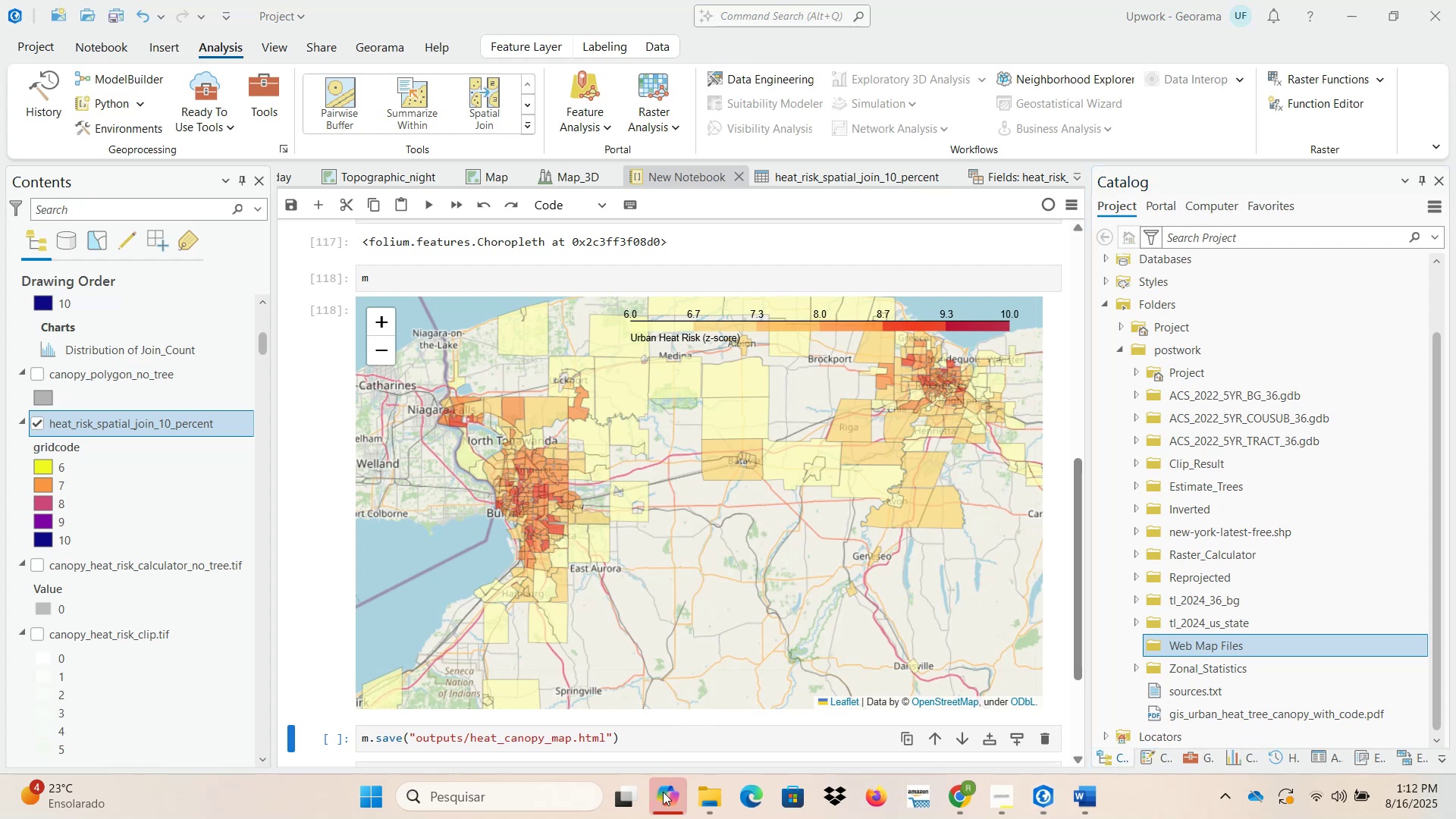 
left_click([673, 792])
 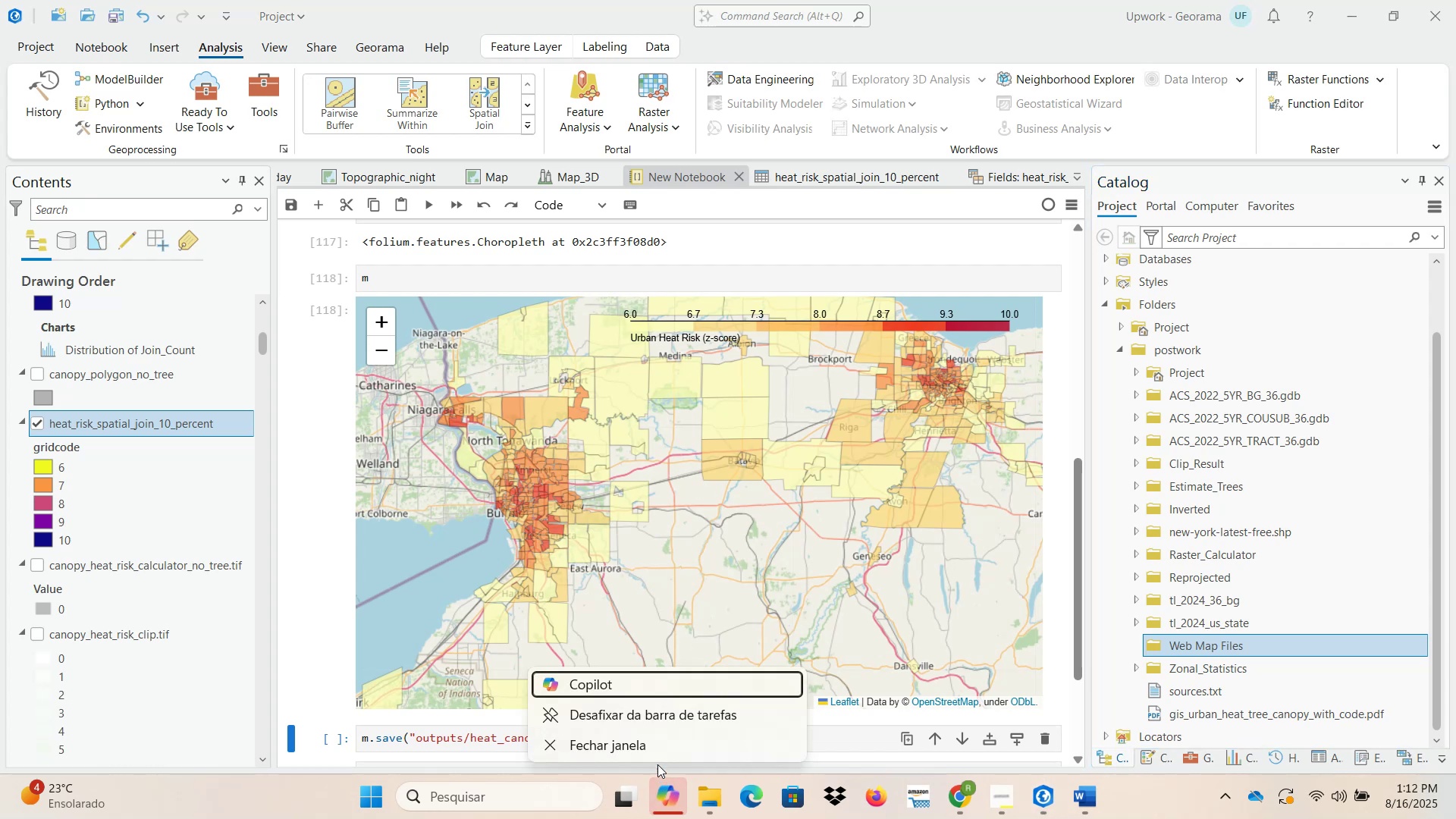 
left_click([654, 748])
 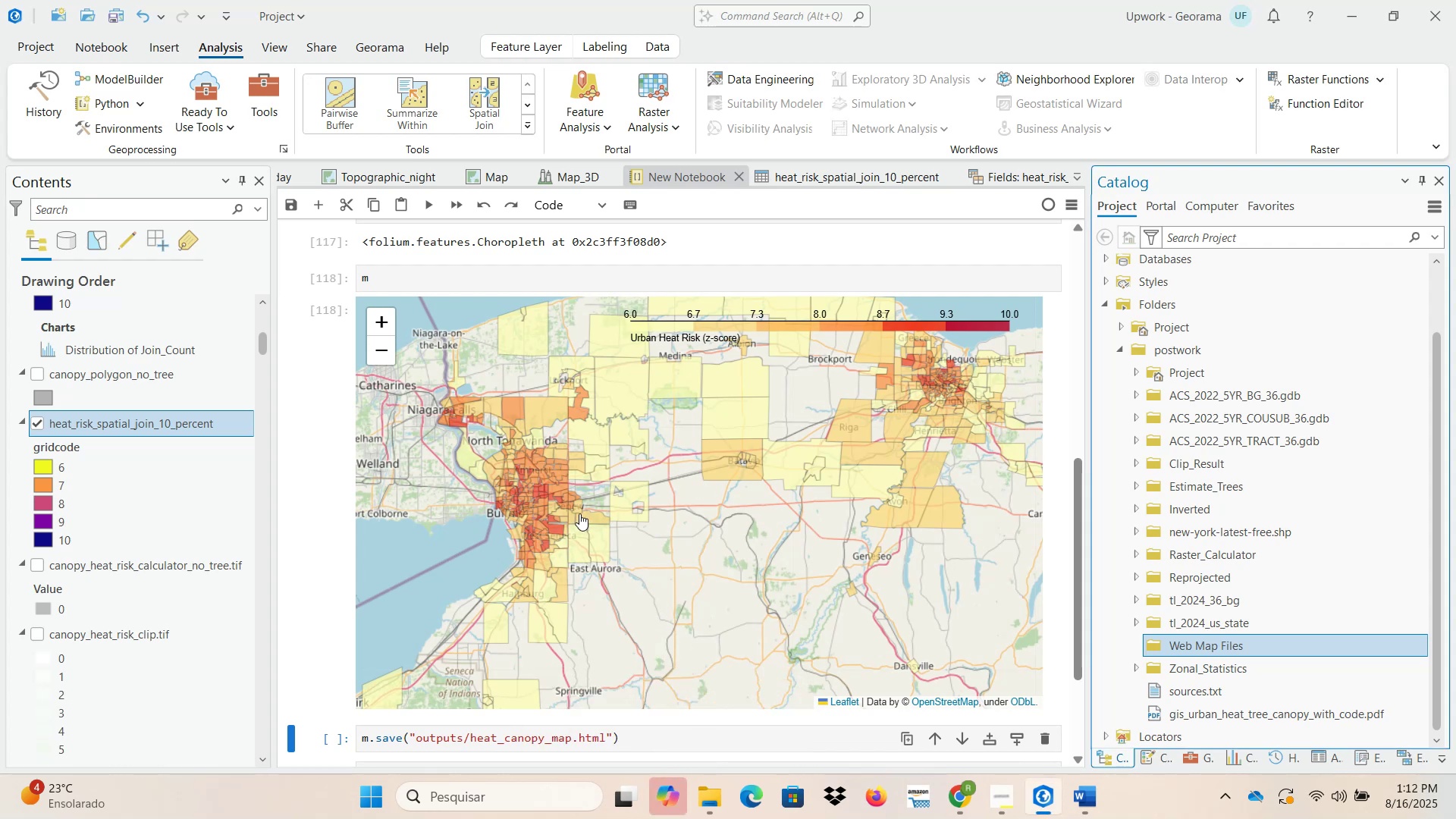 
scroll: coordinate [571, 509], scroll_direction: down, amount: 1.0
 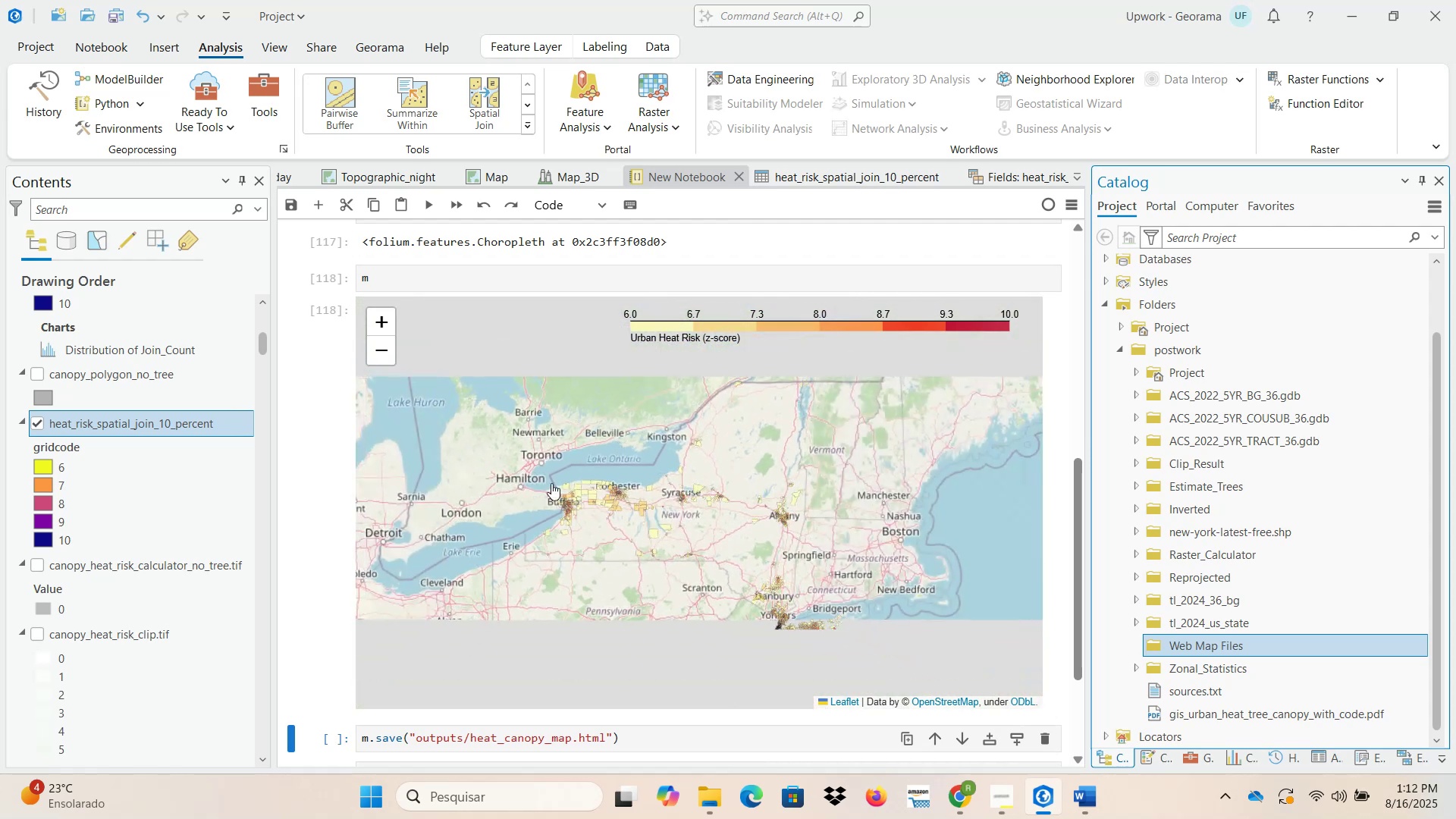 
left_click_drag(start_coordinate=[539, 471], to_coordinate=[699, 516])
 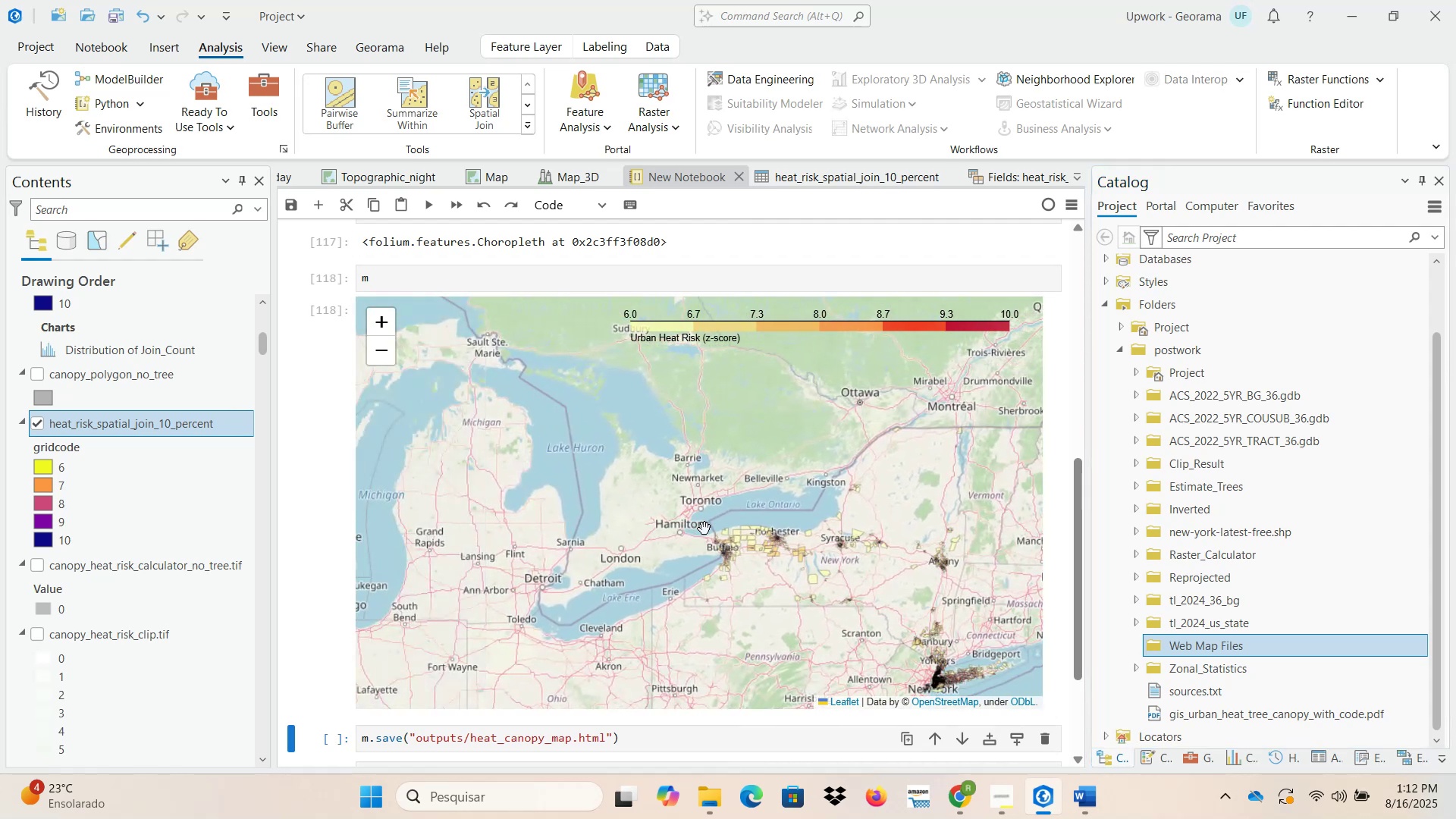 
left_click_drag(start_coordinate=[798, 568], to_coordinate=[651, 465])
 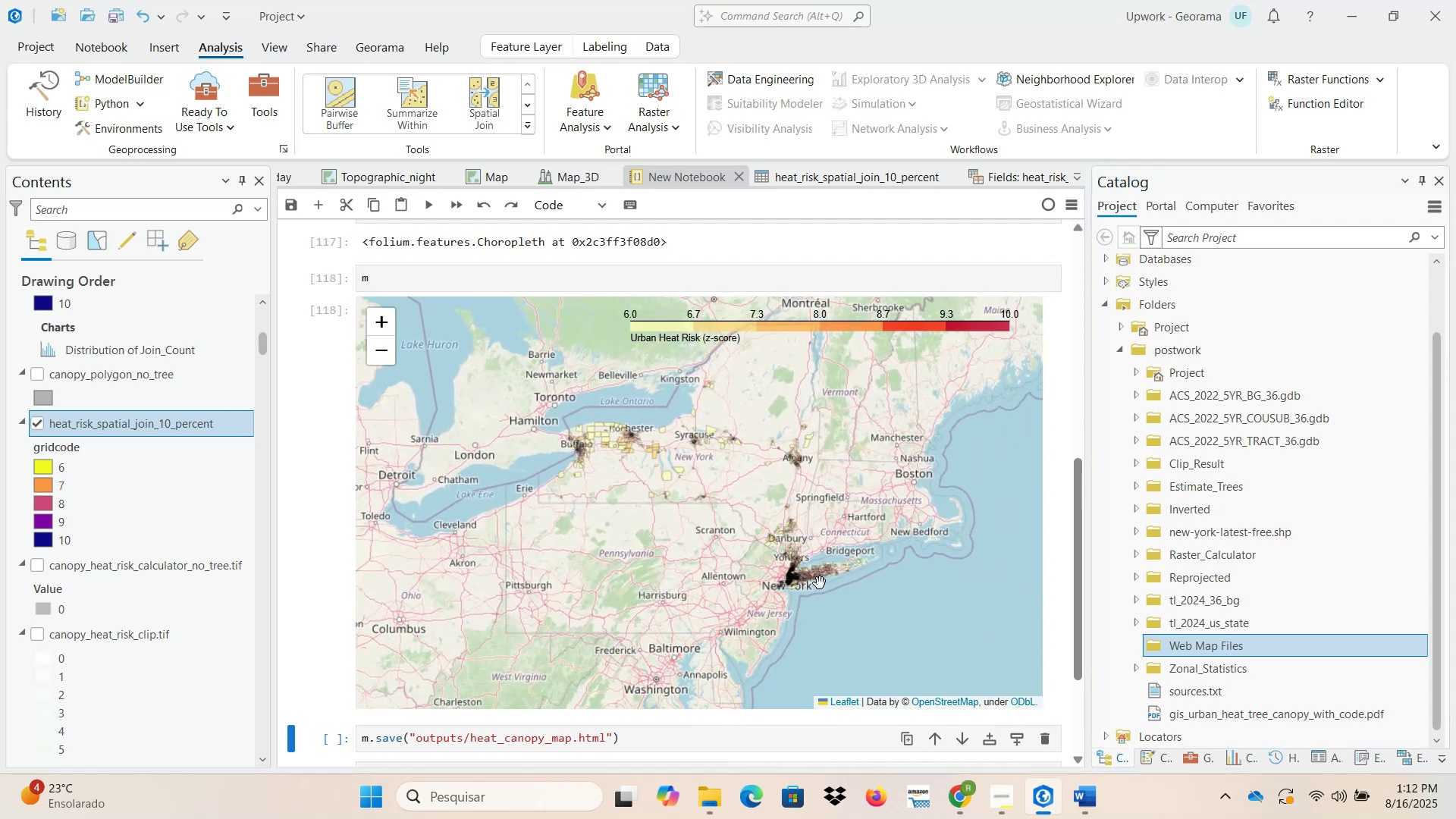 
scroll: coordinate [805, 569], scroll_direction: up, amount: 7.0
 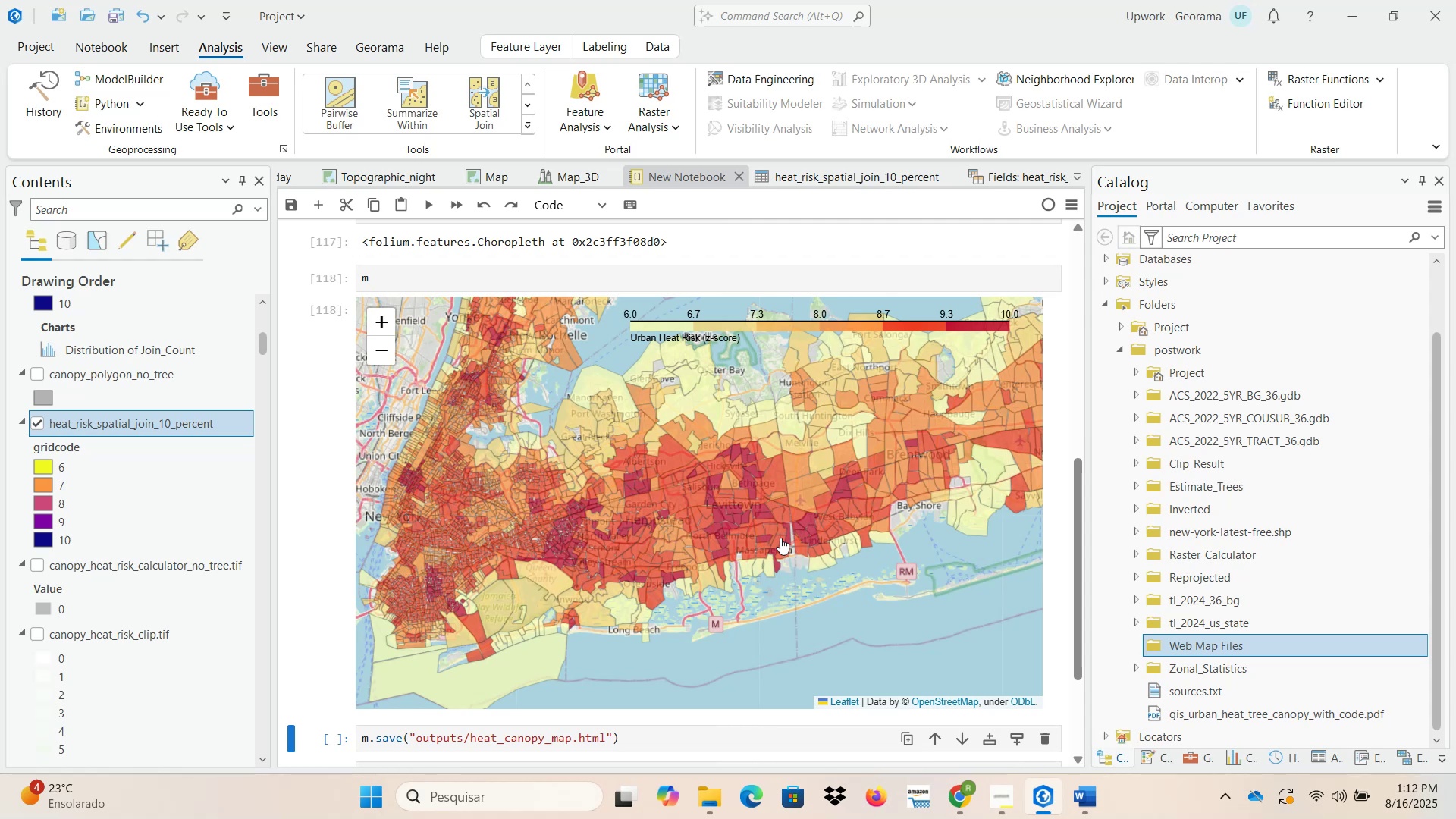 
left_click([511, 508])
 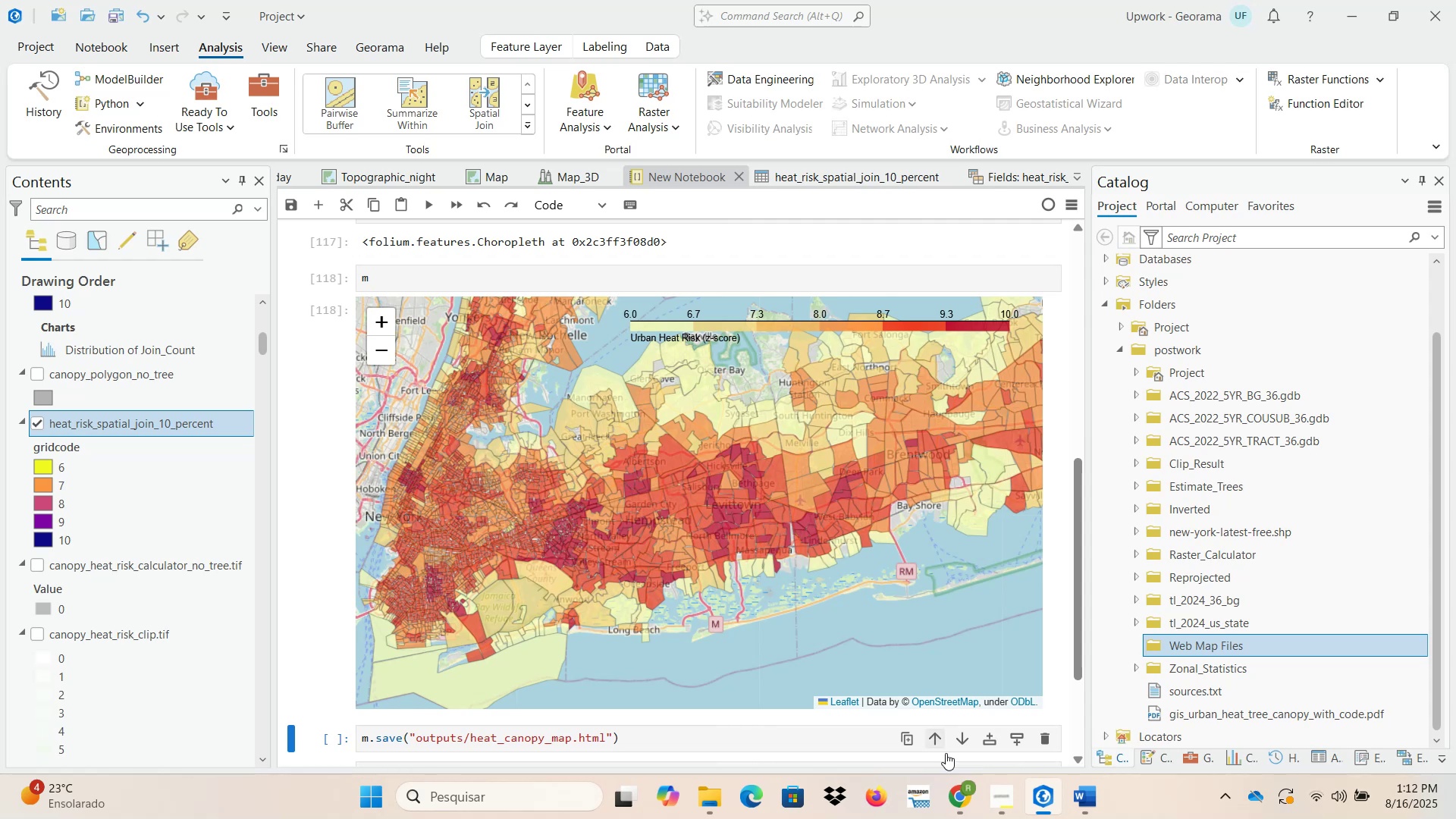 
left_click([962, 805])
 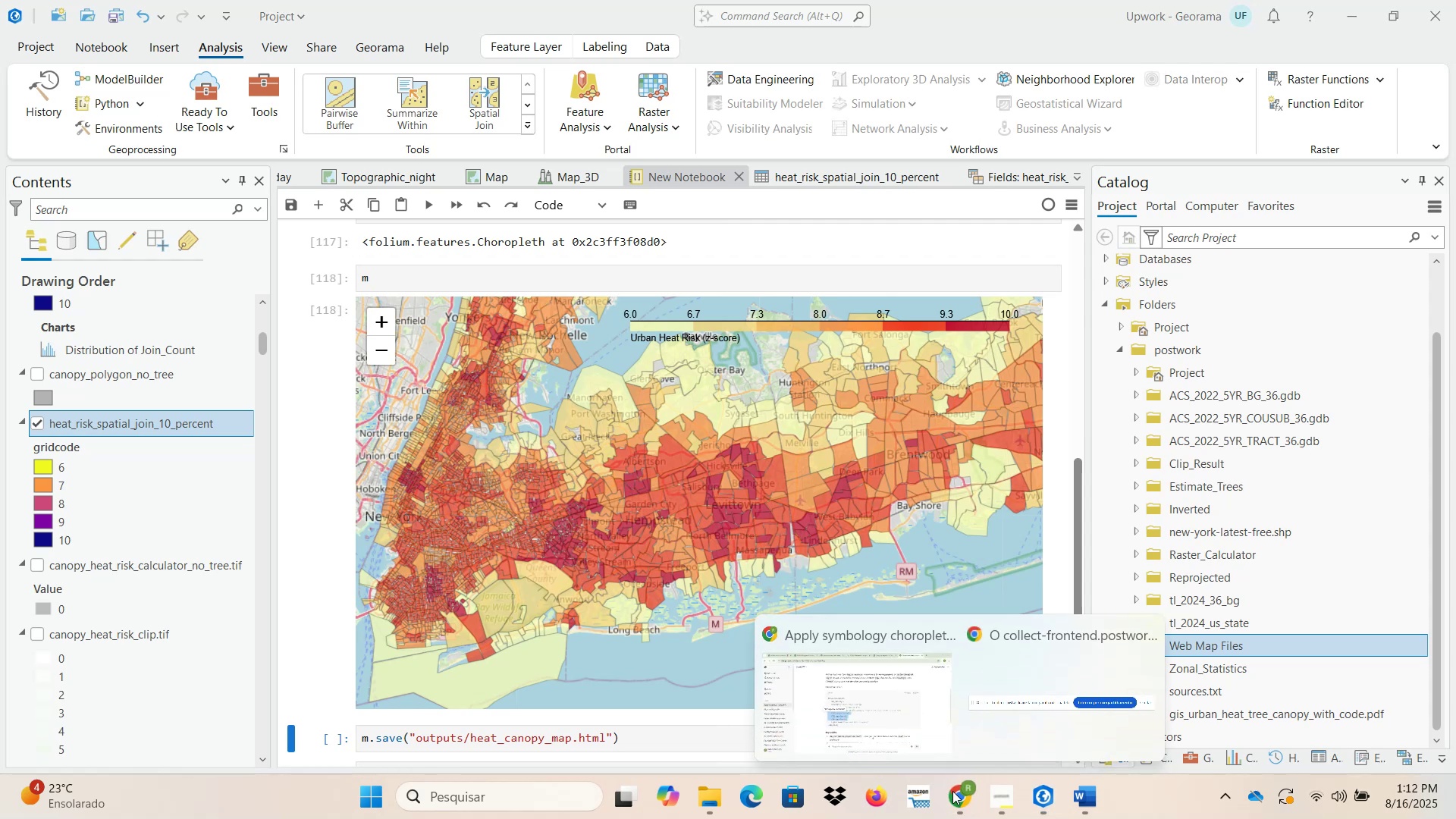 
left_click([880, 704])
 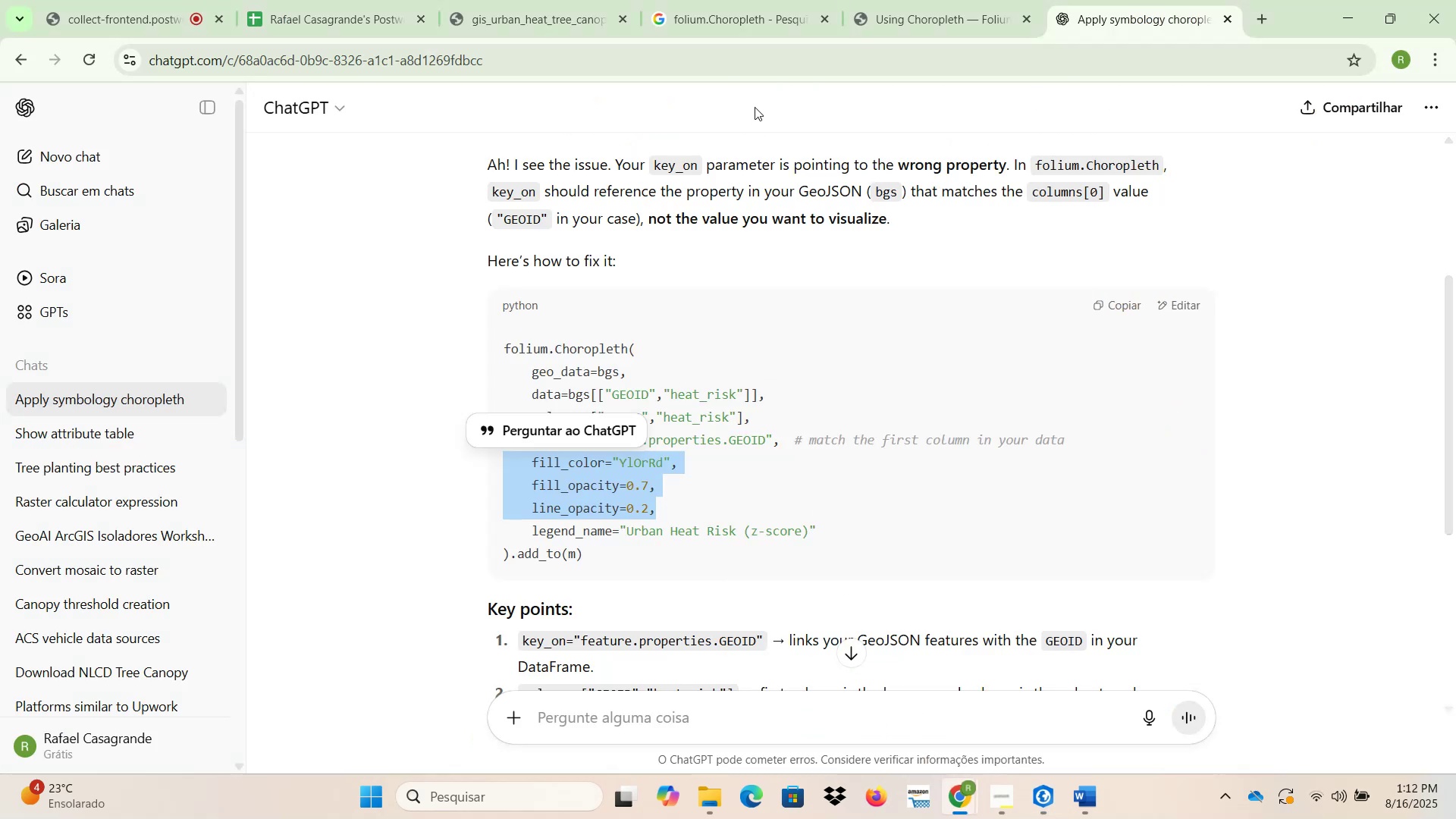 
left_click([918, 18])
 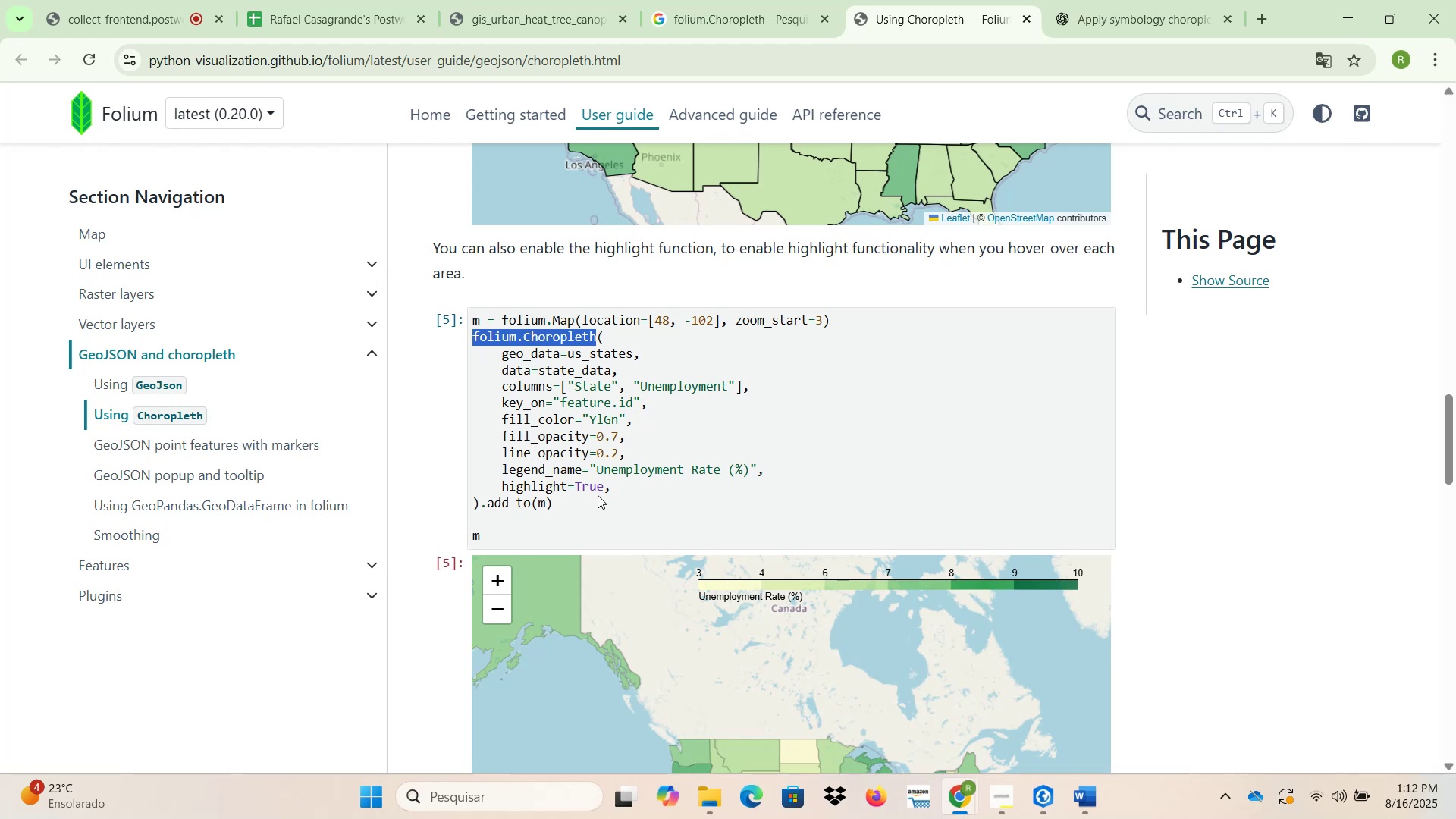 
left_click_drag(start_coordinate=[617, 489], to_coordinate=[504, 489])
 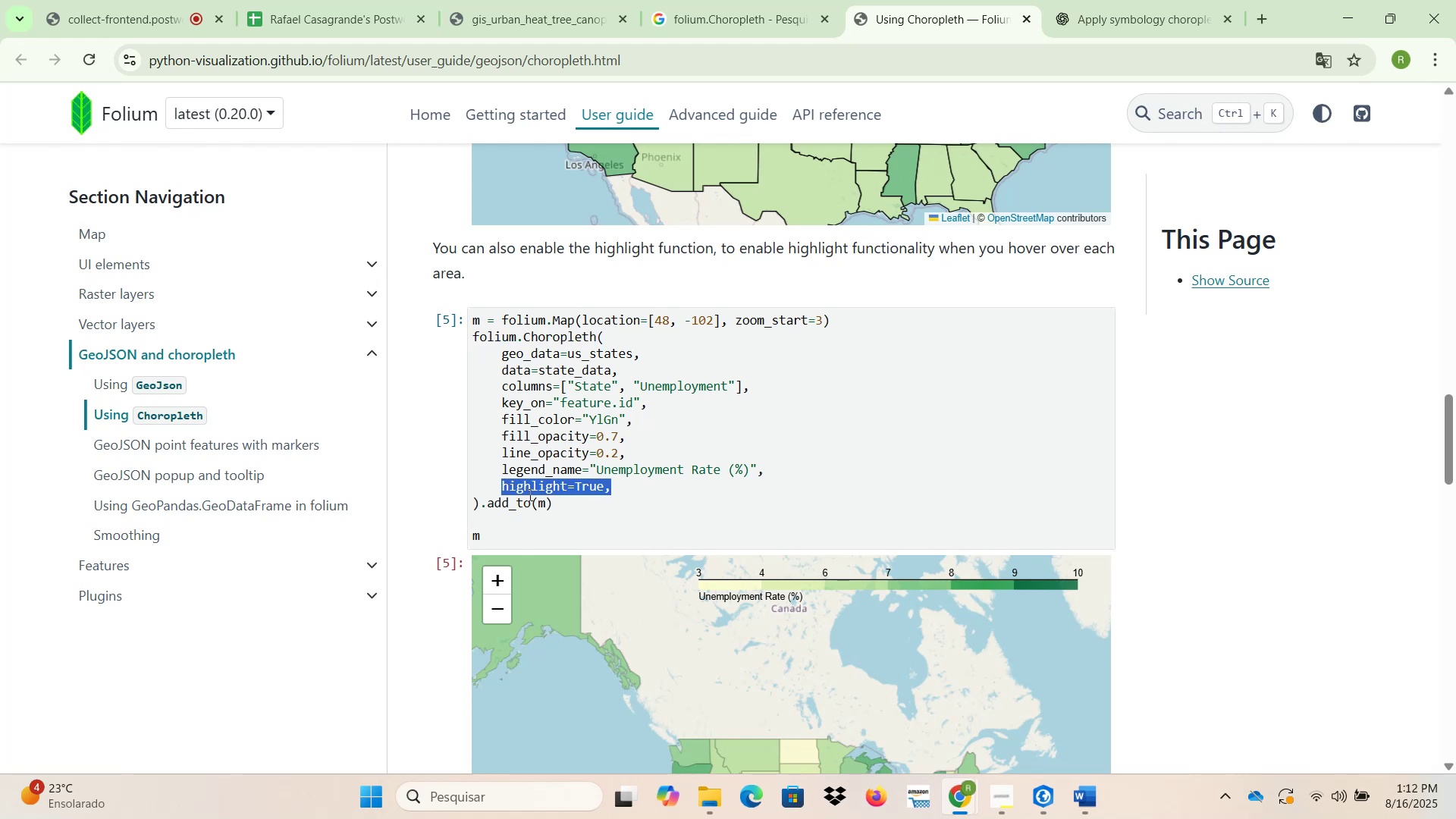 
key(Control+C)
 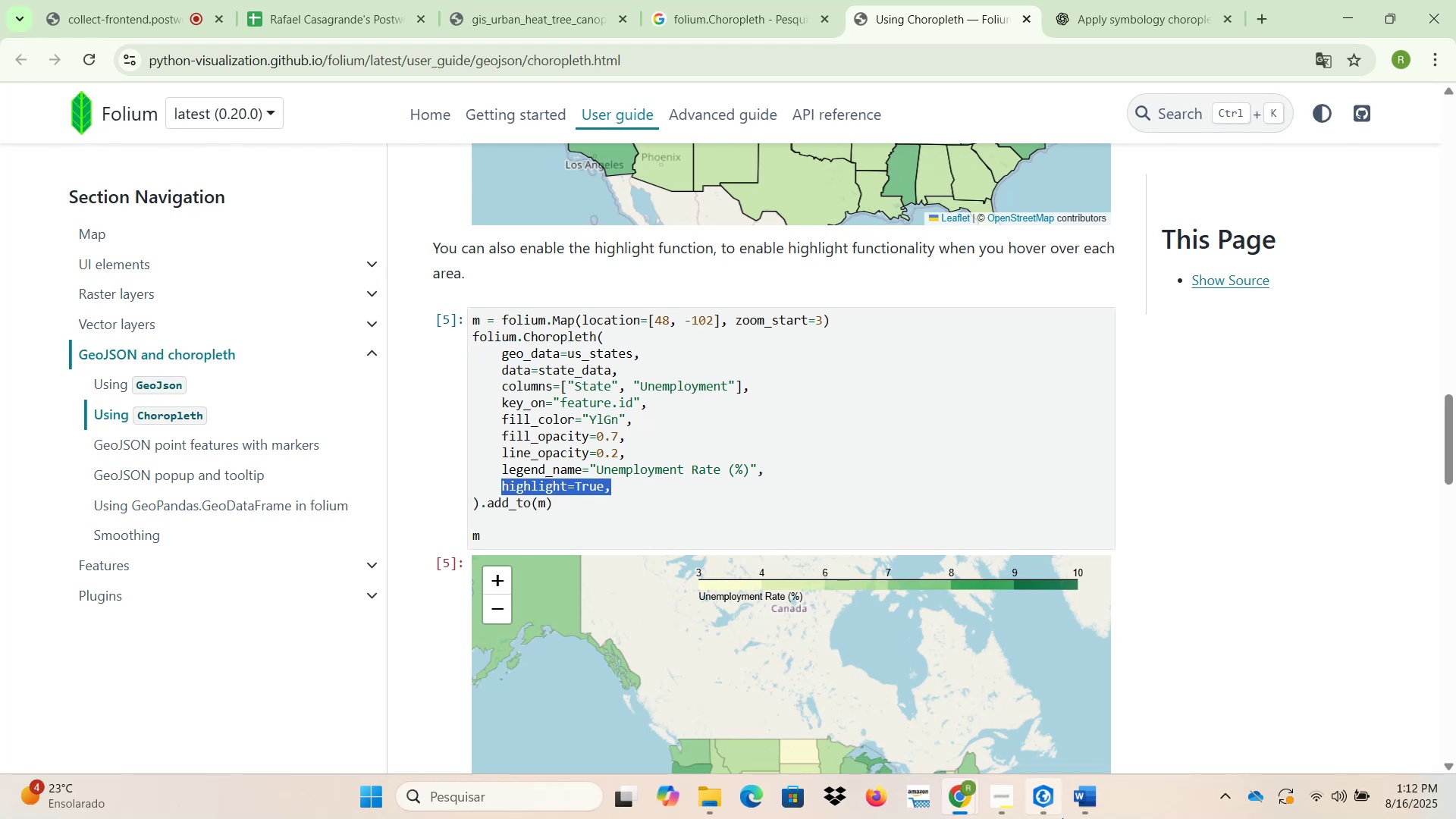 
left_click([1058, 807])
 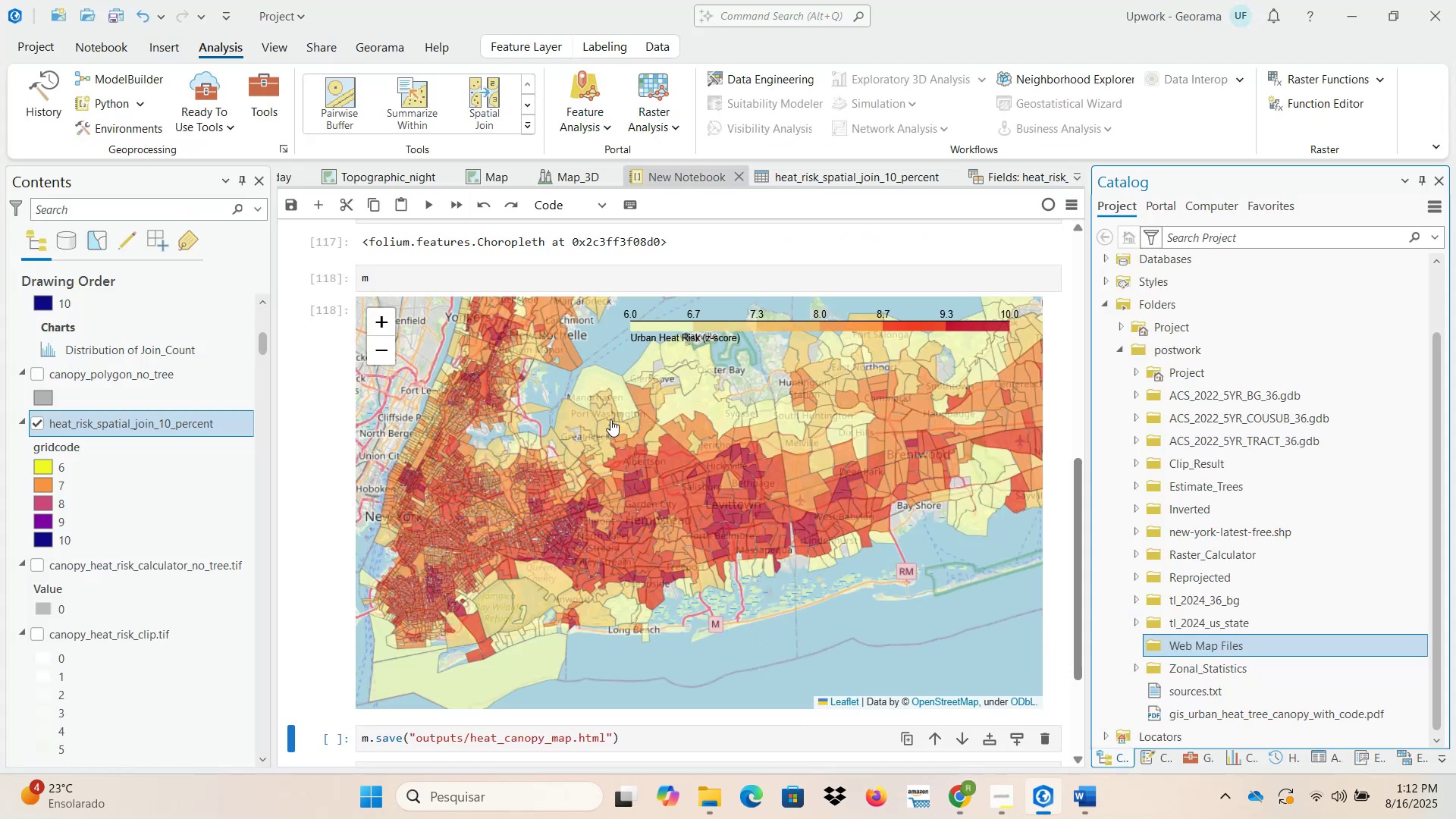 
scroll: coordinate [518, 271], scroll_direction: up, amount: 2.0
 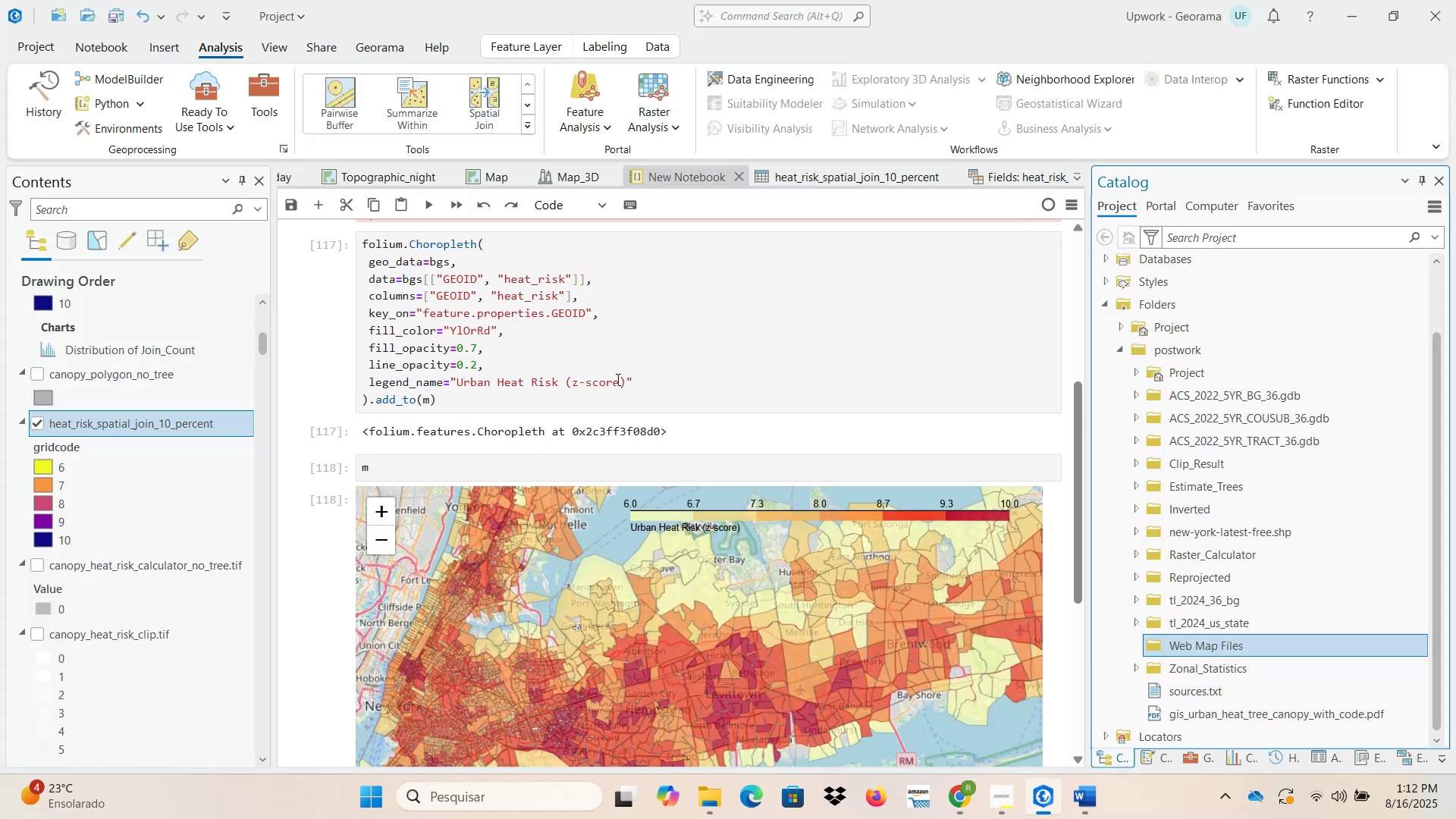 
left_click([662, 382])
 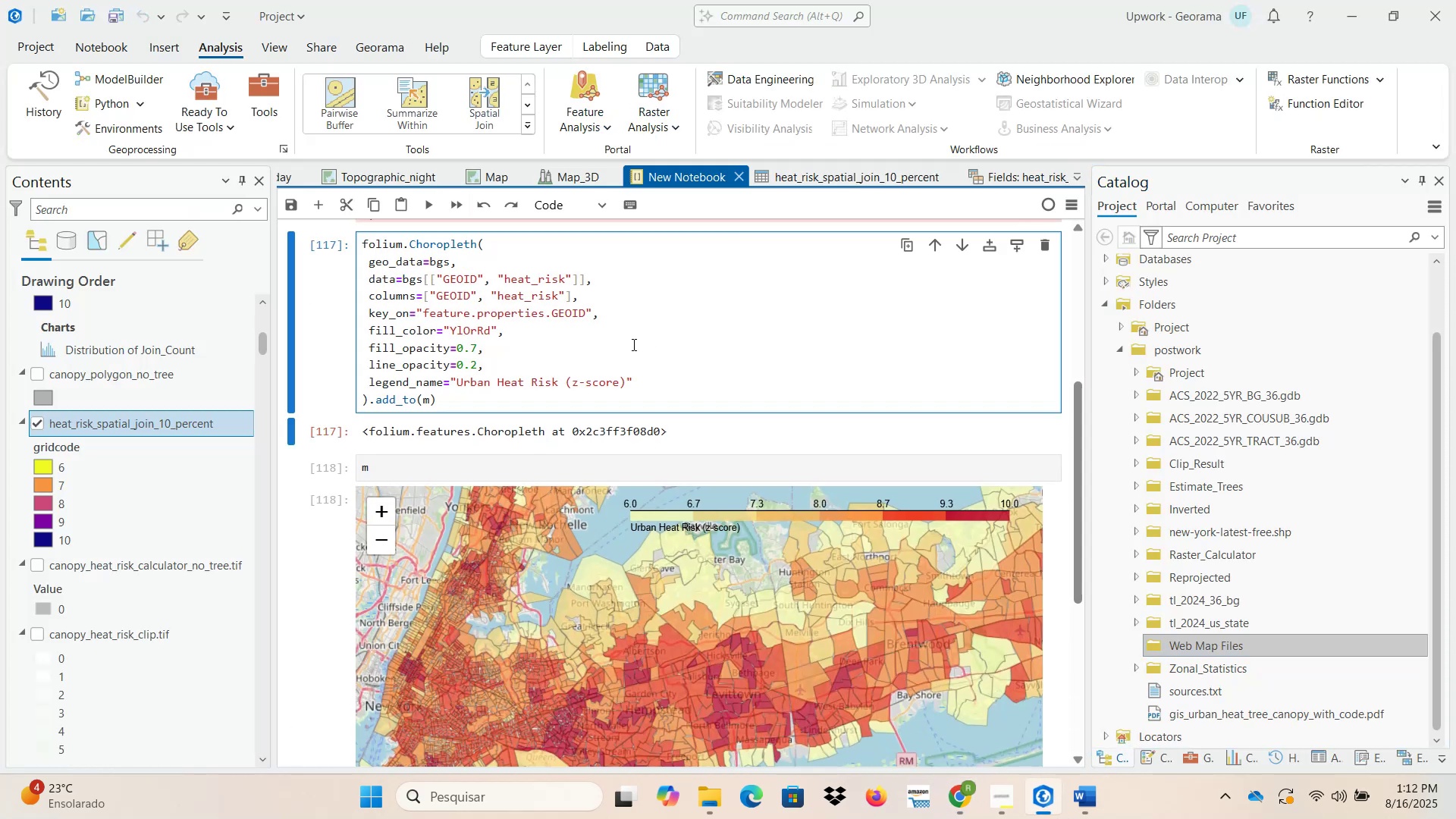 
key(Comma)
 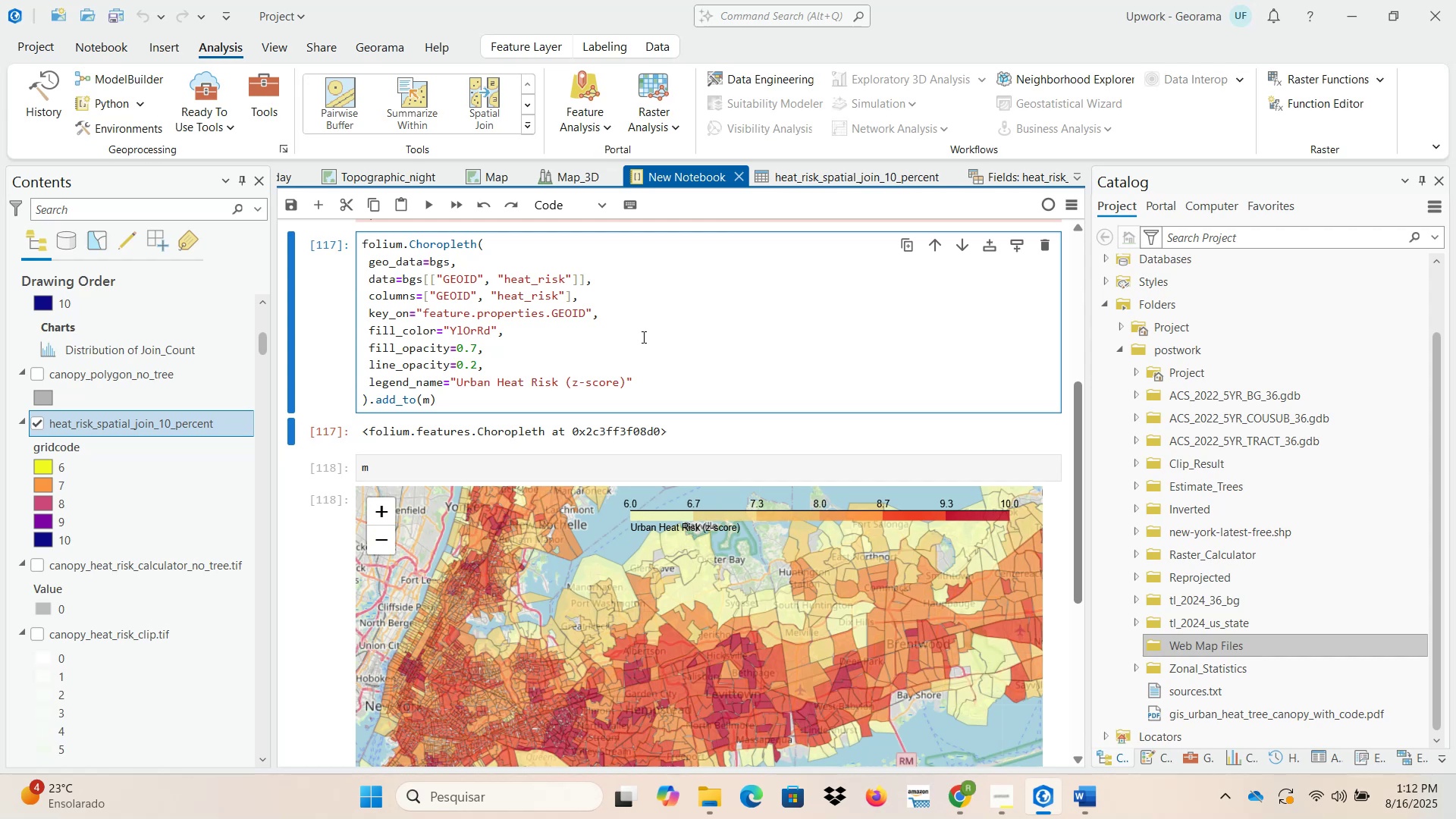 
left_click([654, 377])
 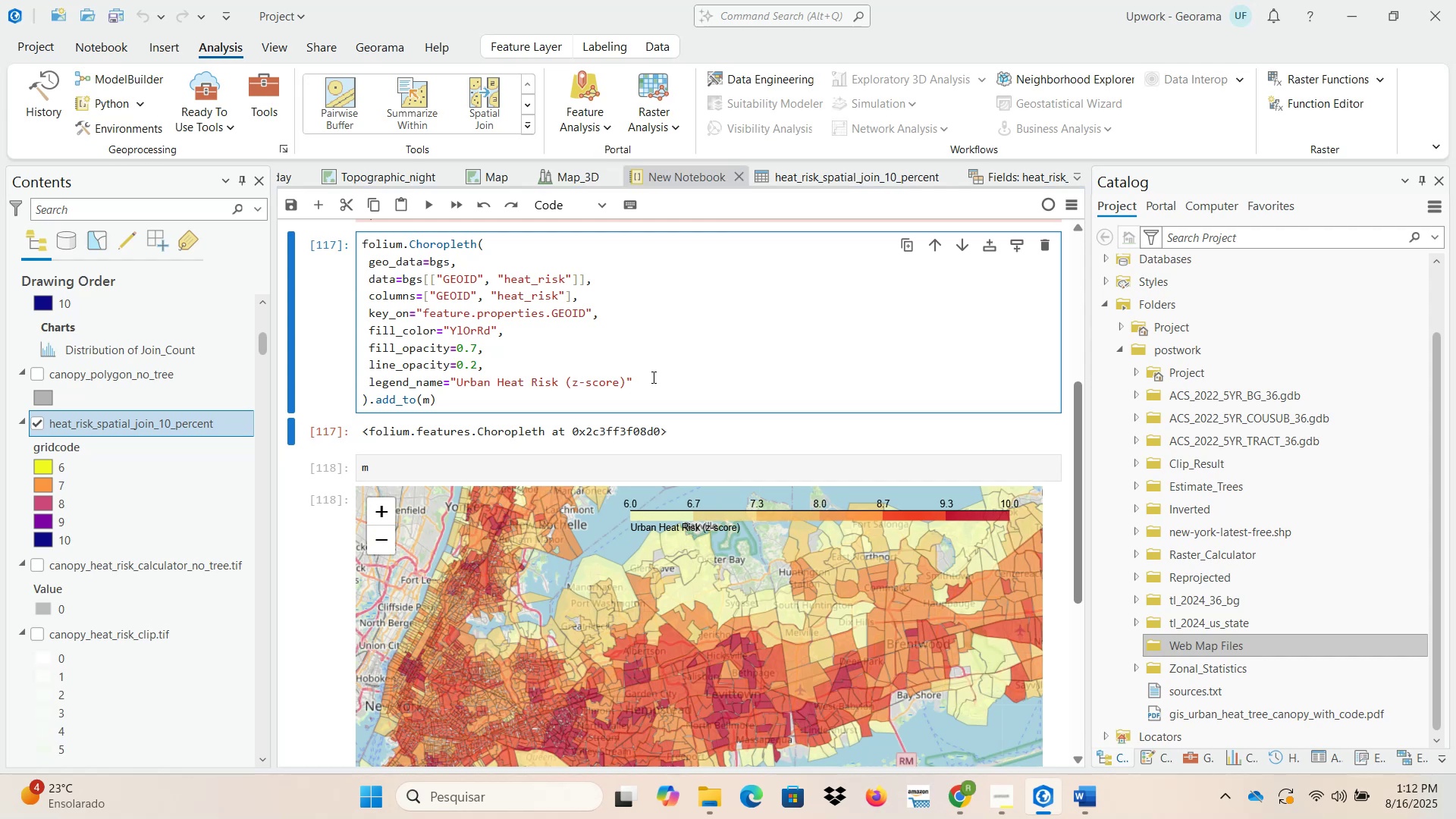 
key(Comma)
 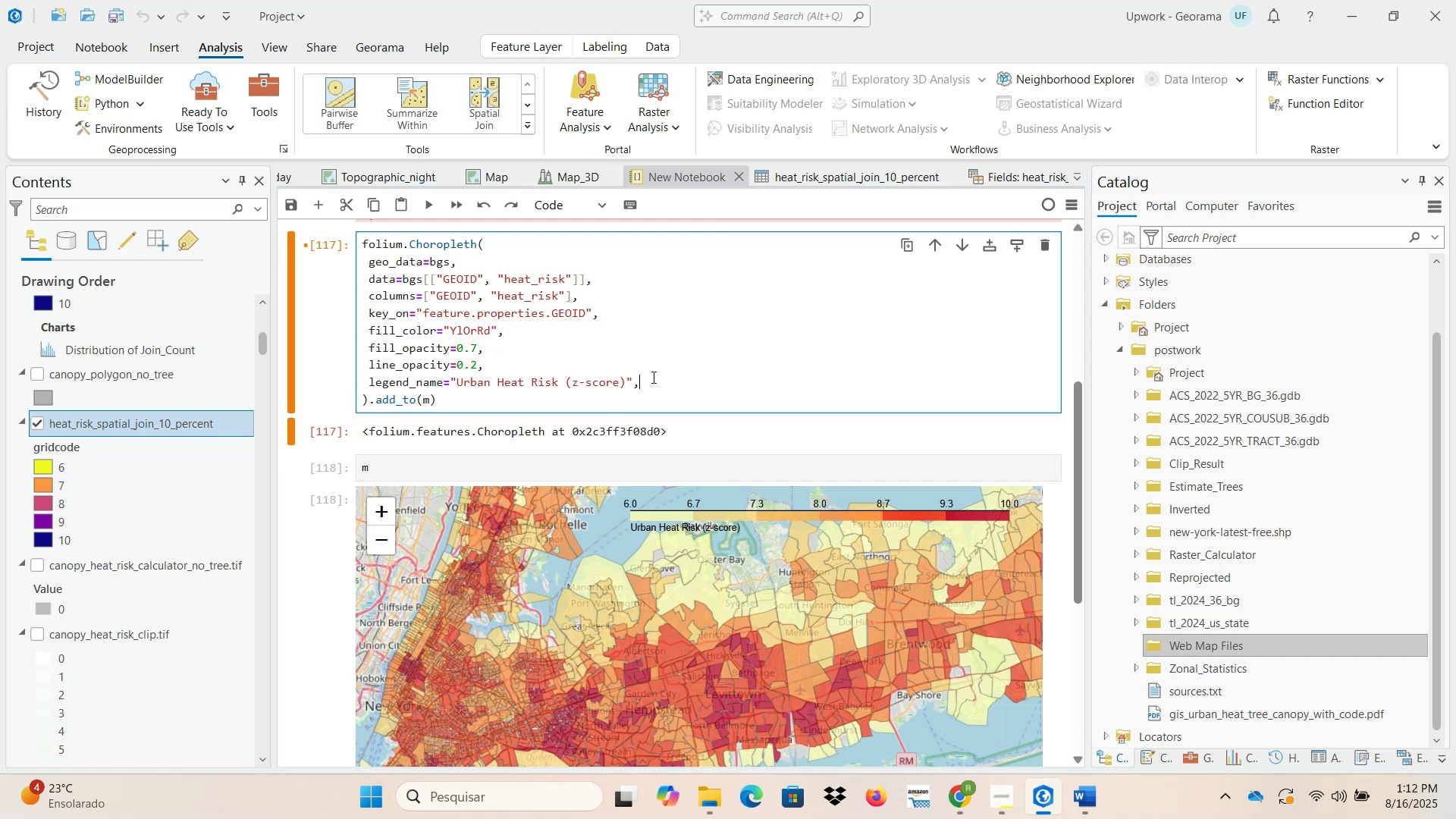 
key(Enter)
 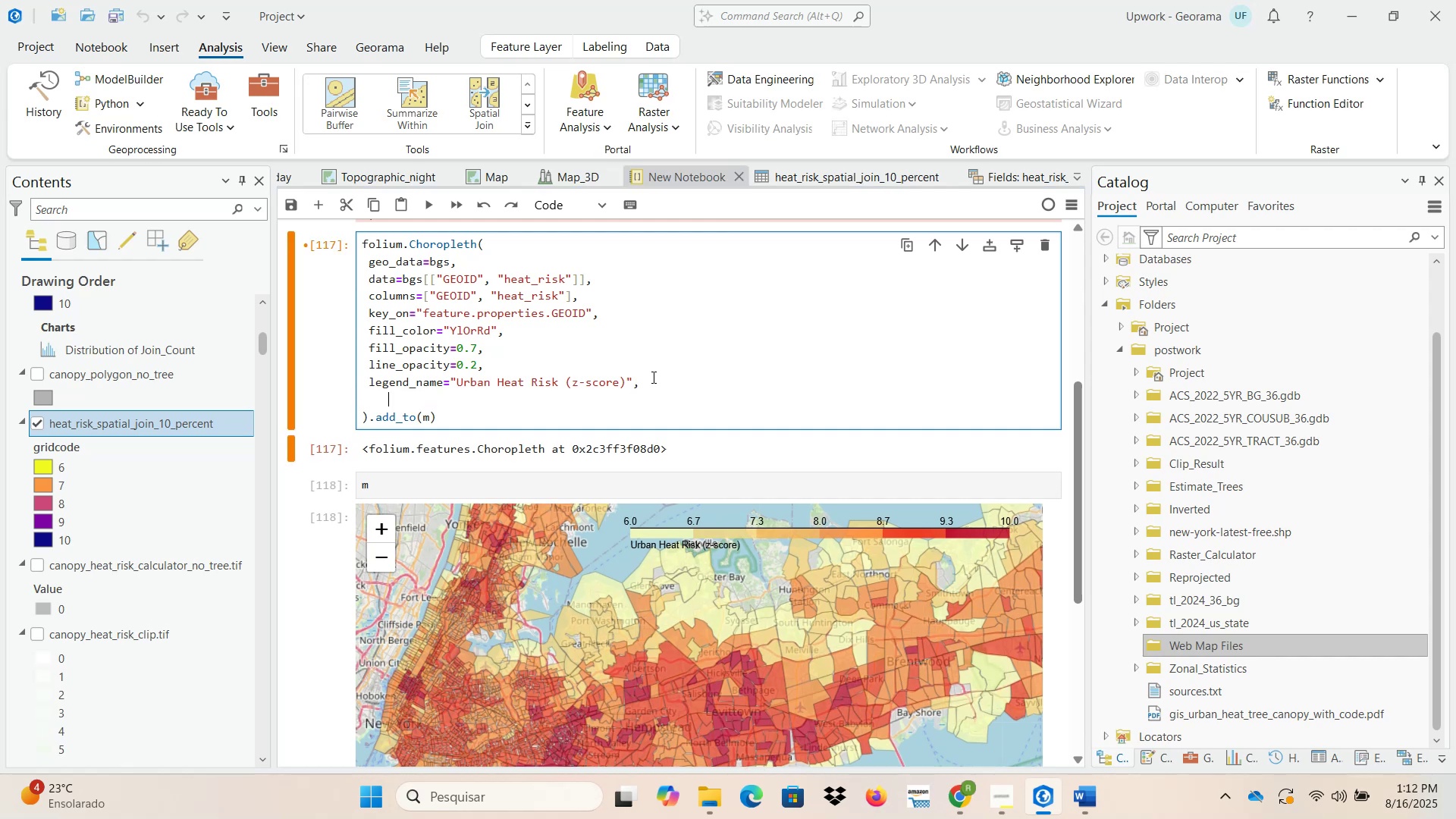 
key(Control+ControlLeft)
 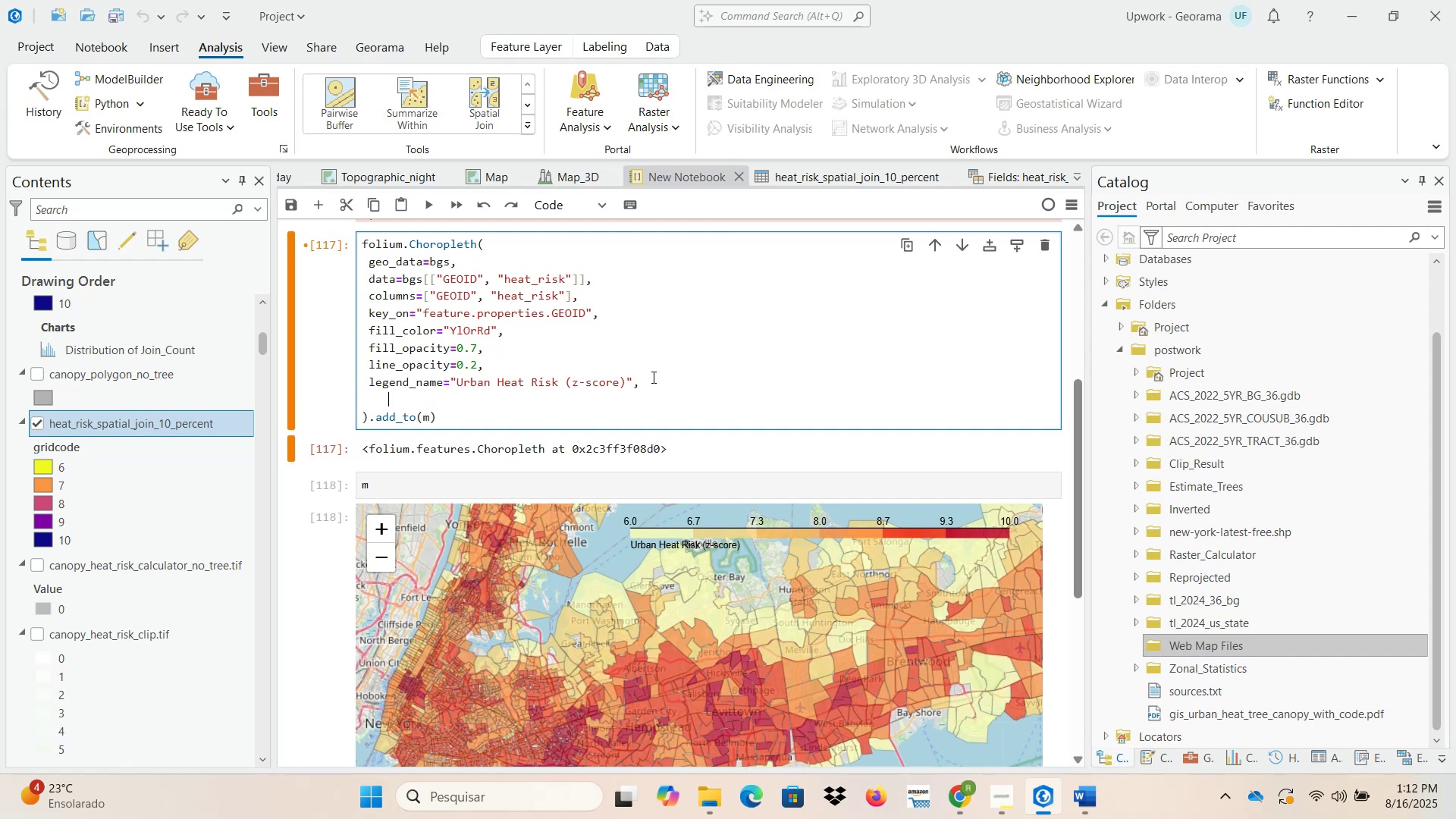 
key(Control+V)
 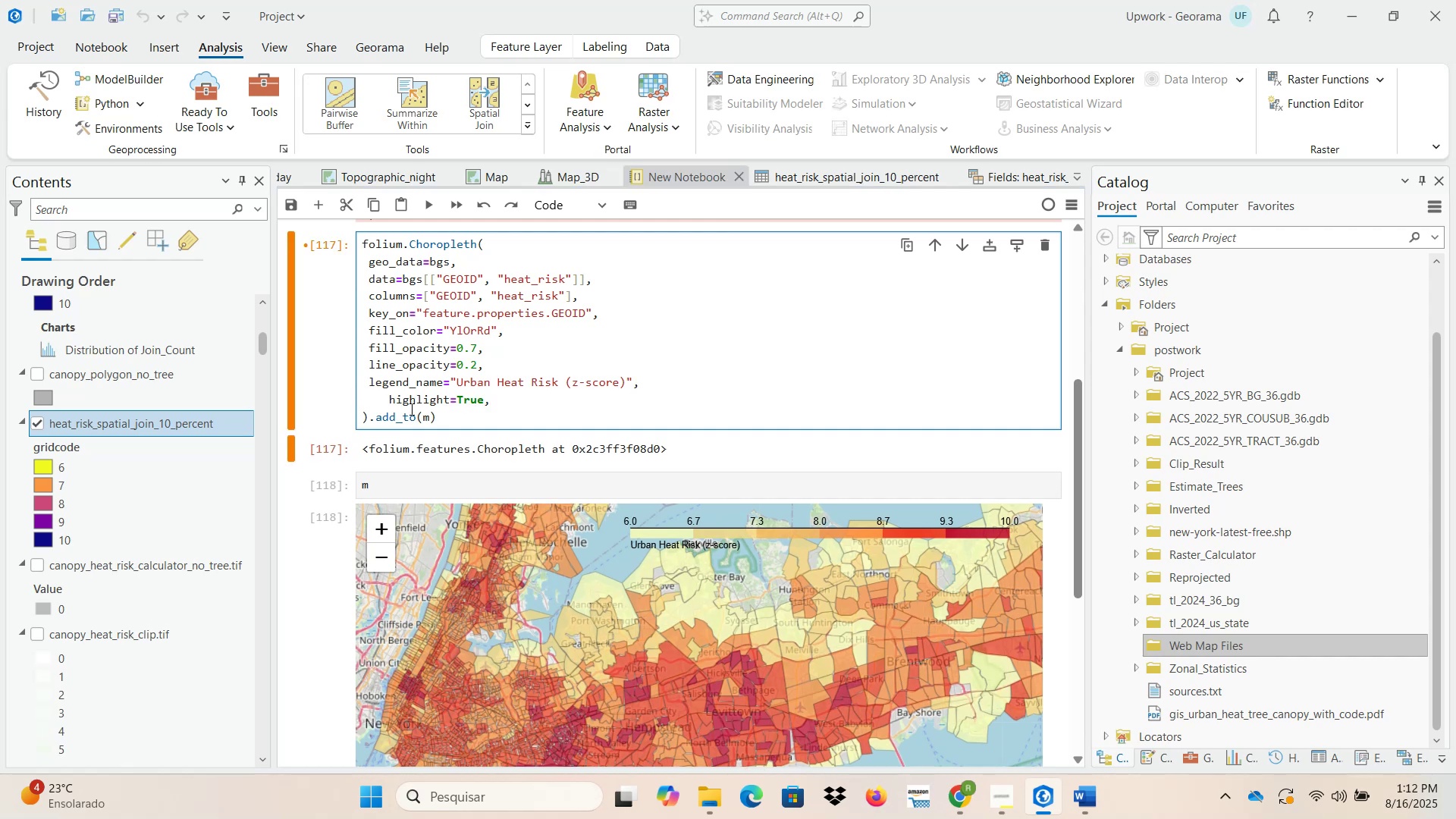 
left_click([387, 397])
 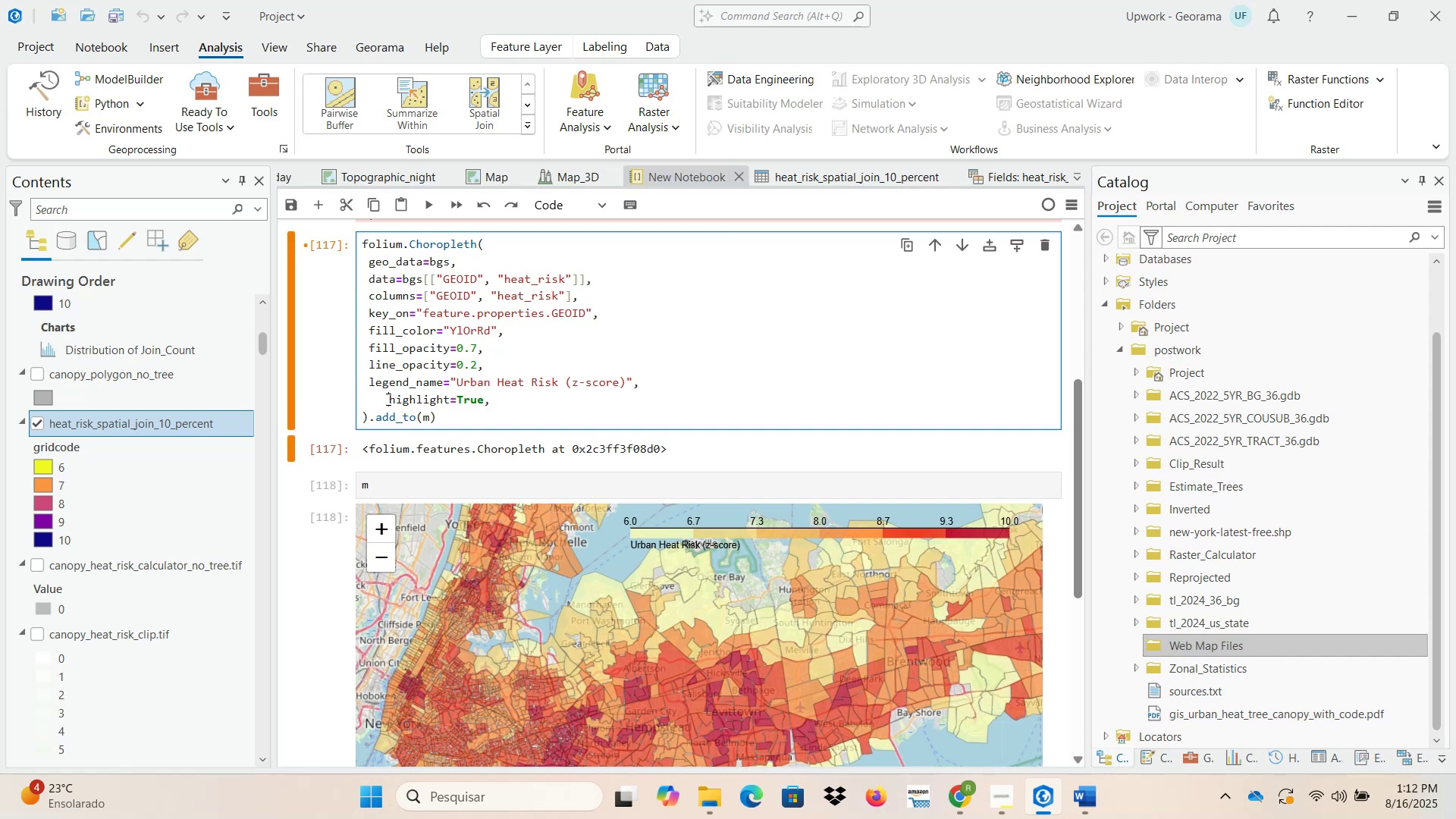 
key(Backspace)
 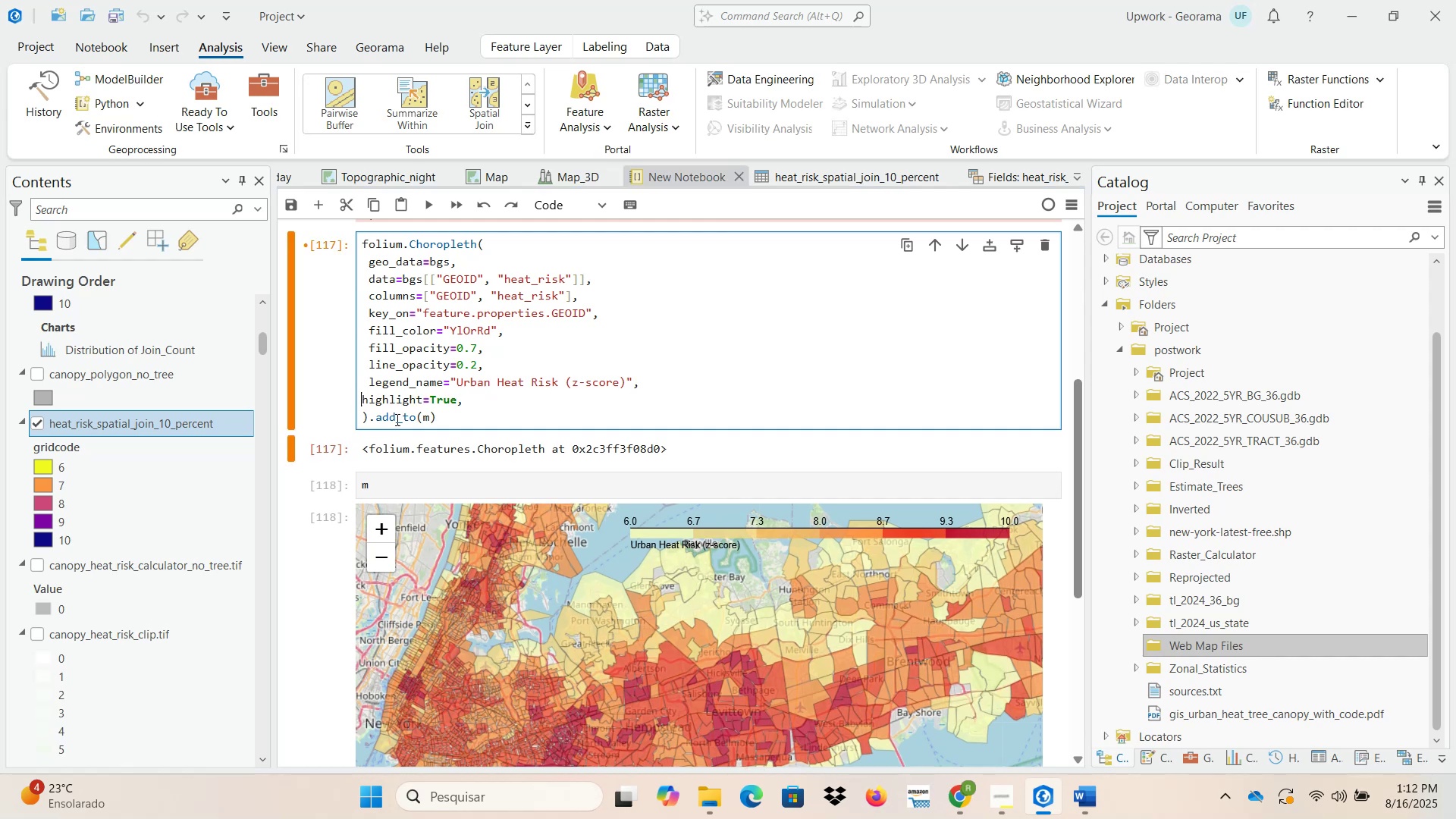 
key(Backspace)
 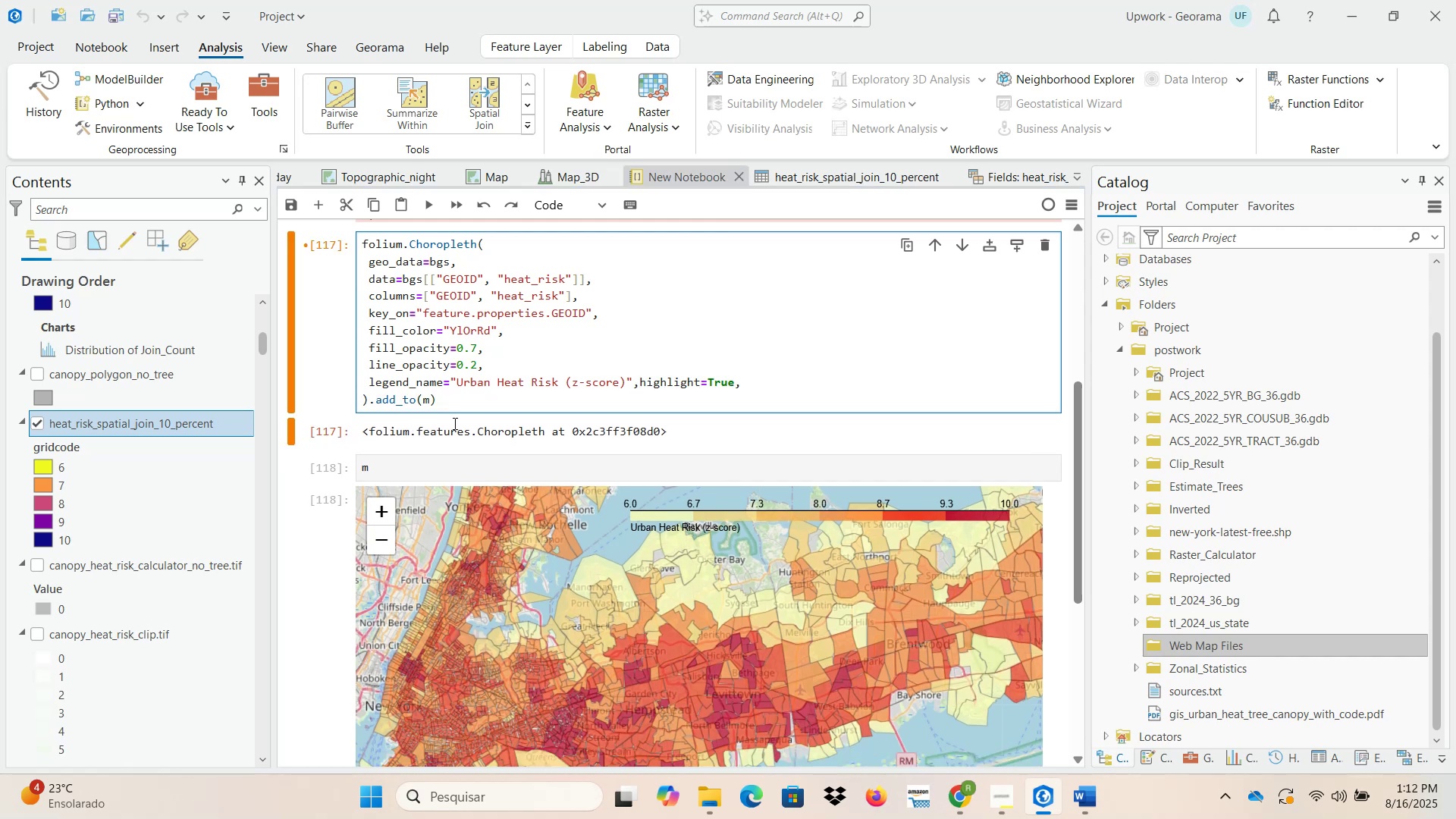 
key(NumpadEnter)
 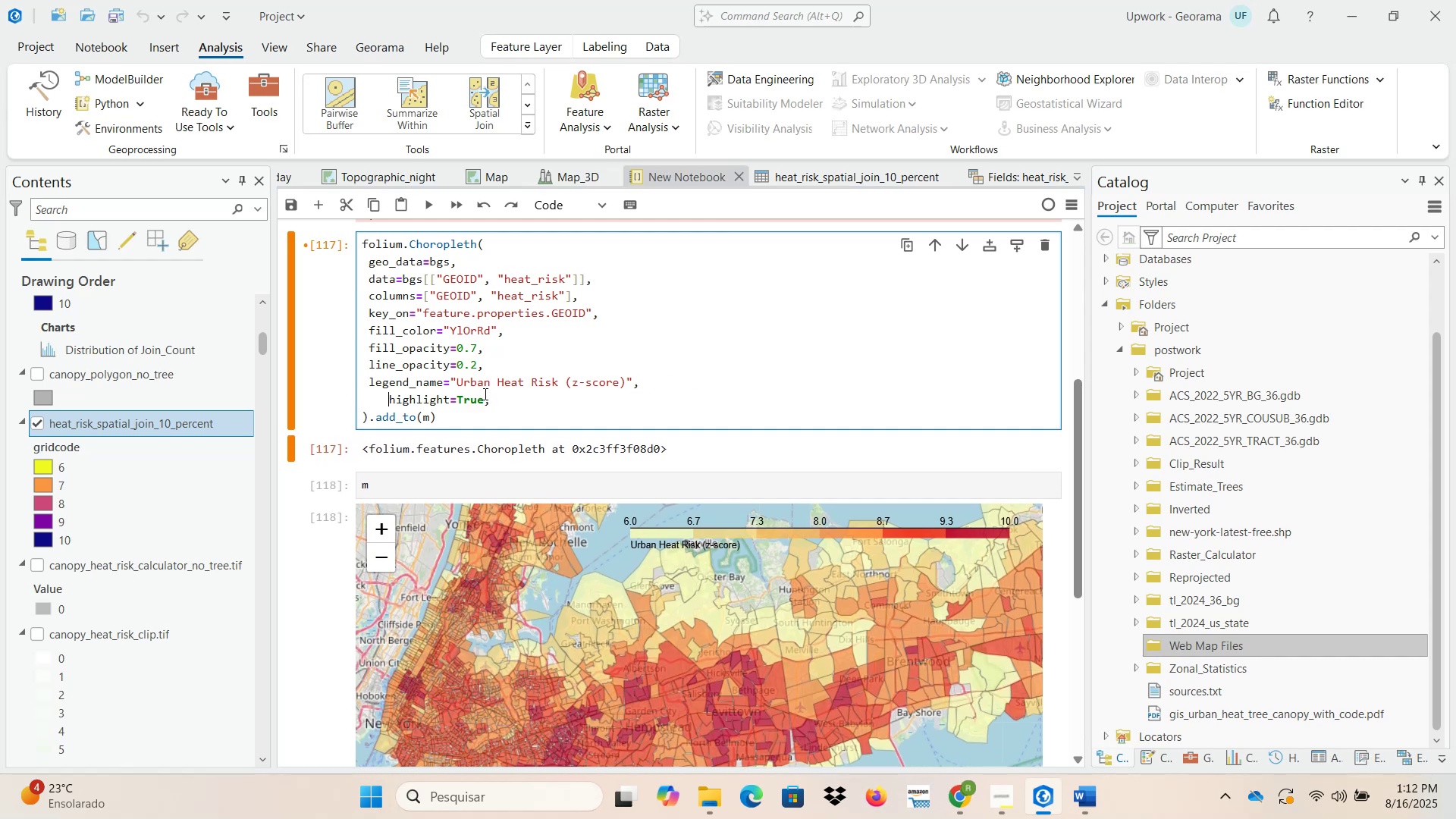 
key(Backspace)
 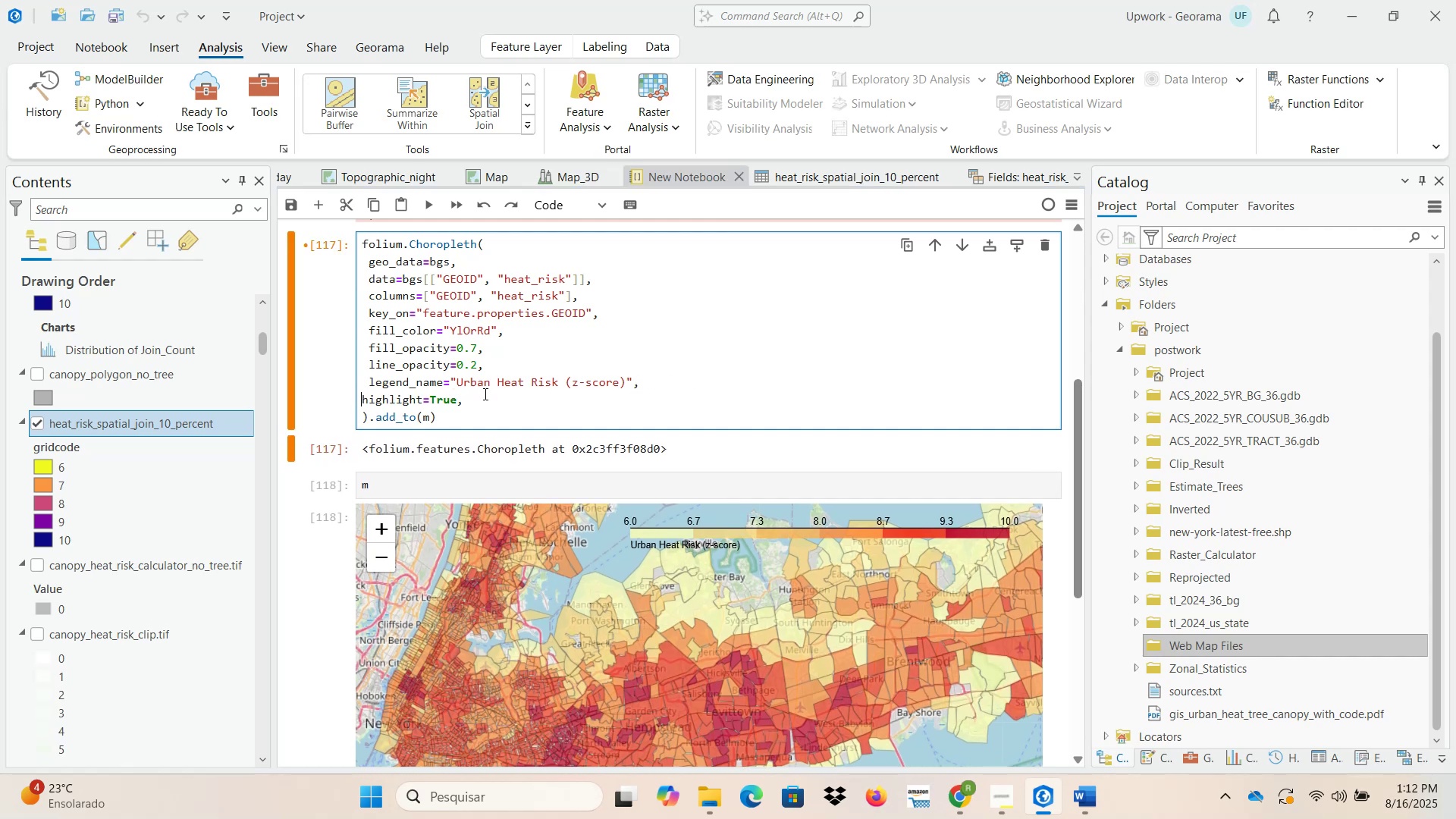 
key(Space)
 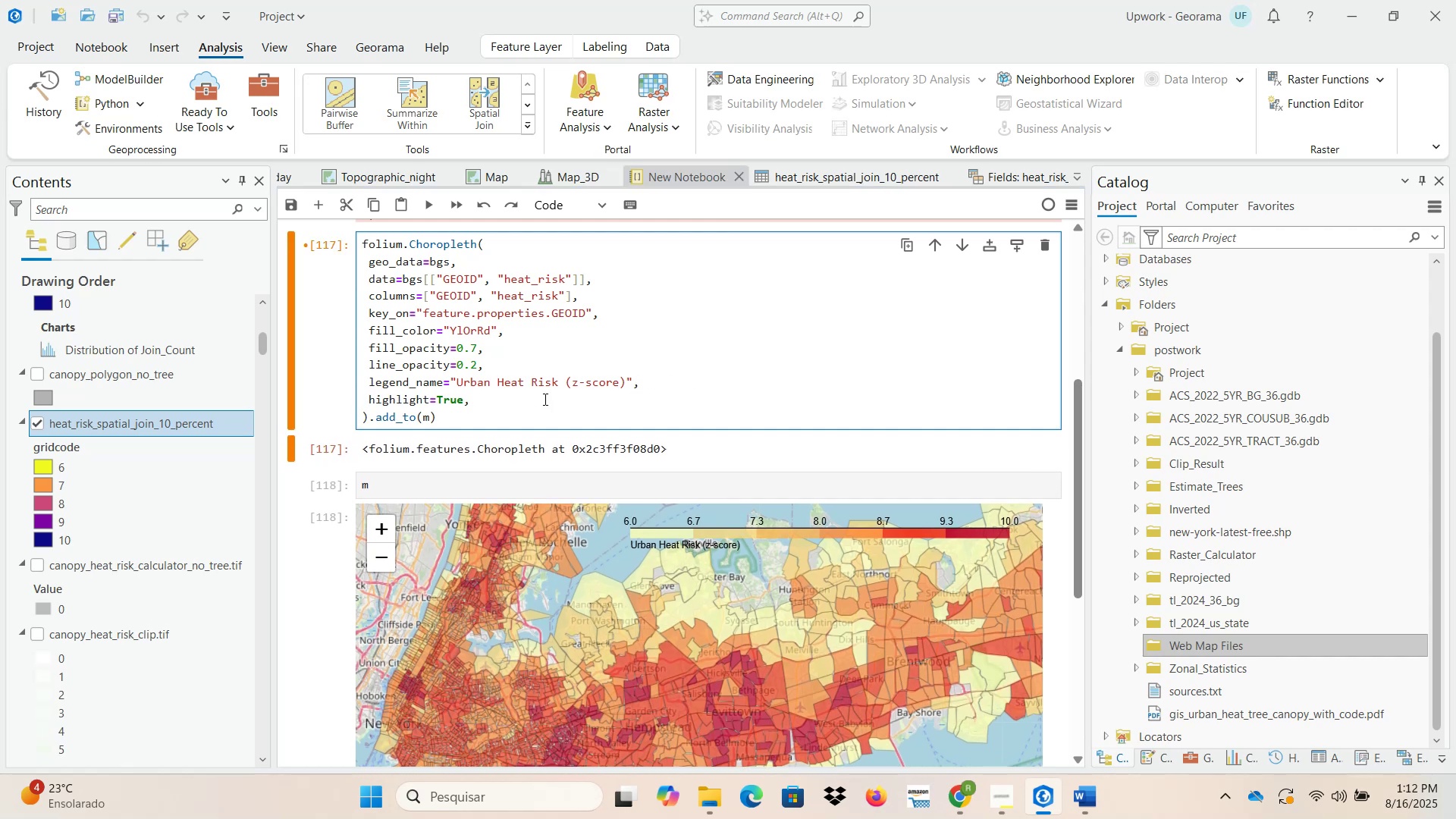 
key(Space)
 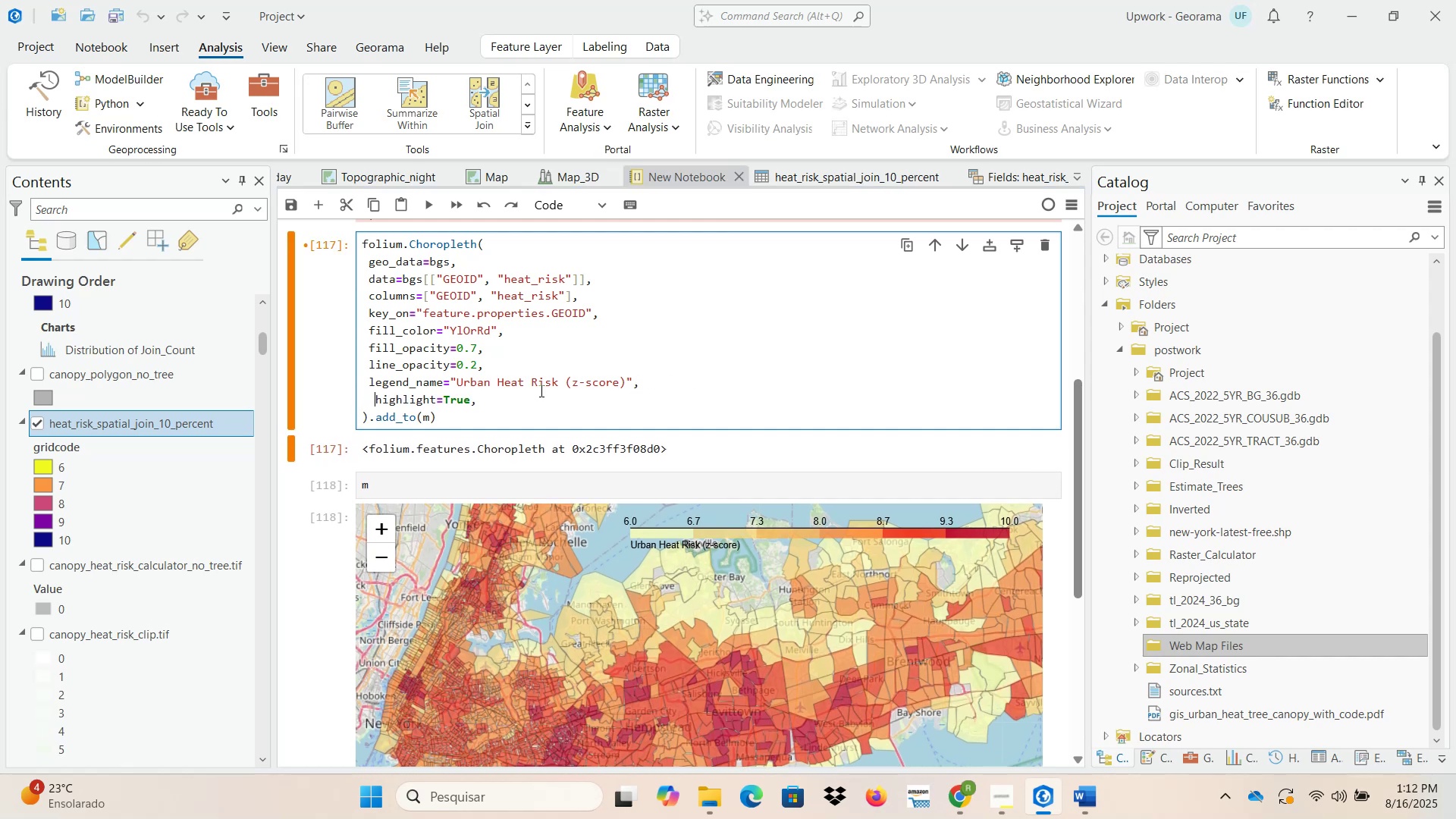 
key(Backspace)
 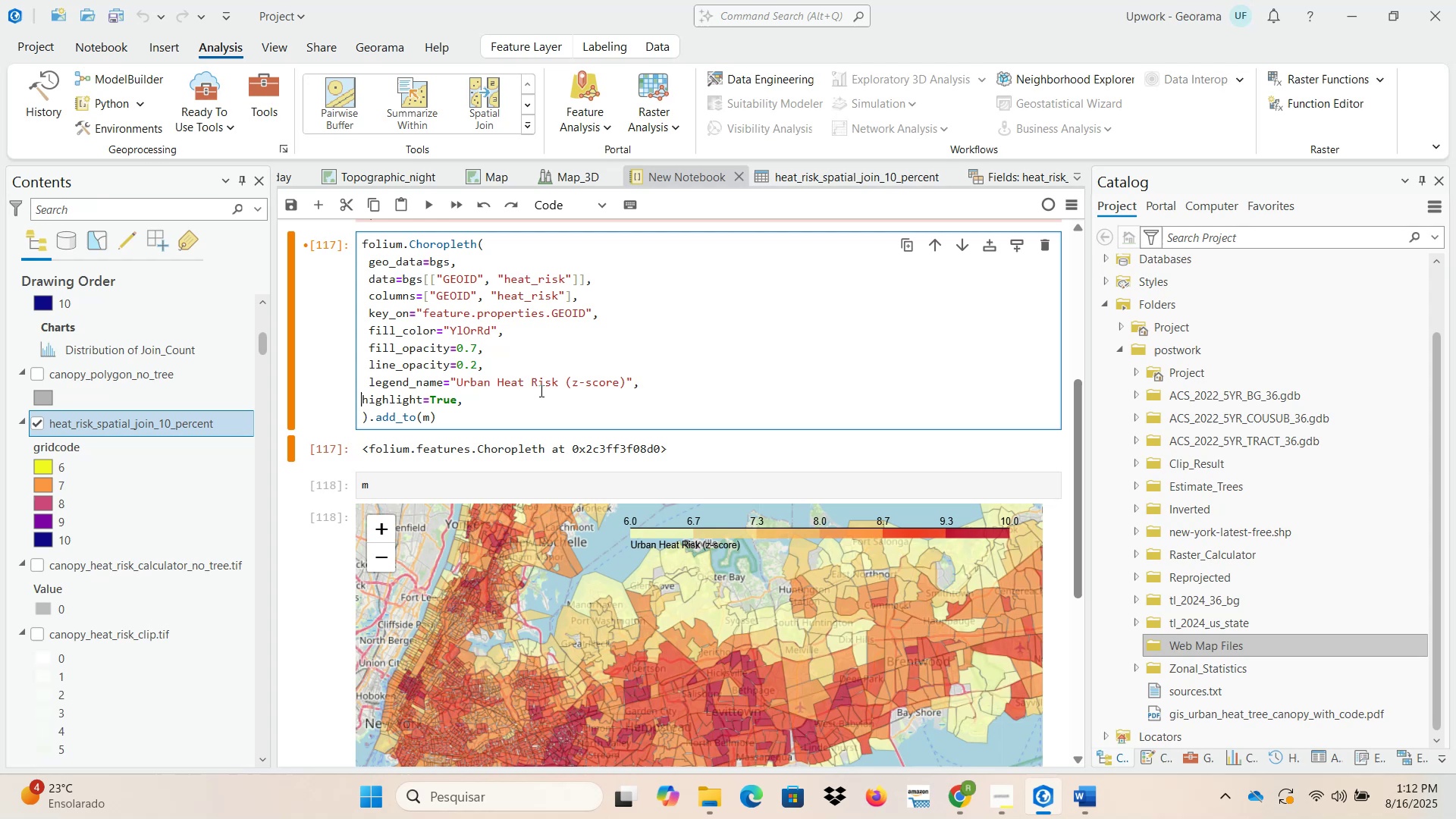 
key(Space)
 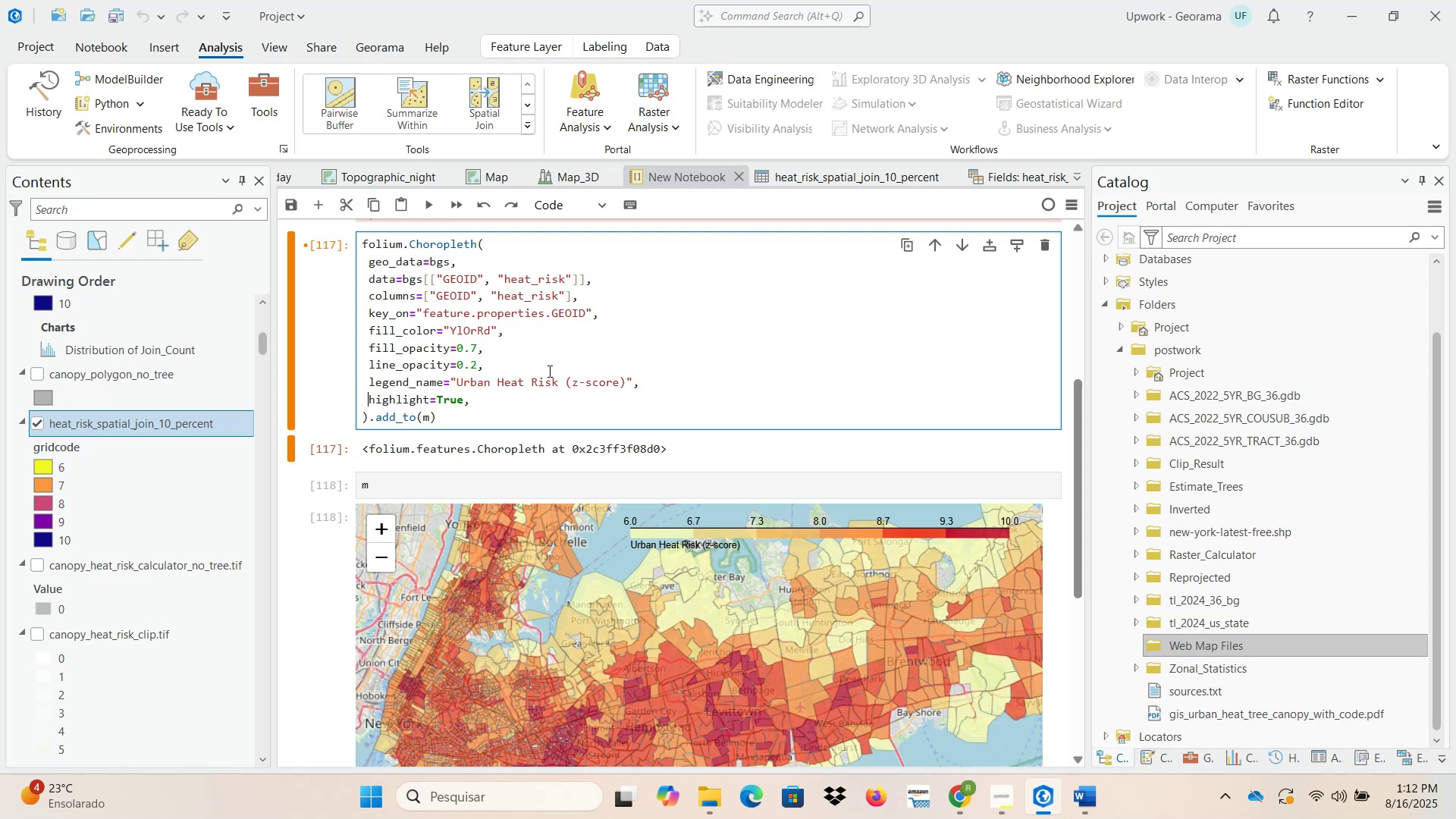 
left_click([561, 337])
 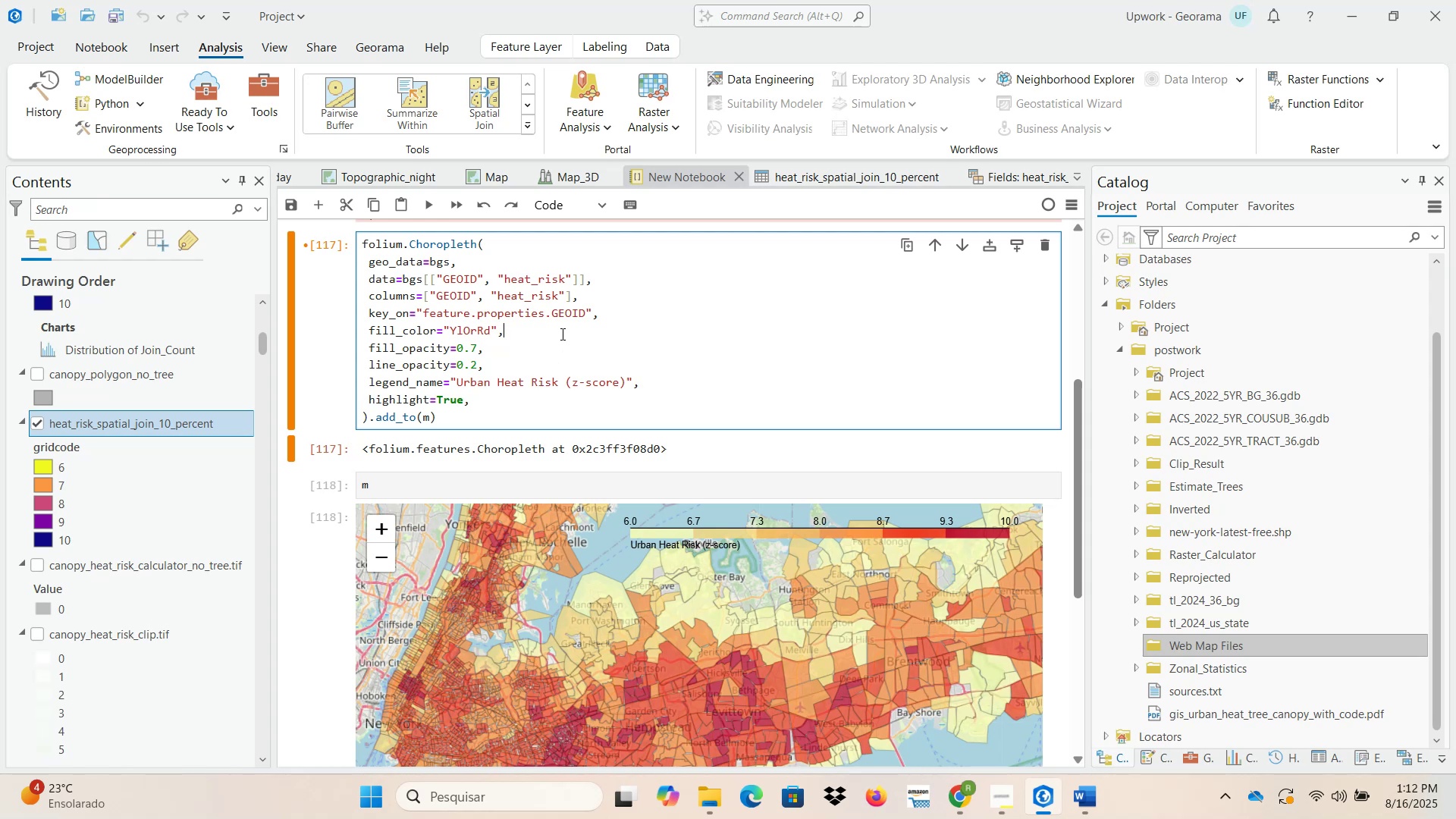 
scroll: coordinate [560, 331], scroll_direction: up, amount: 5.0
 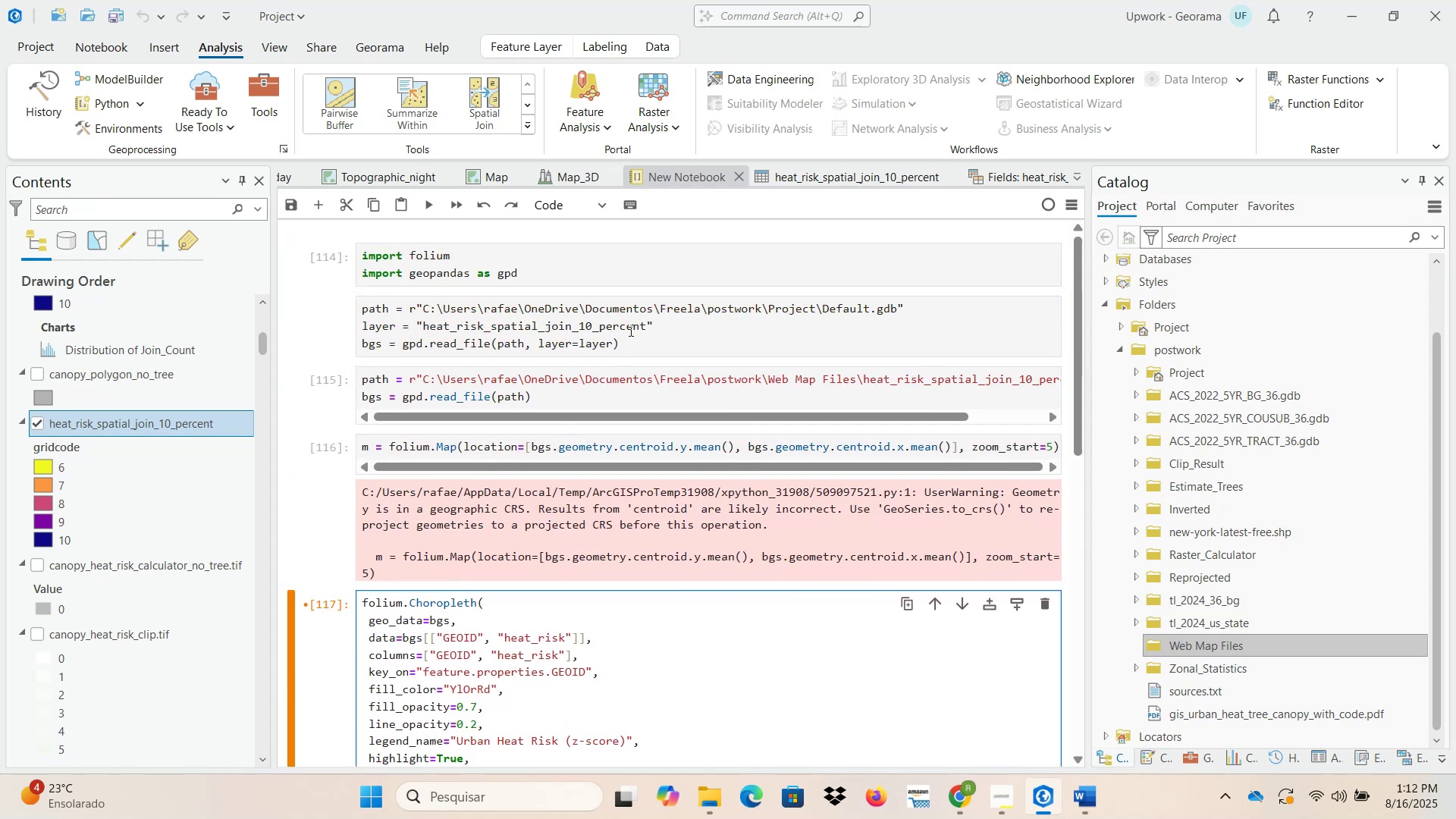 
right_click([656, 321])
 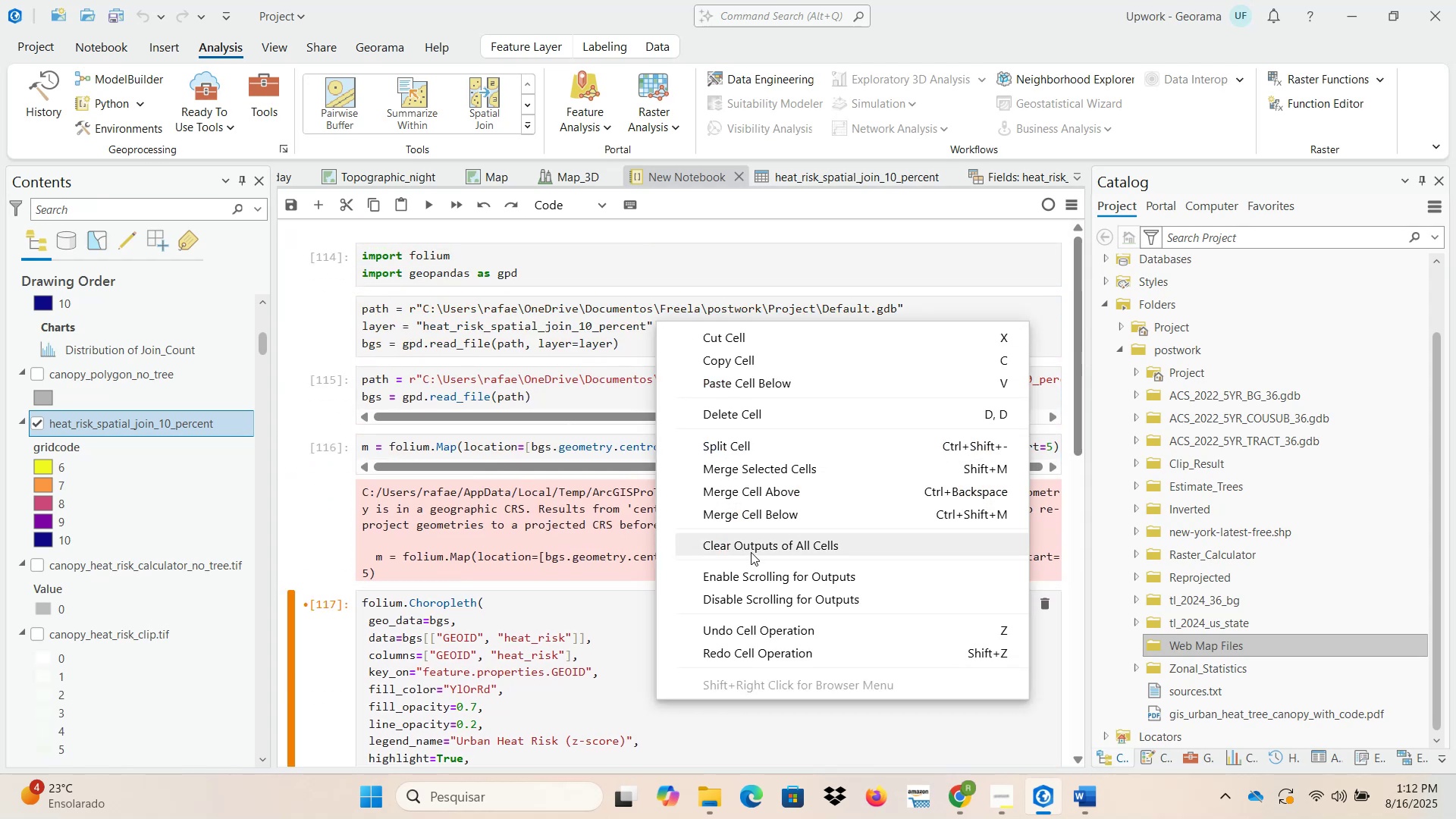 
left_click([751, 549])
 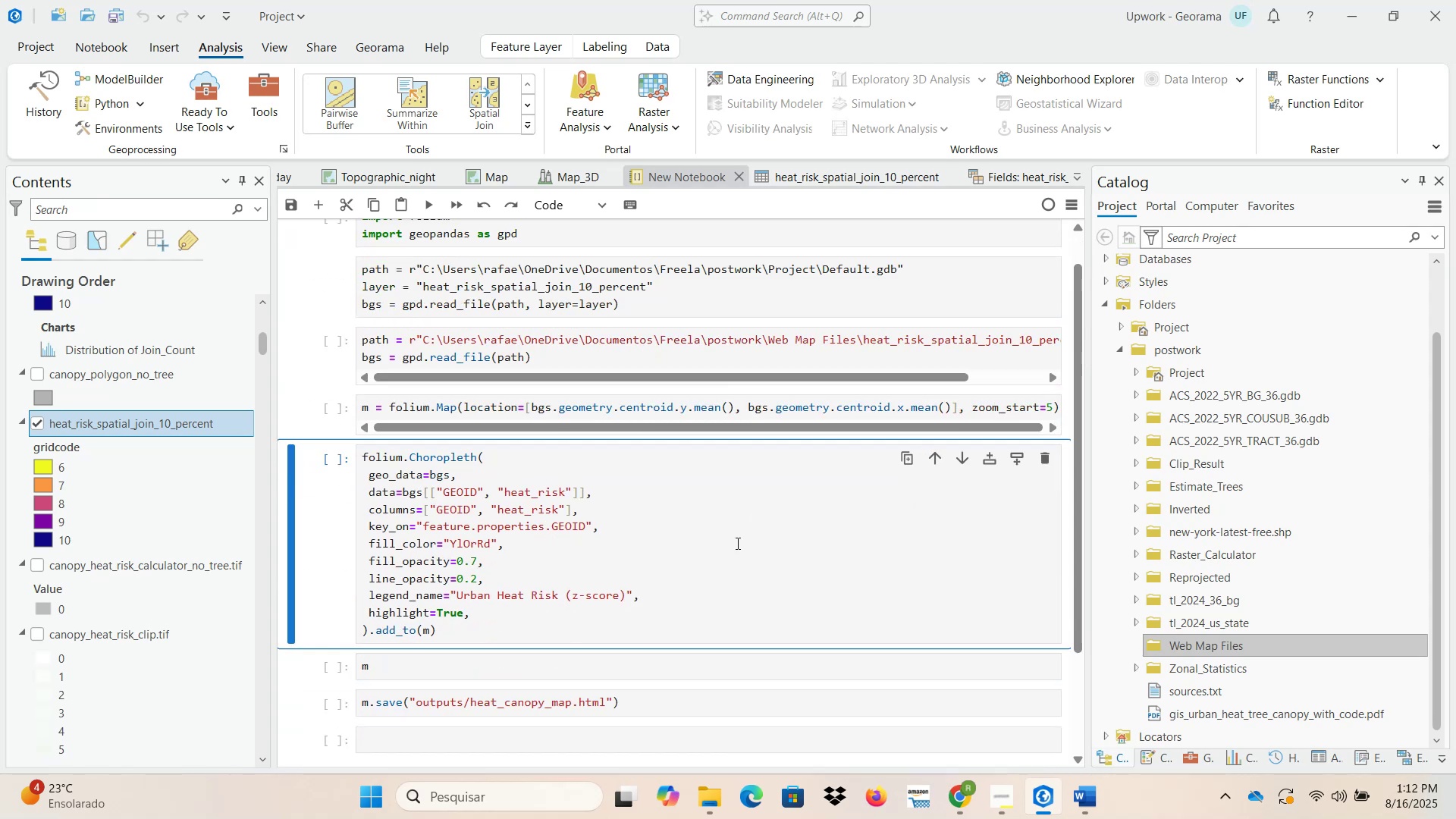 
scroll: coordinate [623, 467], scroll_direction: up, amount: 5.0
 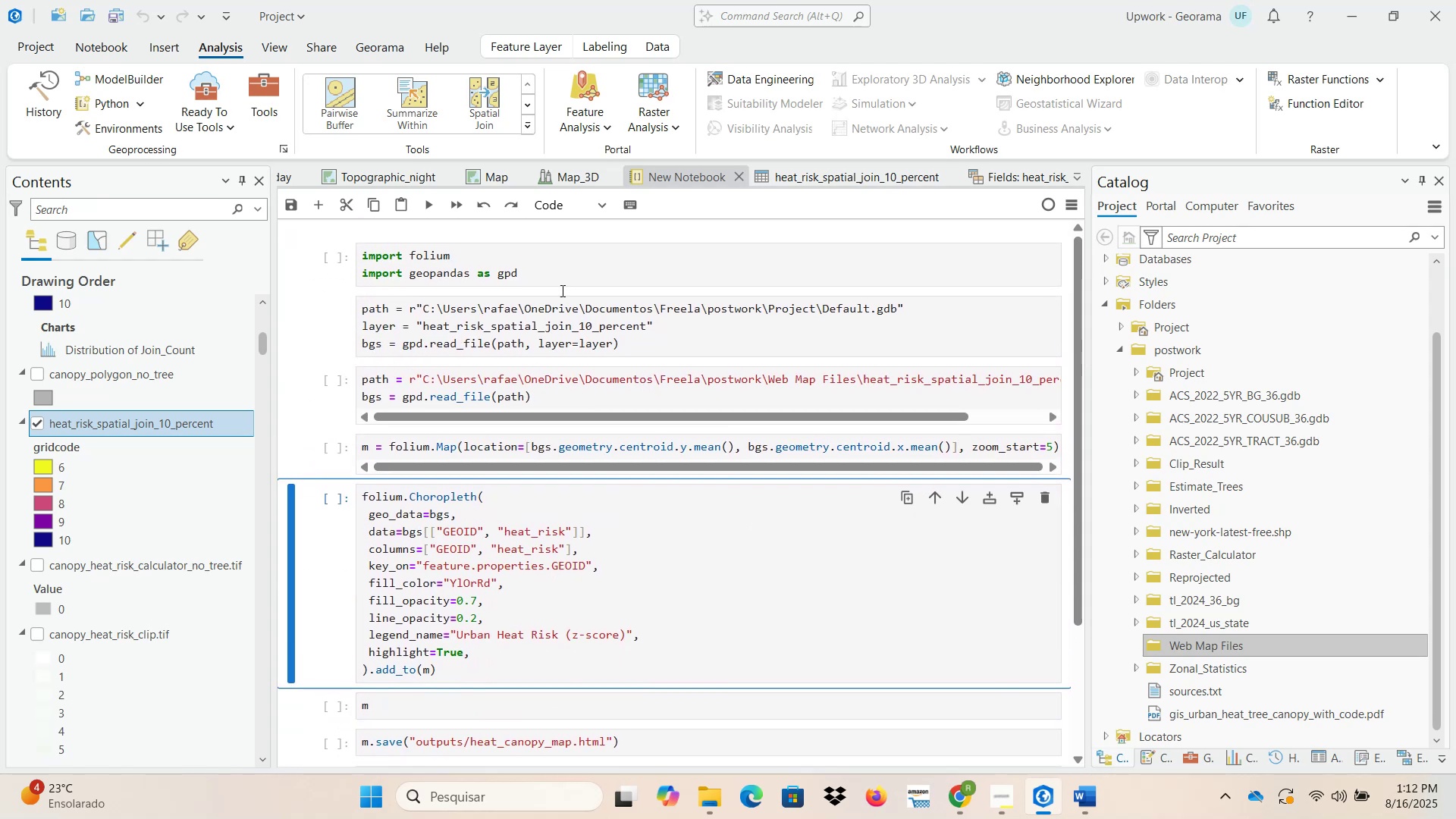 
left_click([550, 259])
 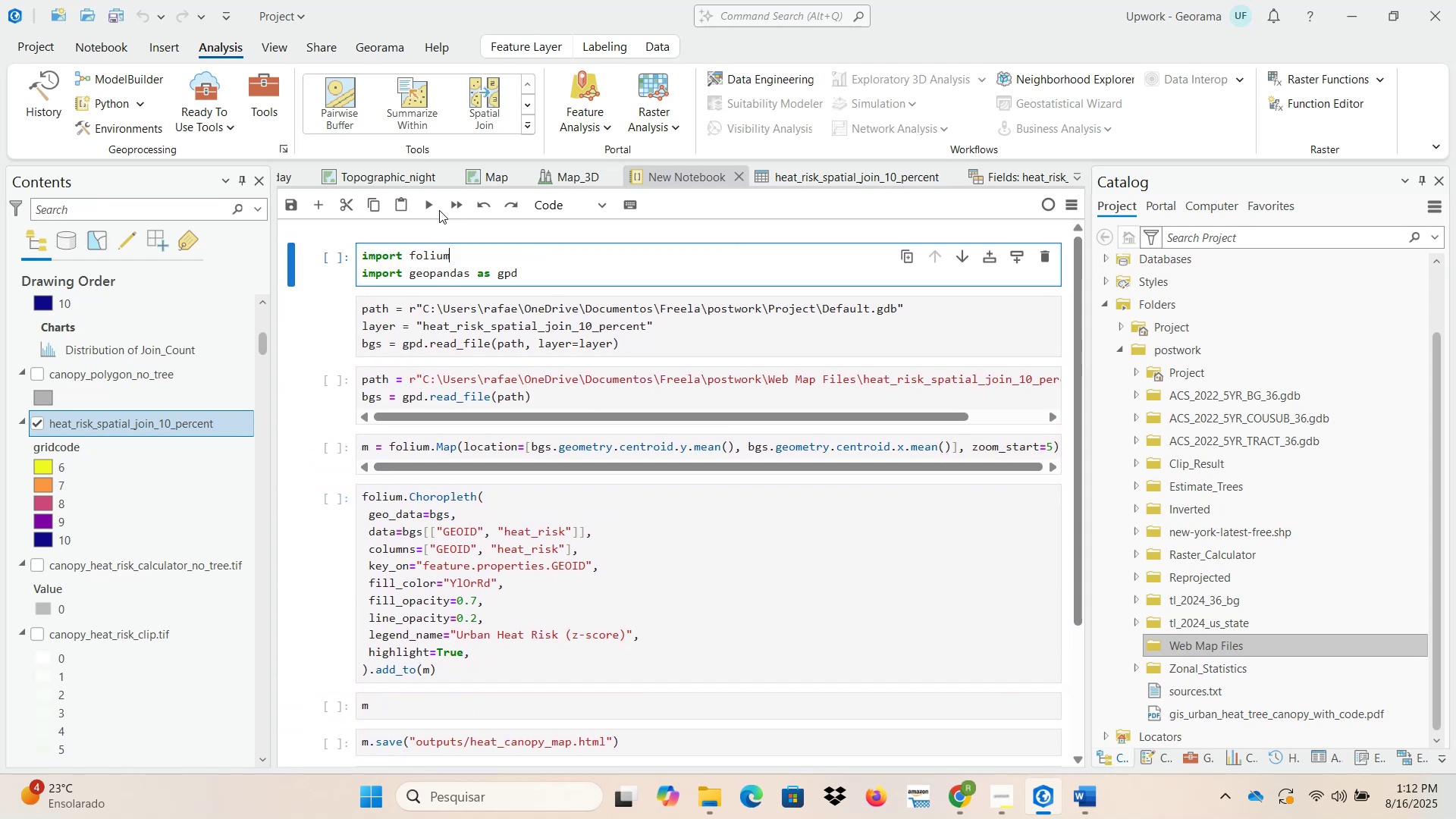 
left_click([428, 202])
 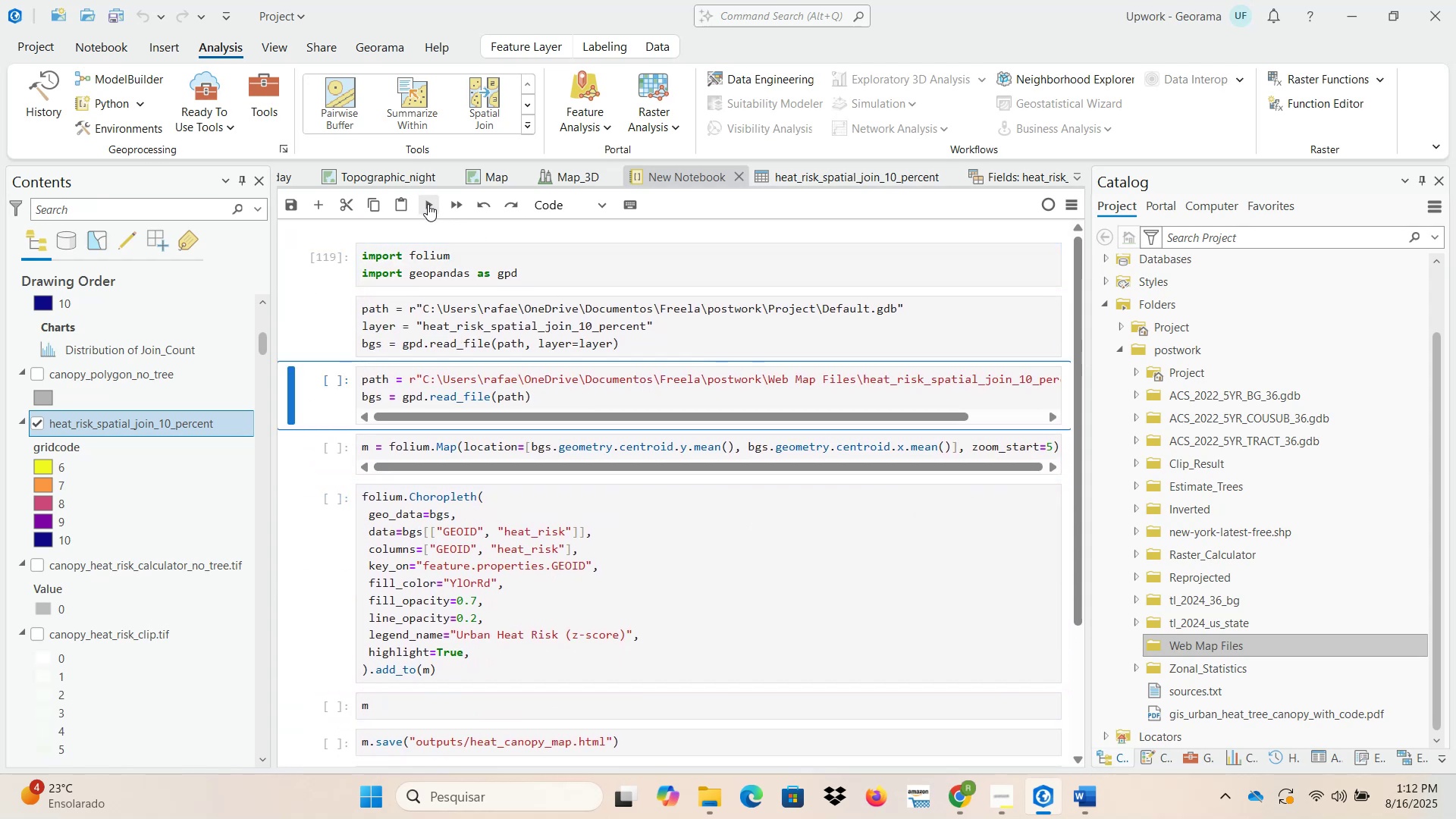 
triple_click([428, 205])
 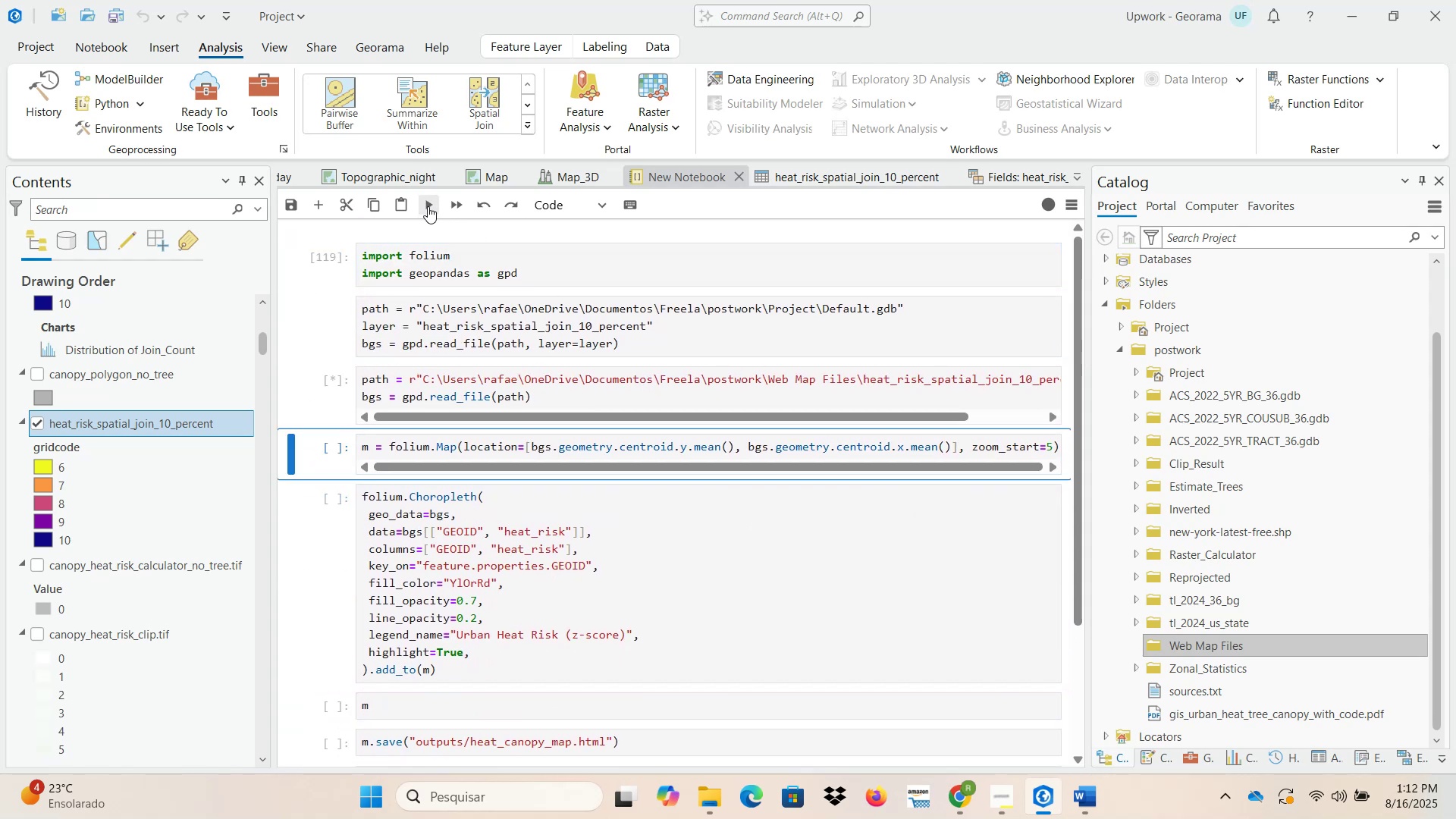 
triple_click([428, 206])
 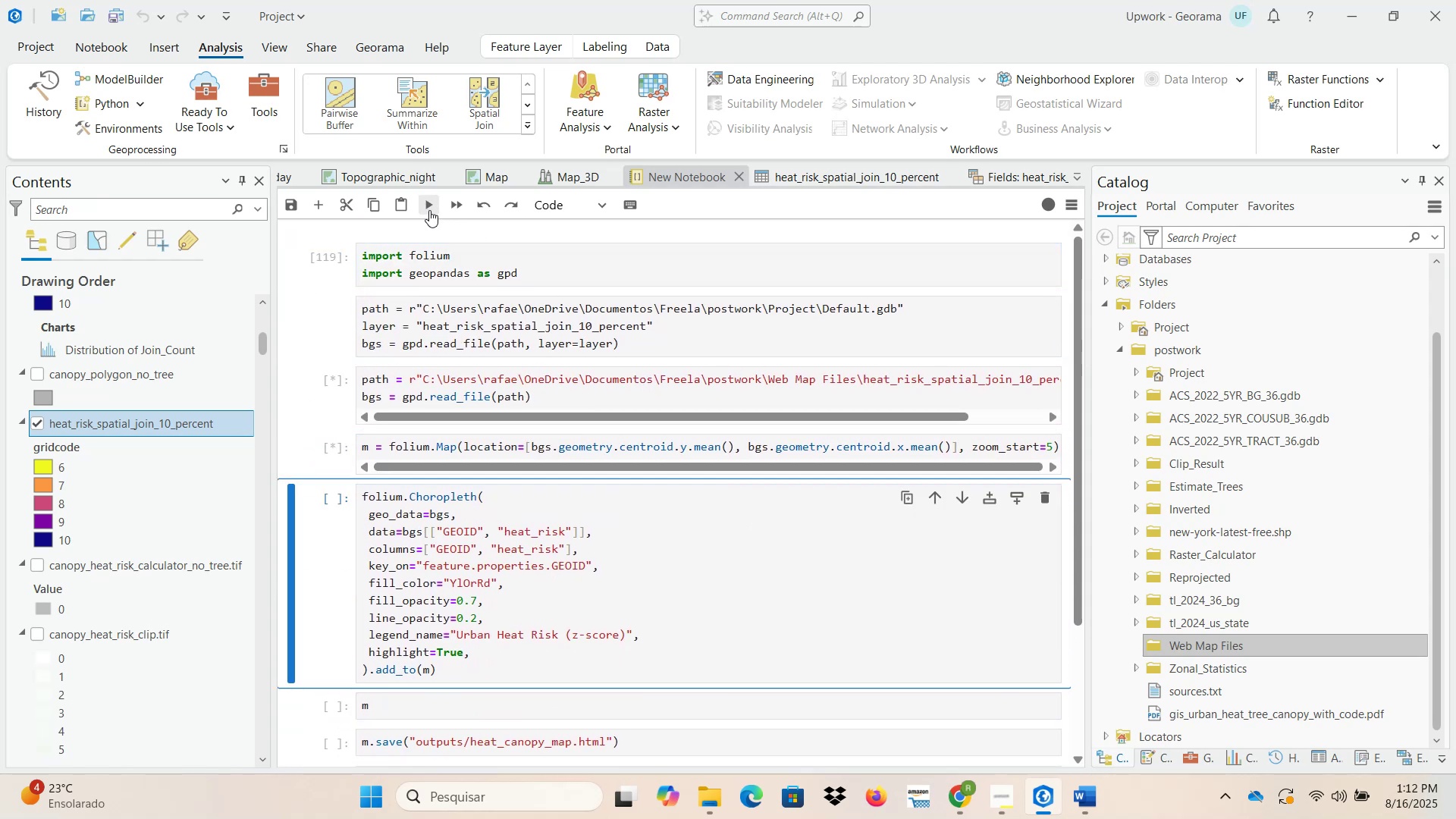 
triple_click([429, 210])
 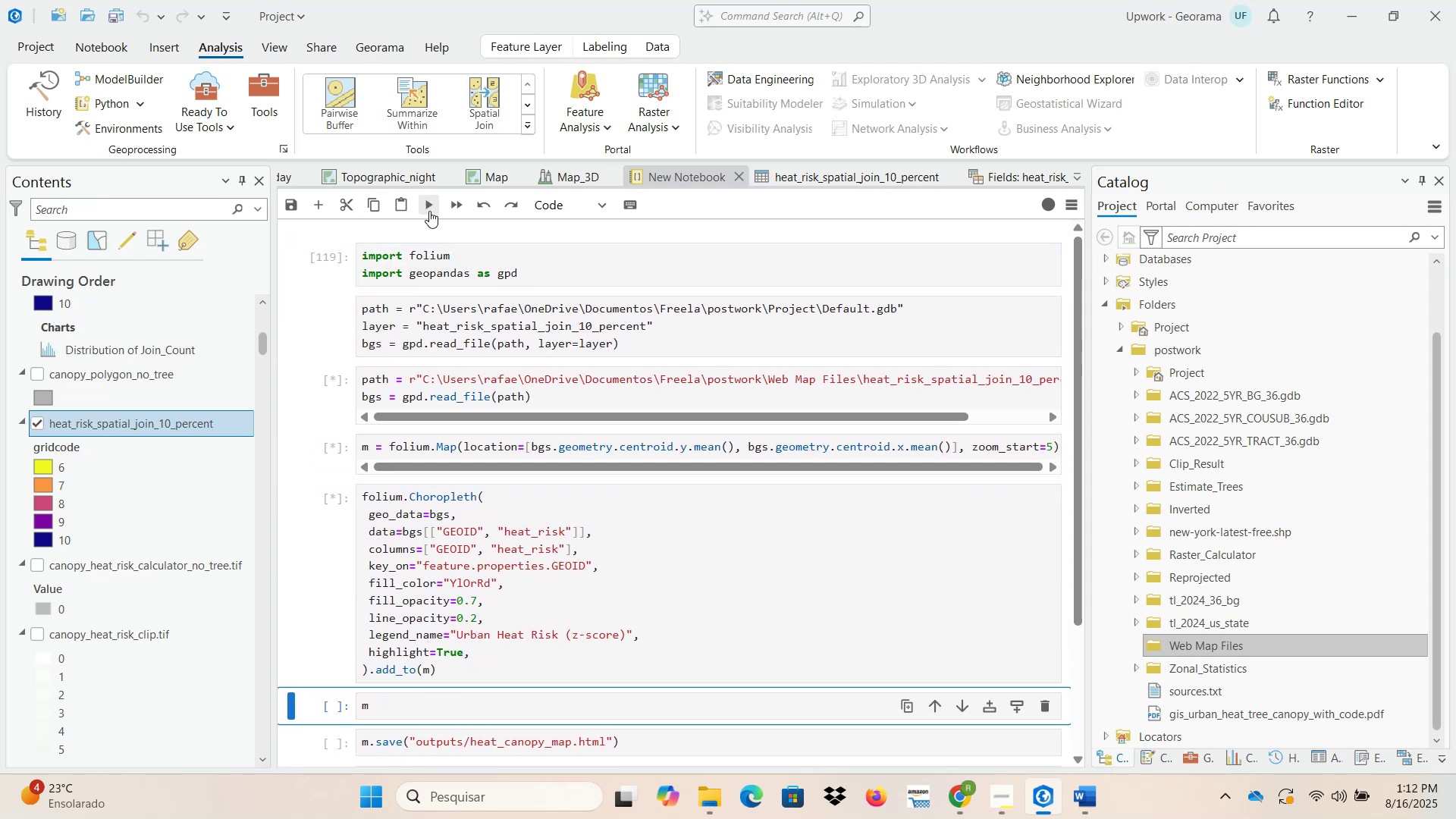 
scroll: coordinate [463, 331], scroll_direction: down, amount: 1.0
 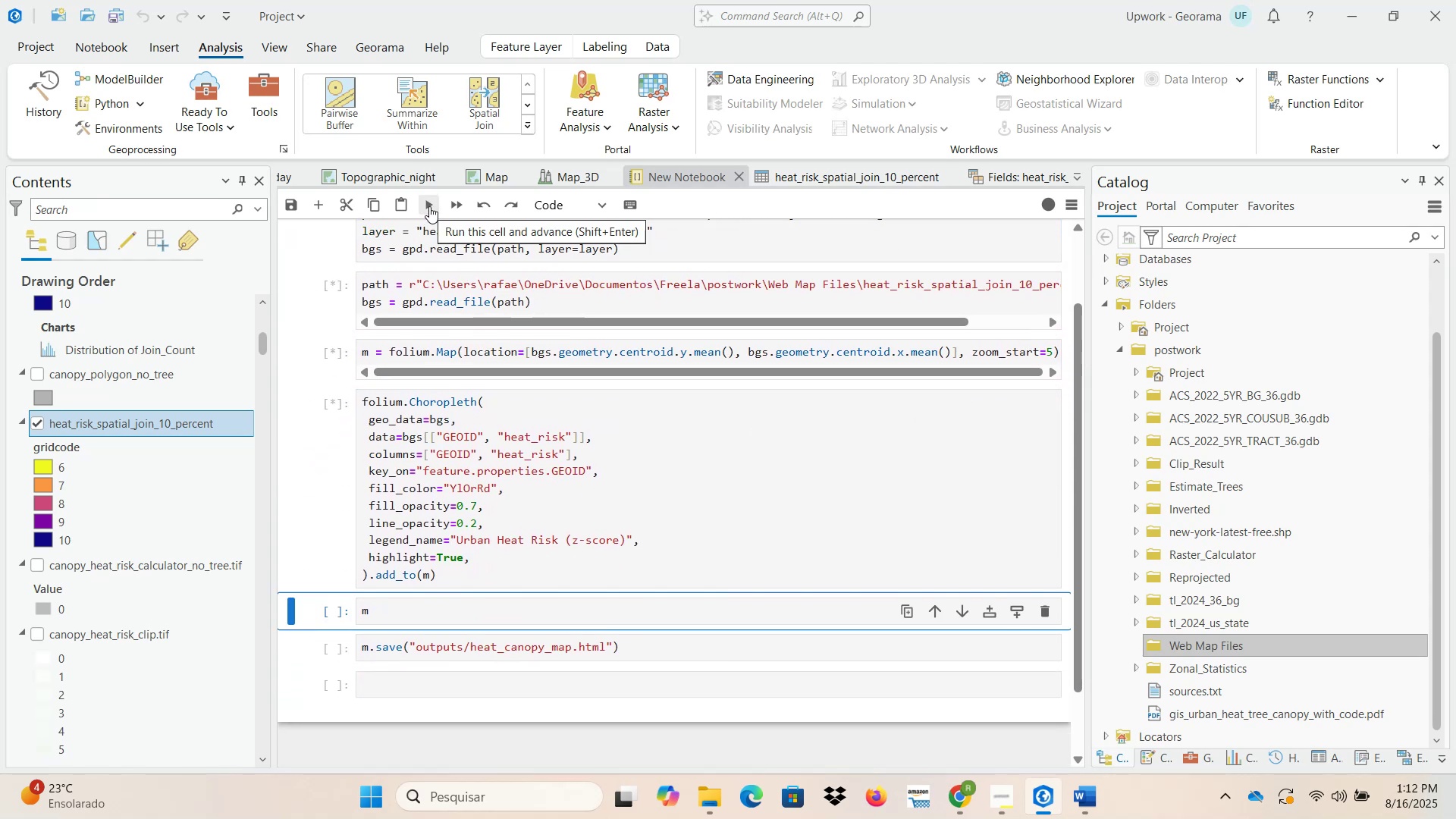 
left_click([429, 206])
 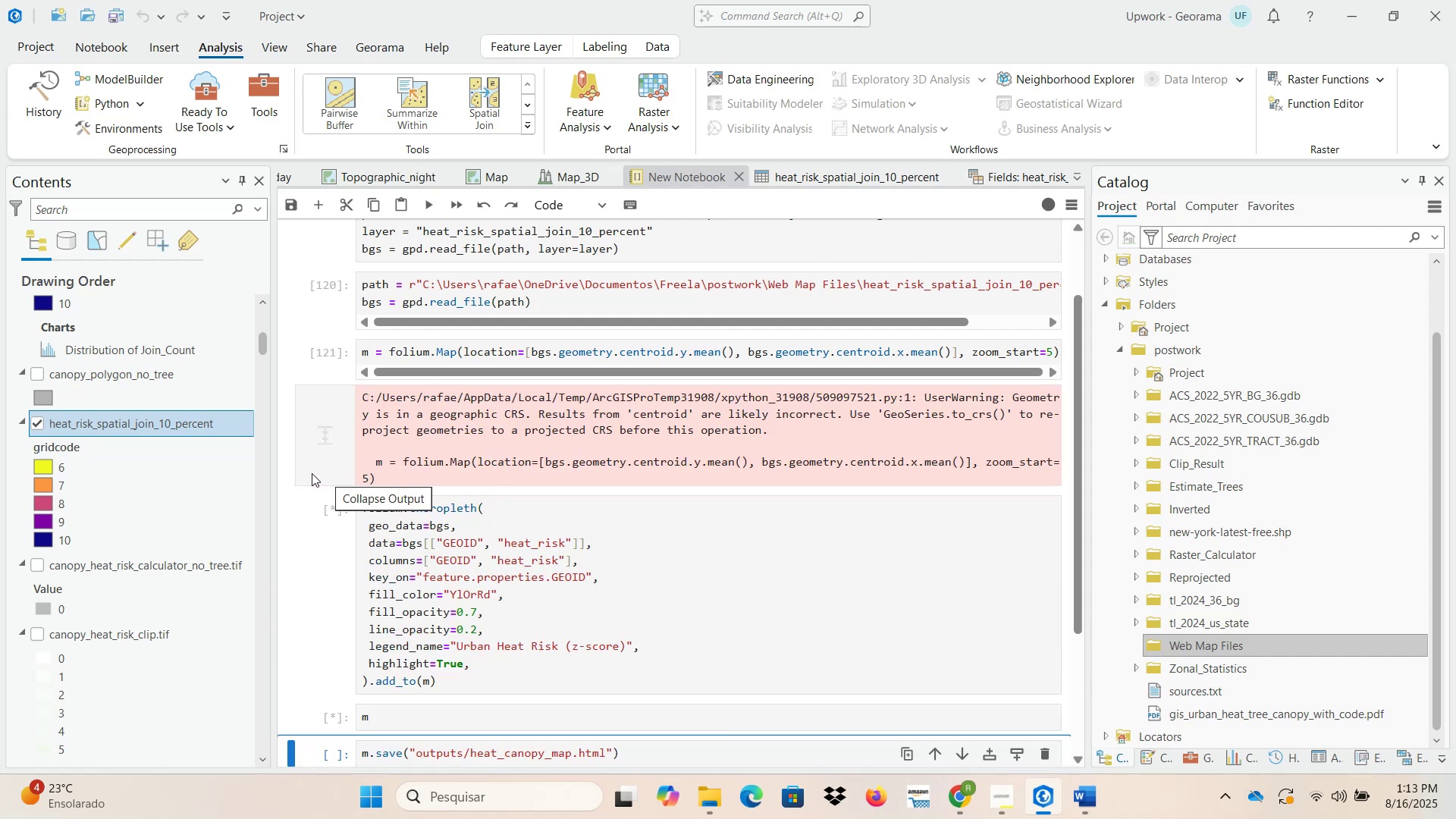 
wait(5.07)
 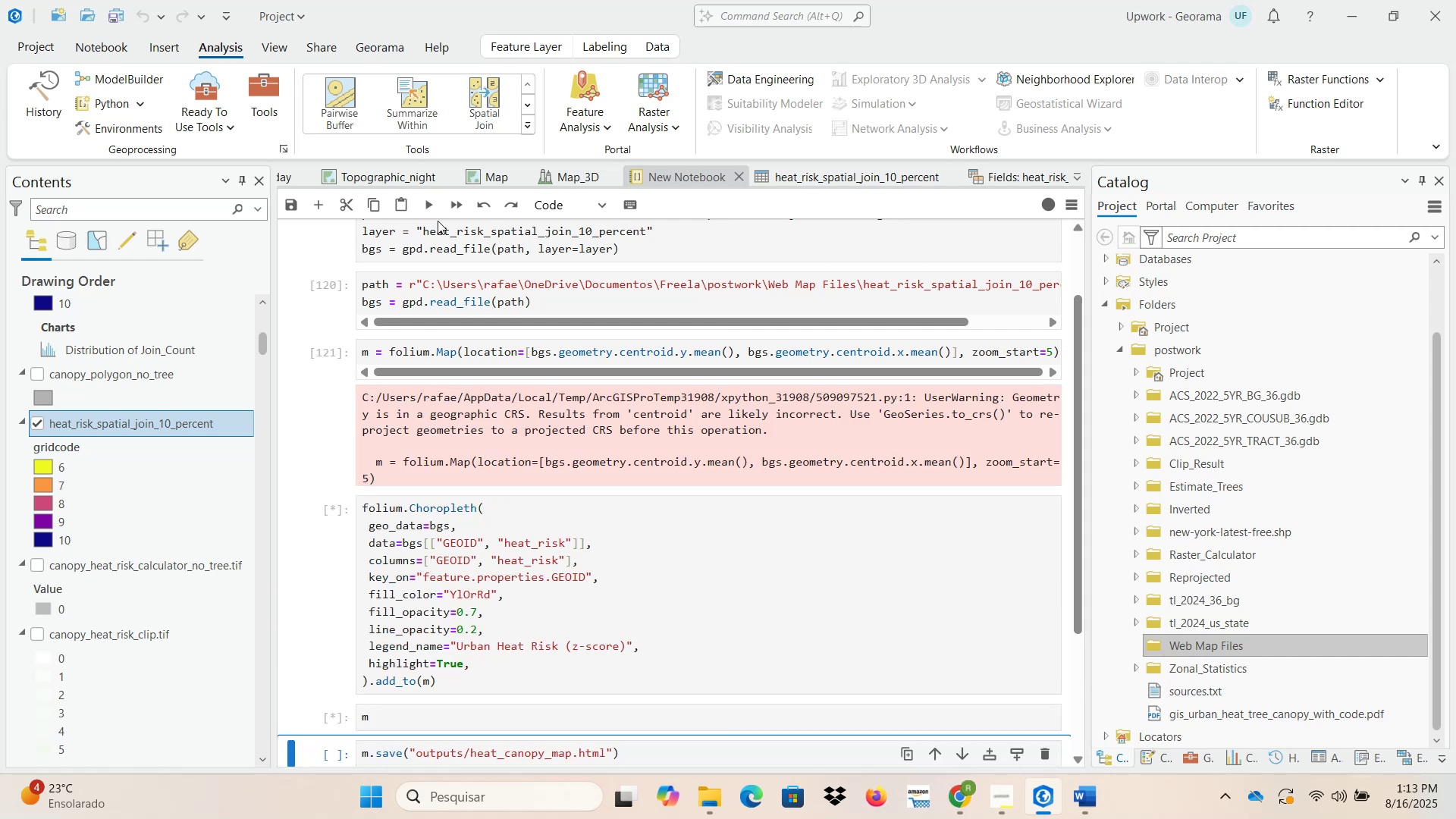 
scroll: coordinate [315, 509], scroll_direction: down, amount: 6.0
 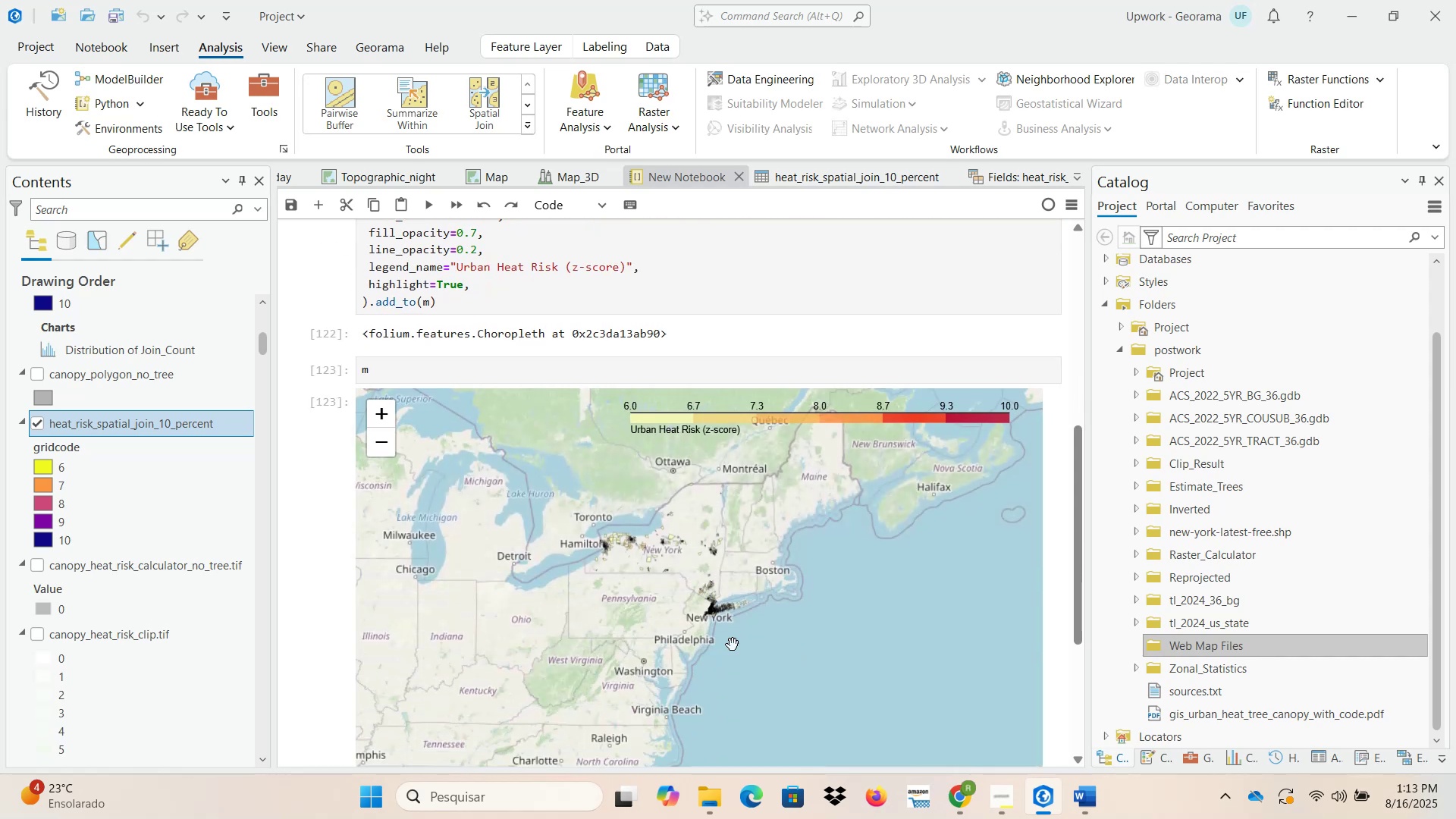 
scroll: coordinate [724, 620], scroll_direction: up, amount: 14.0
 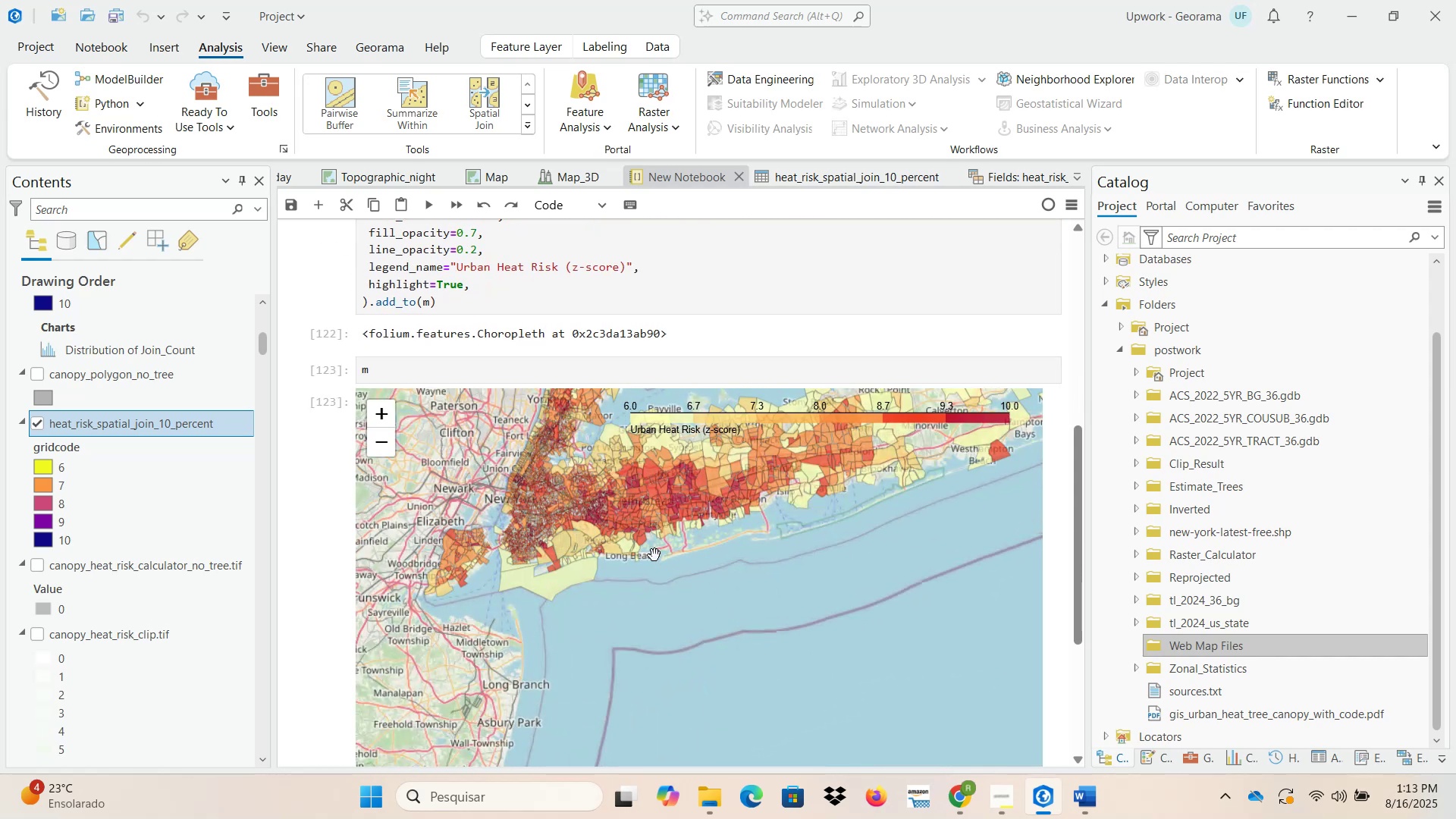 
left_click_drag(start_coordinate=[635, 587], to_coordinate=[675, 655])
 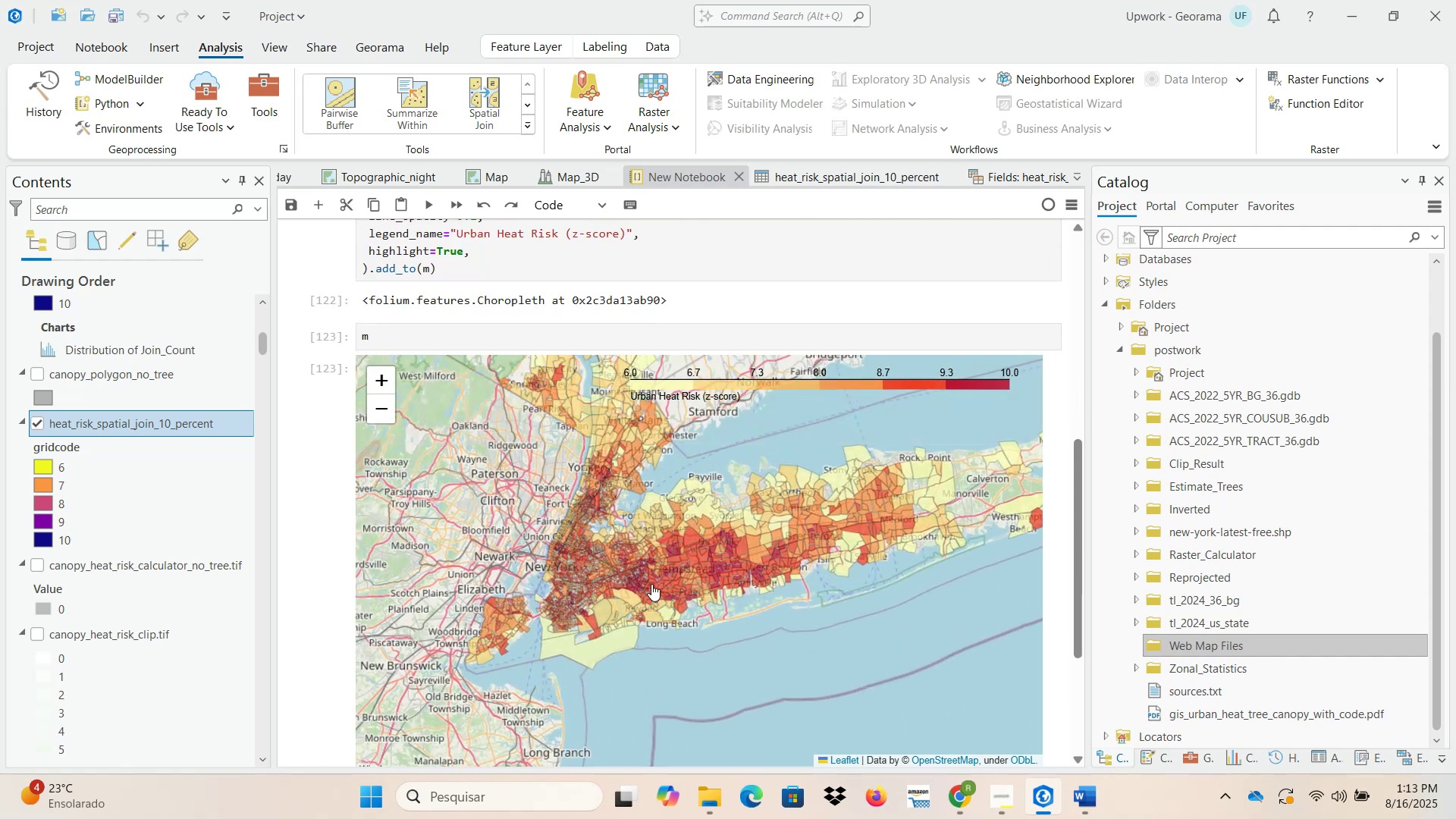 
scroll: coordinate [608, 581], scroll_direction: up, amount: 2.0
 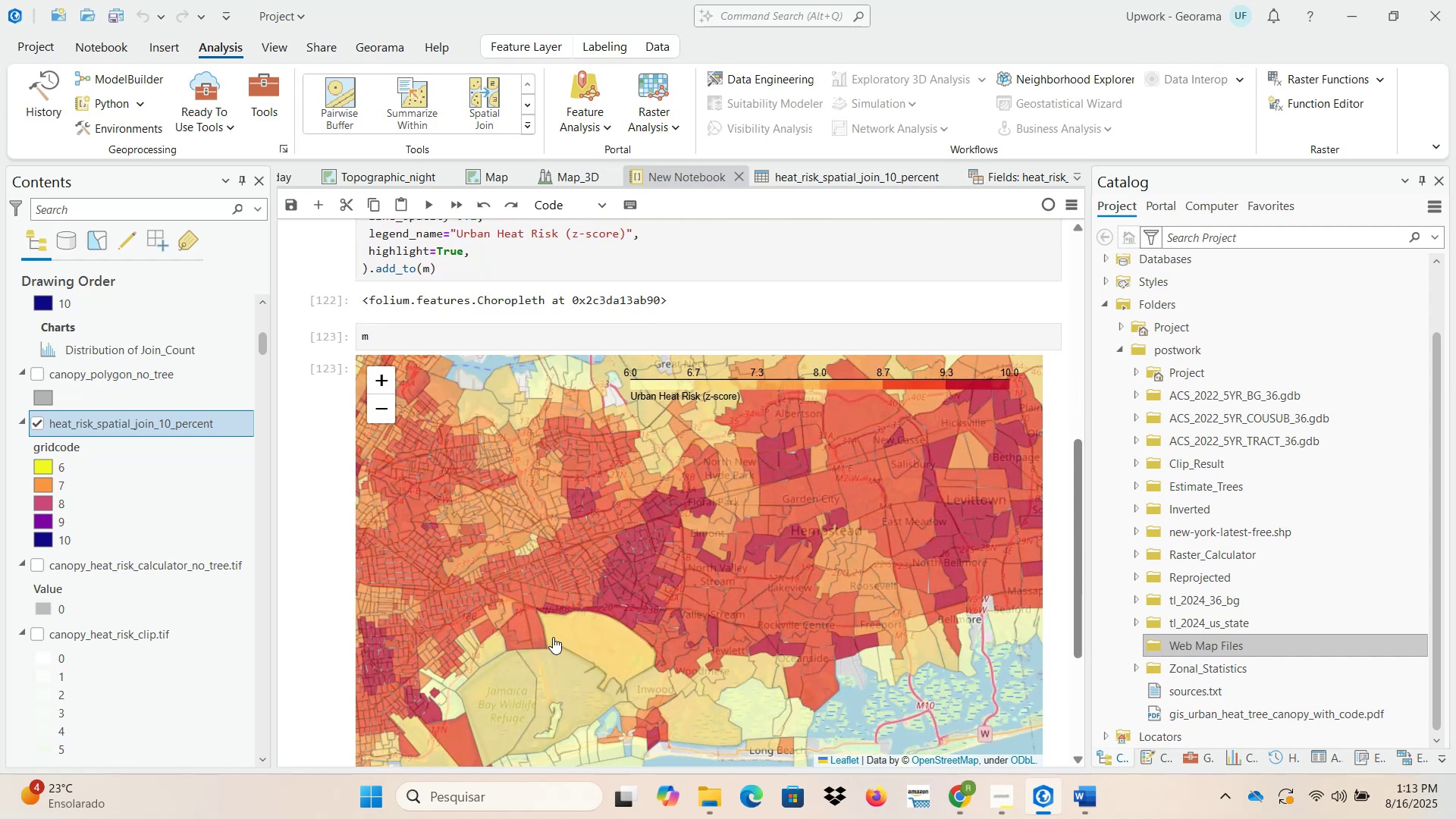 
left_click([529, 639])
 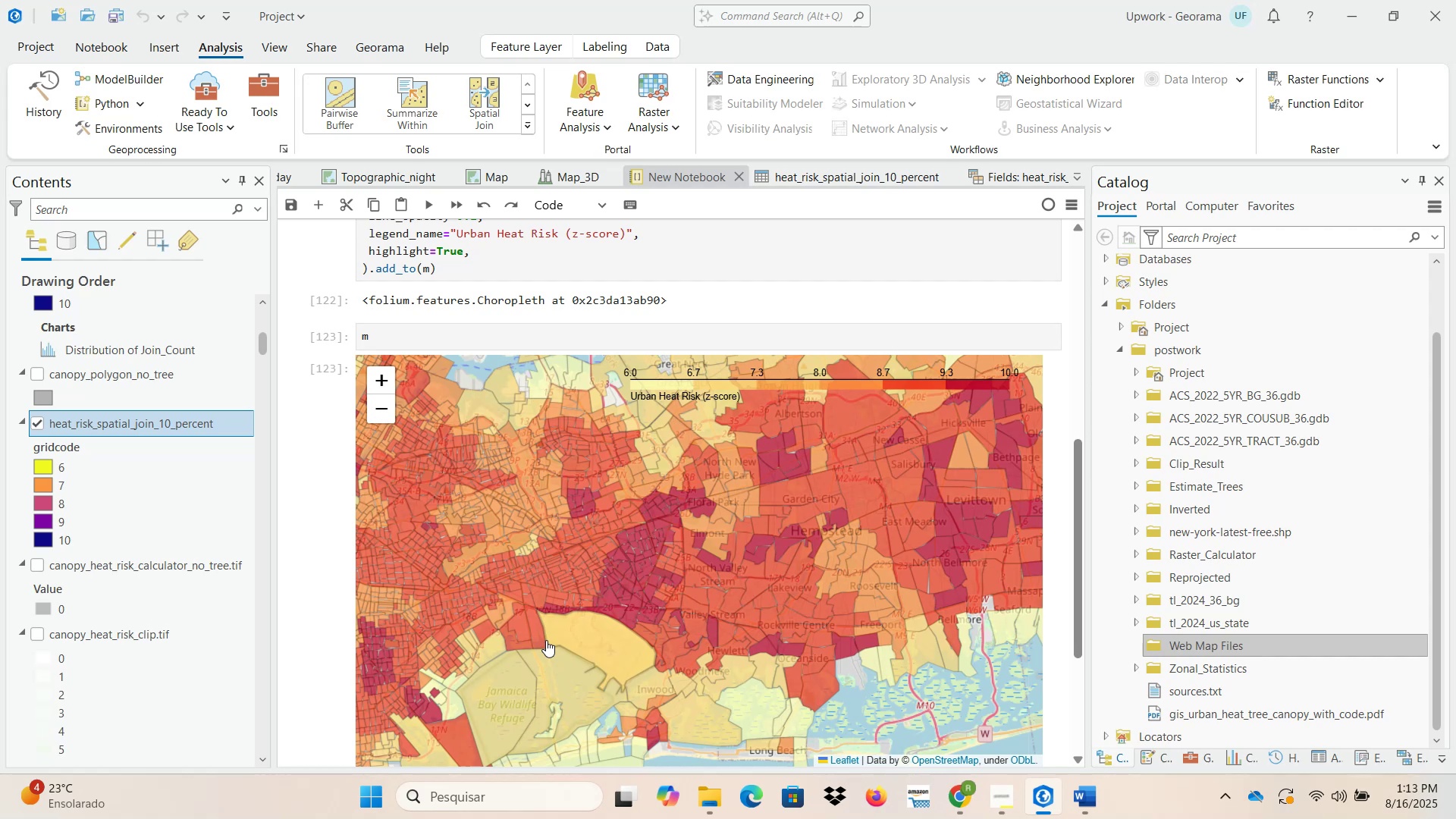 
left_click([535, 629])
 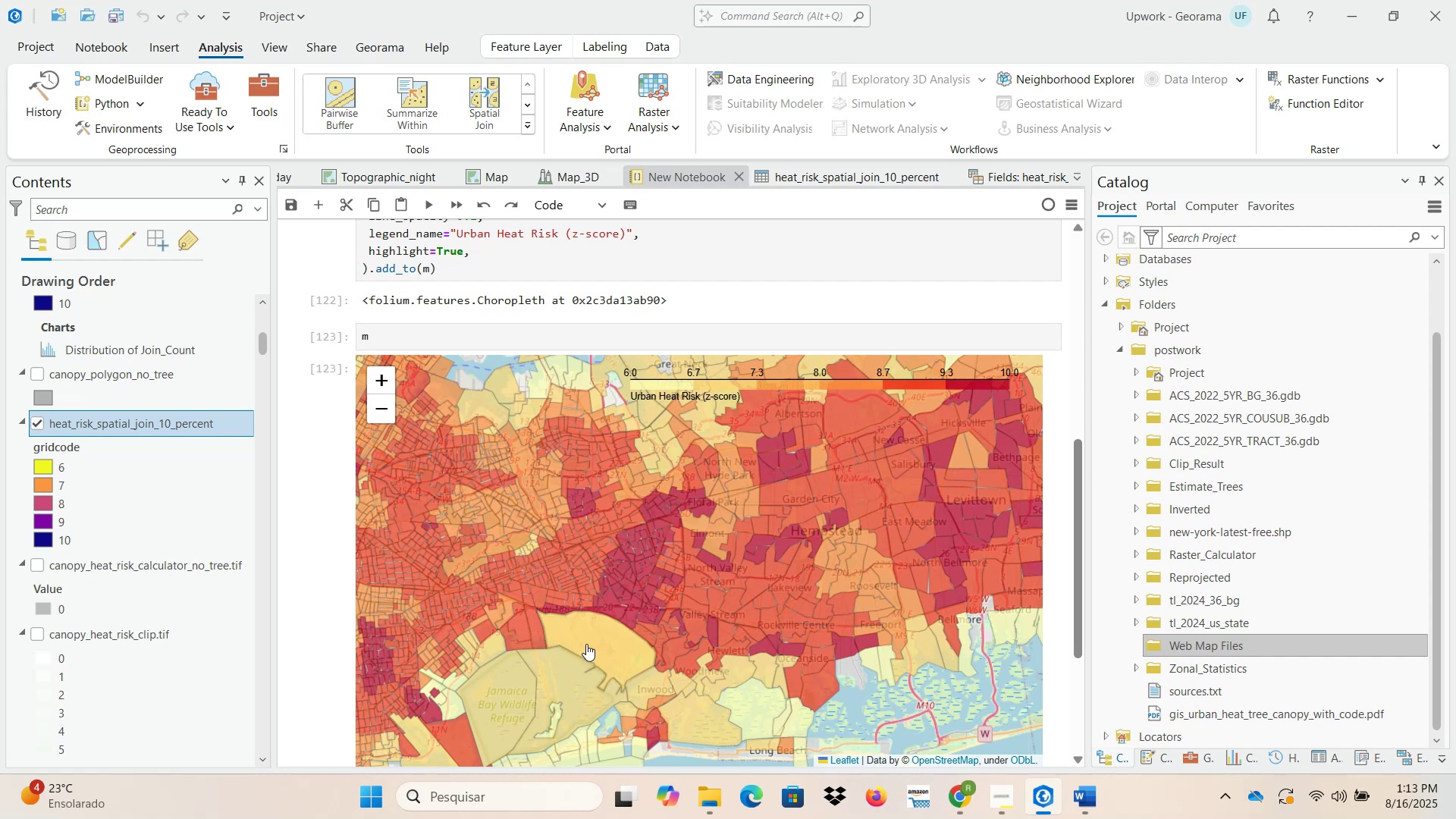 
double_click([586, 645])
 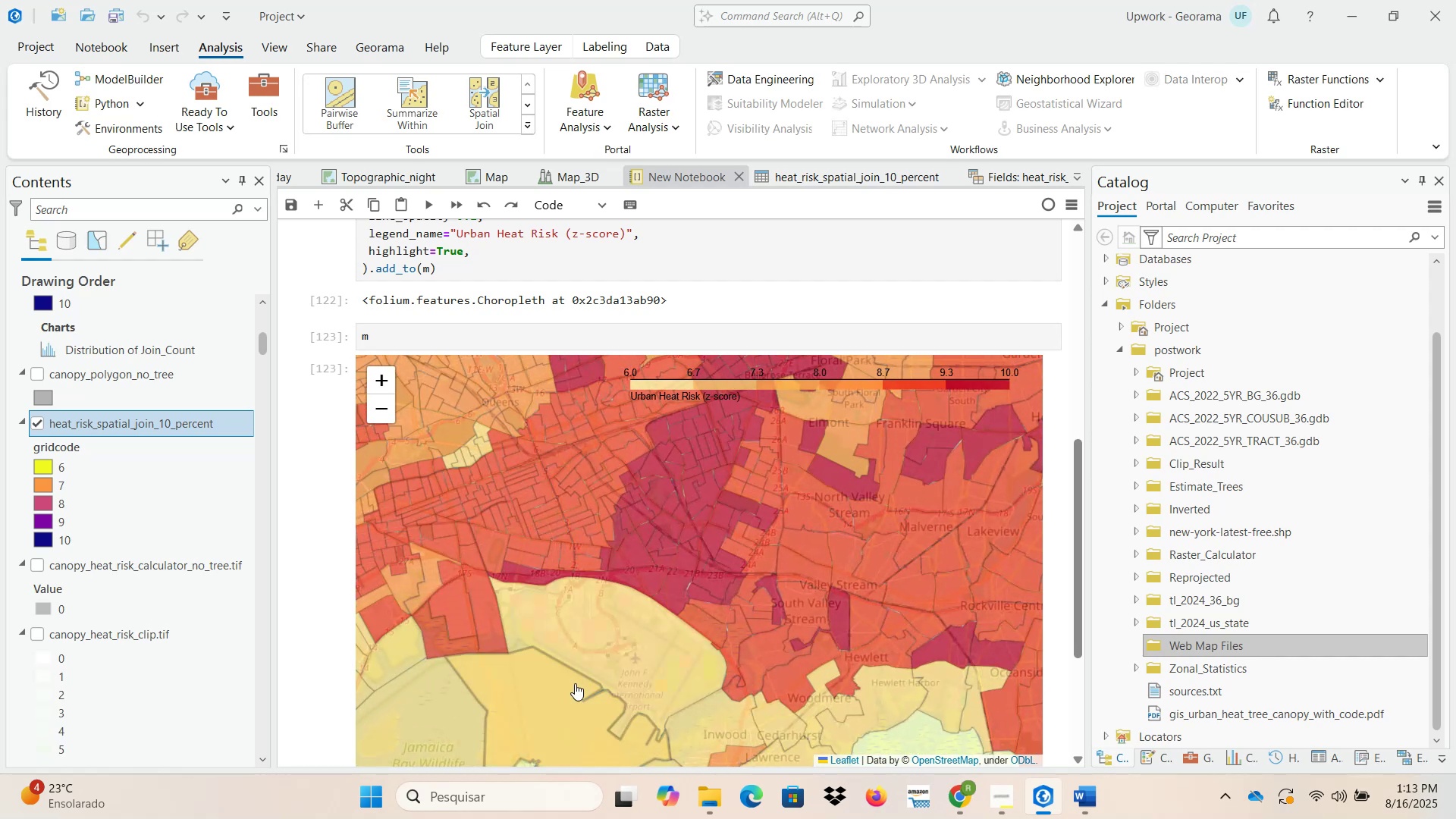 
left_click([557, 690])
 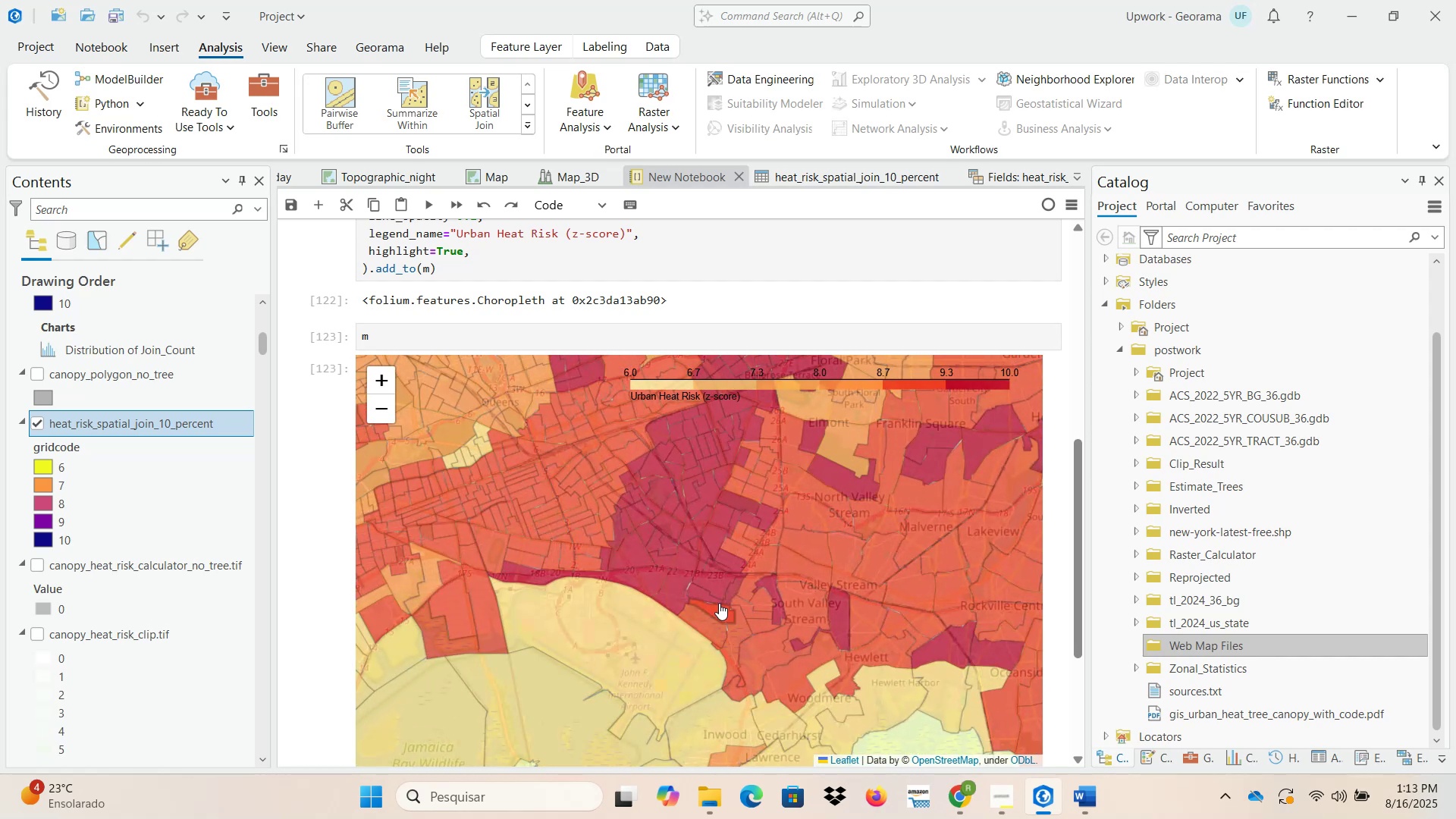 
left_click([667, 592])
 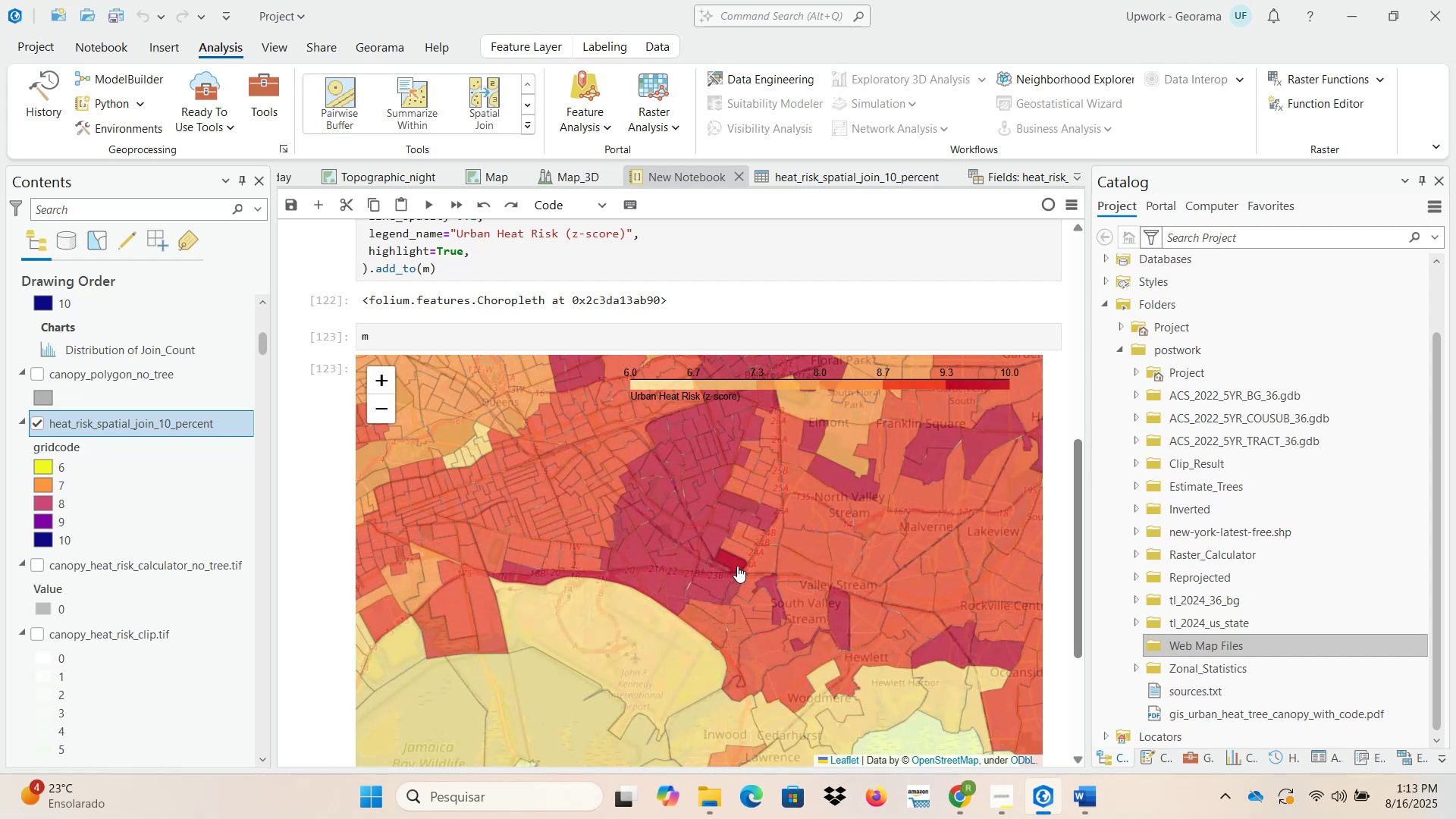 
scroll: coordinate [782, 610], scroll_direction: down, amount: 3.0
 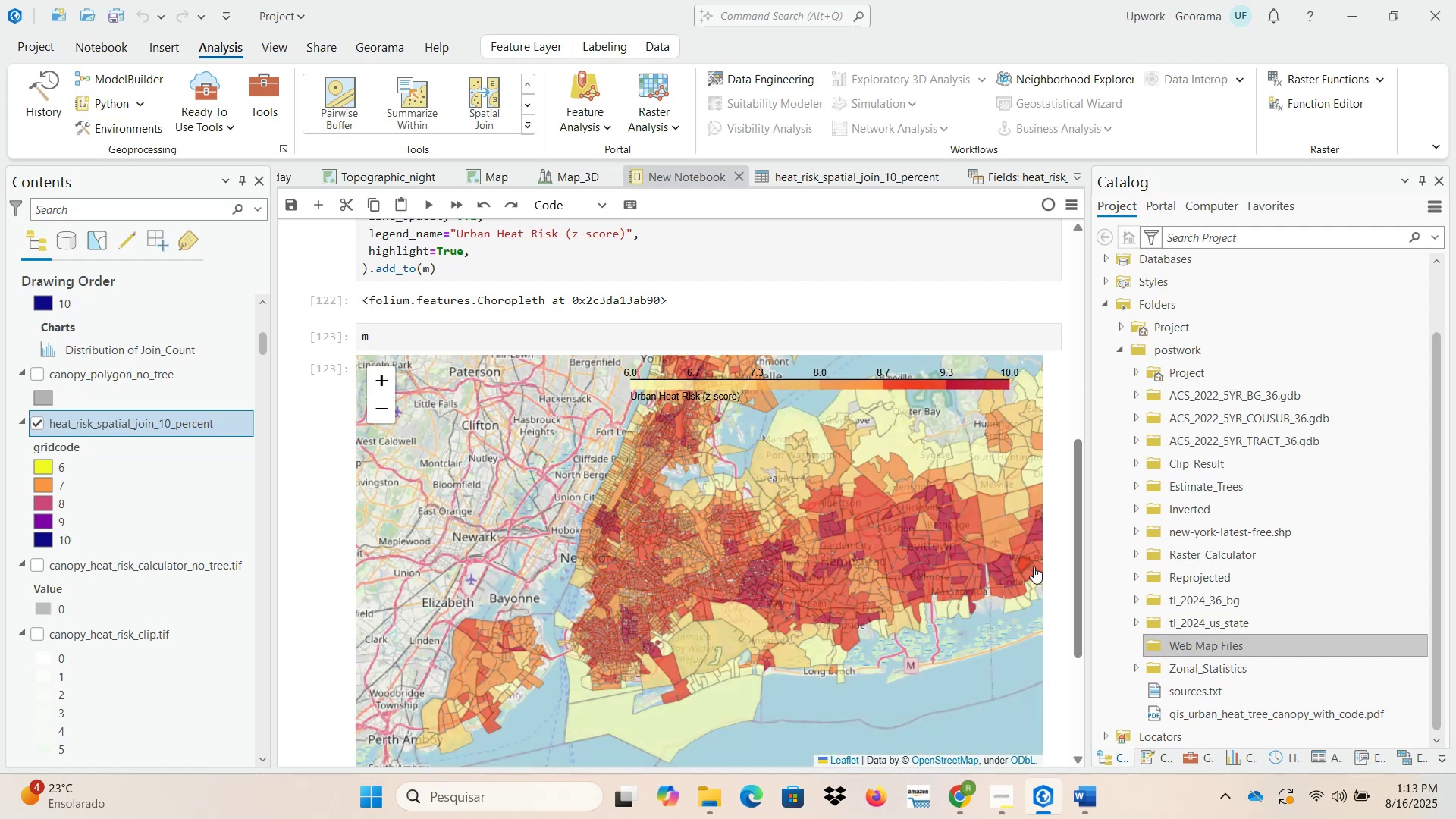 
scroll: coordinate [1059, 574], scroll_direction: up, amount: 2.0
 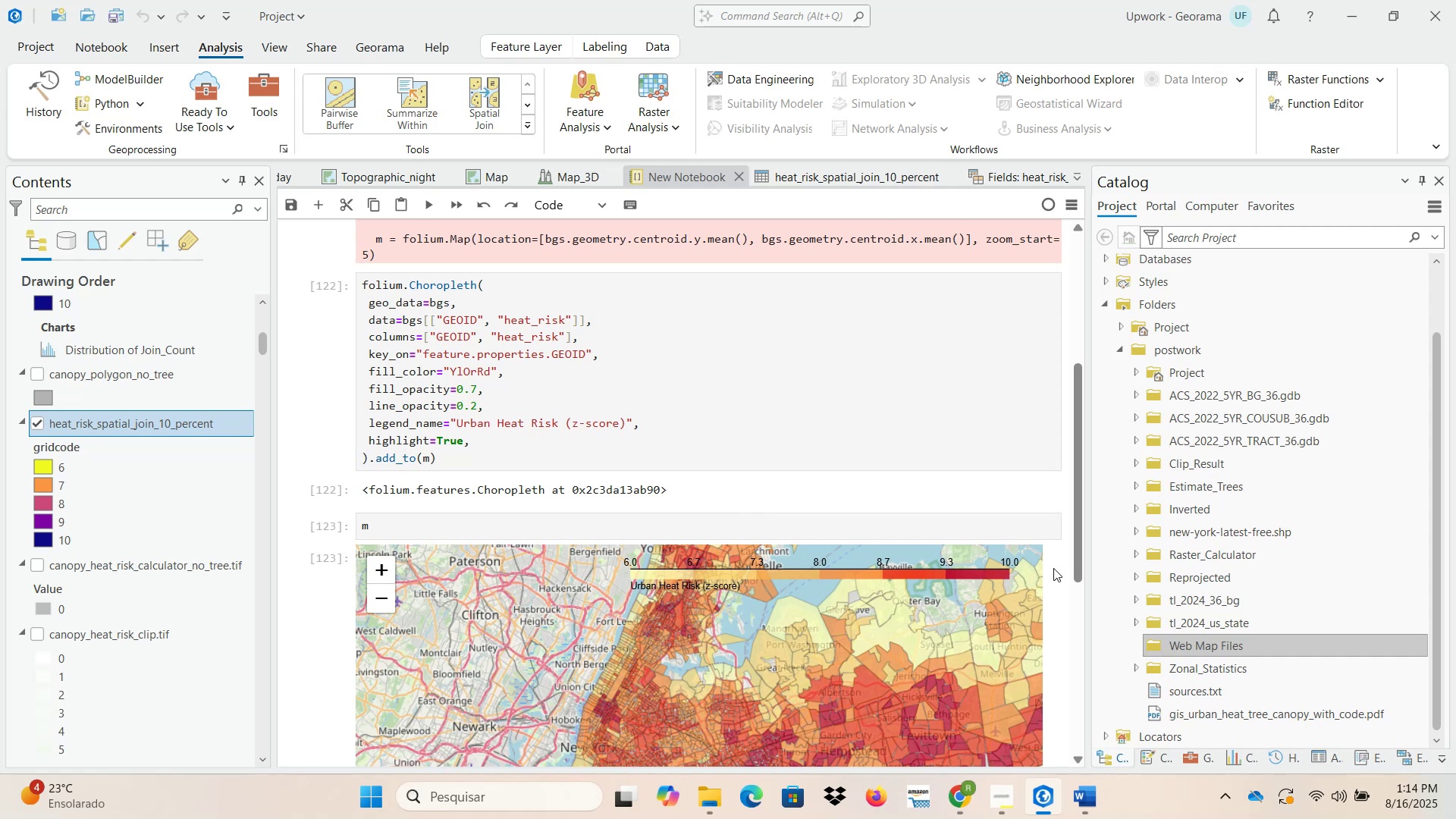 
wait(47.11)
 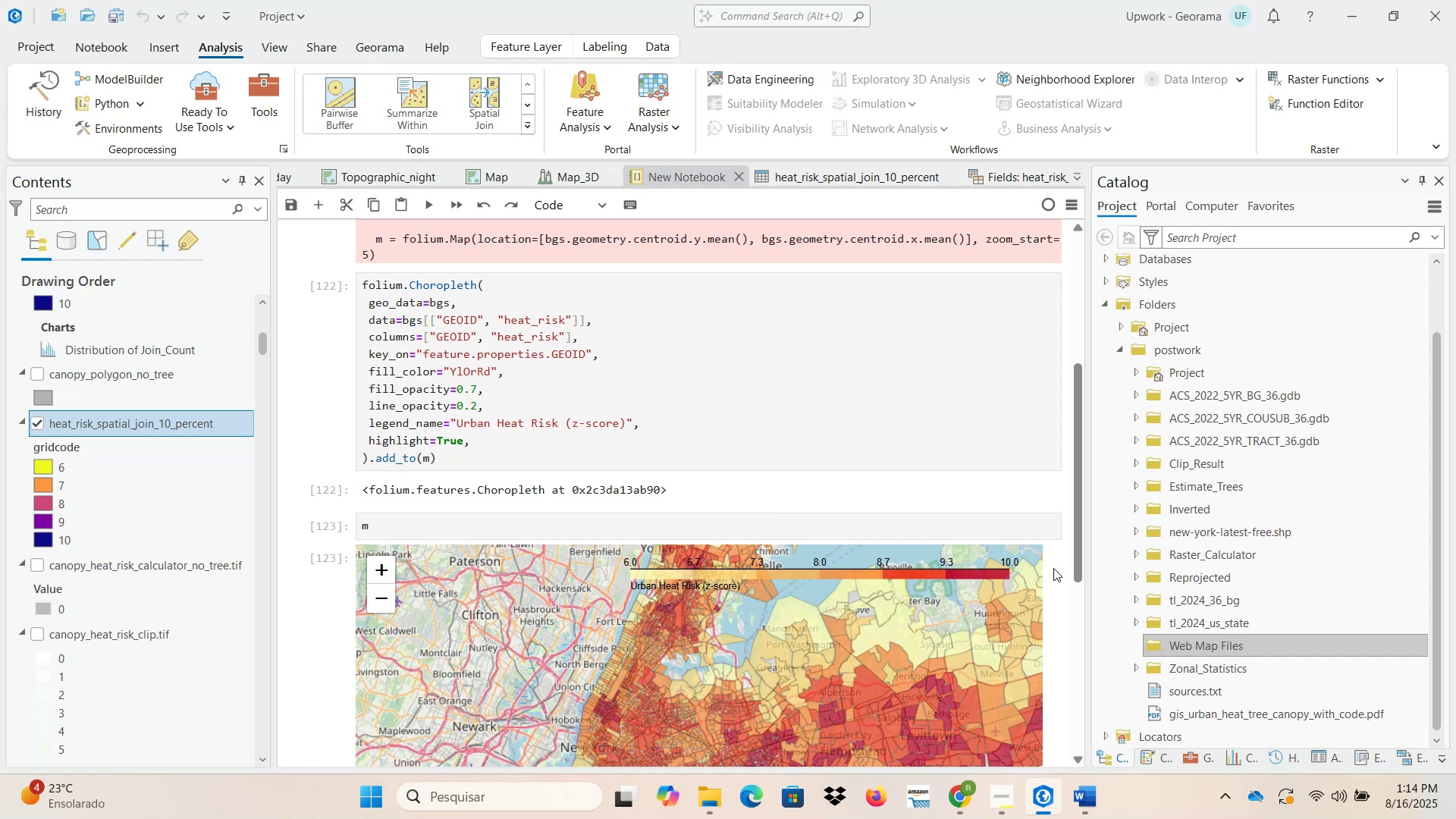 
left_click([131, 20])
 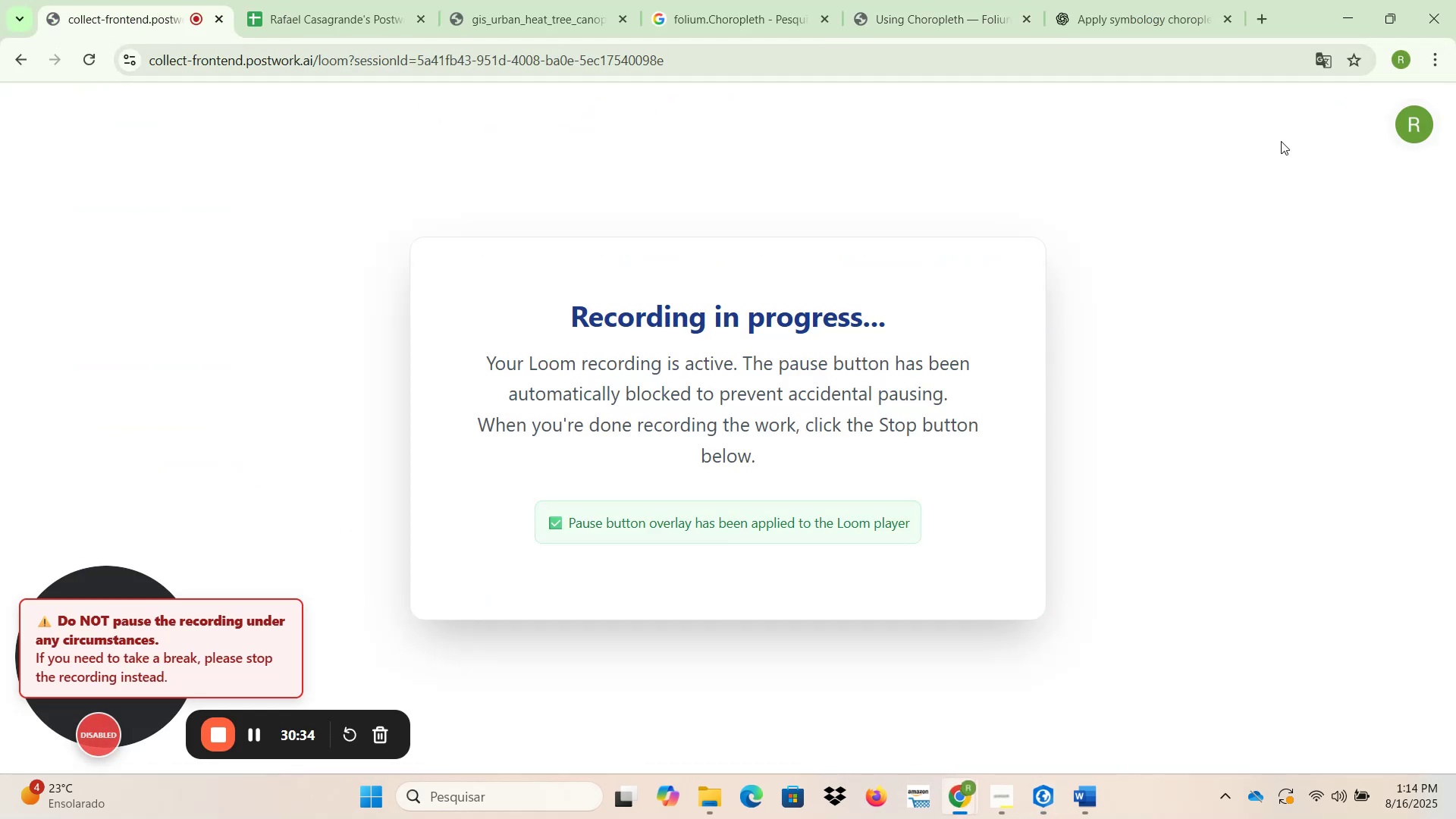 
left_click([1341, 17])
 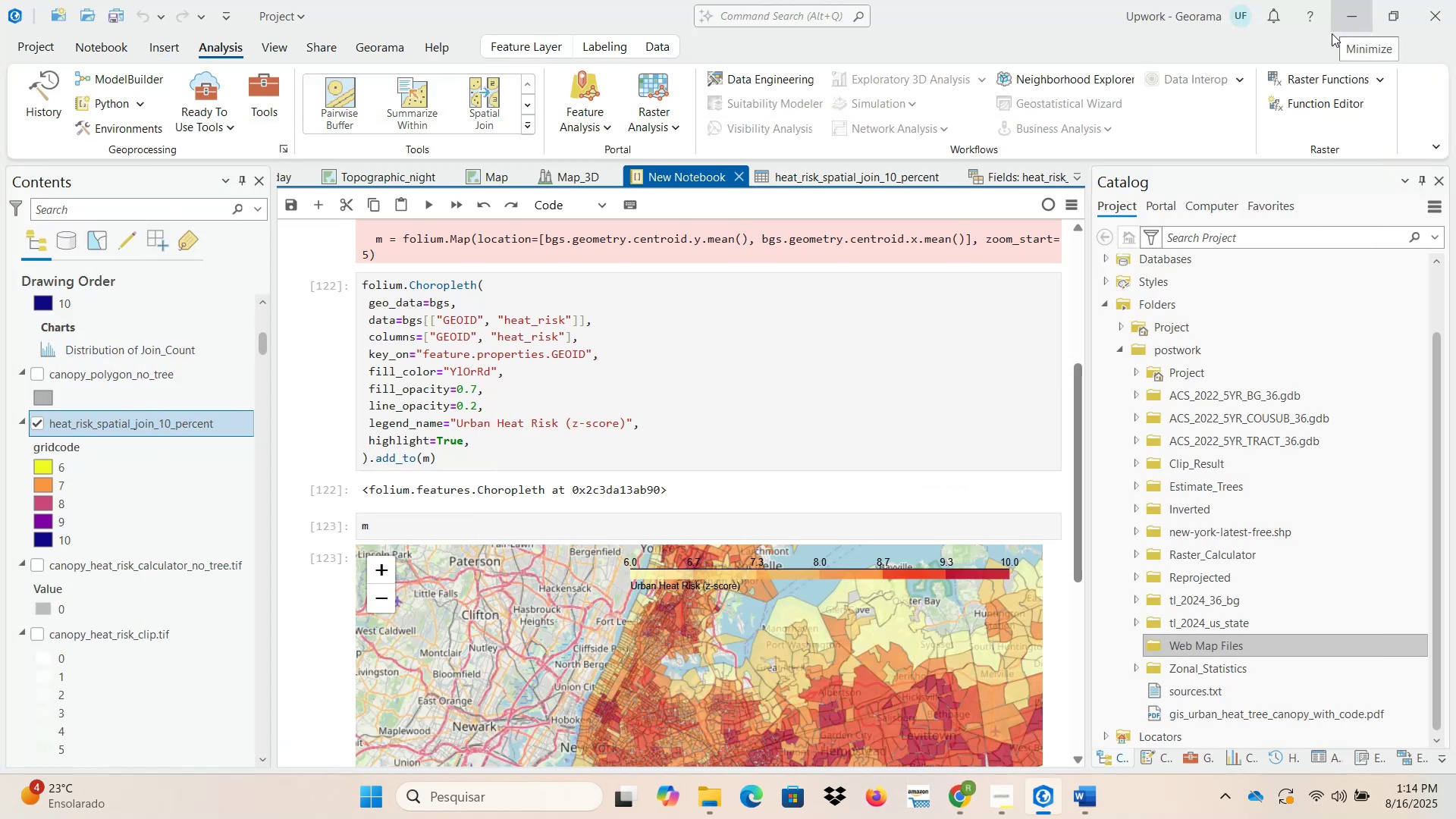 
mouse_move([1298, 85])
 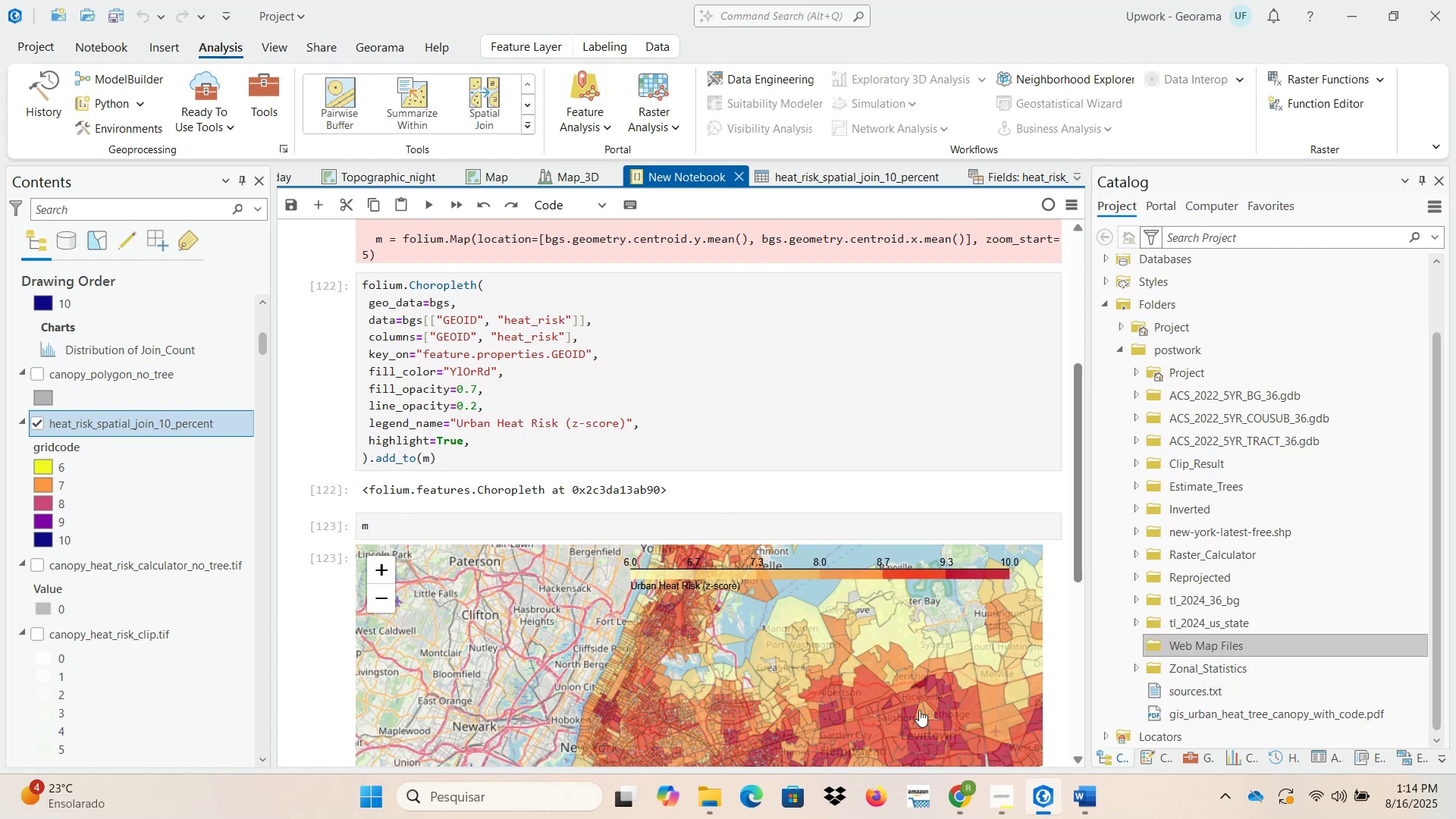 
left_click([961, 812])
 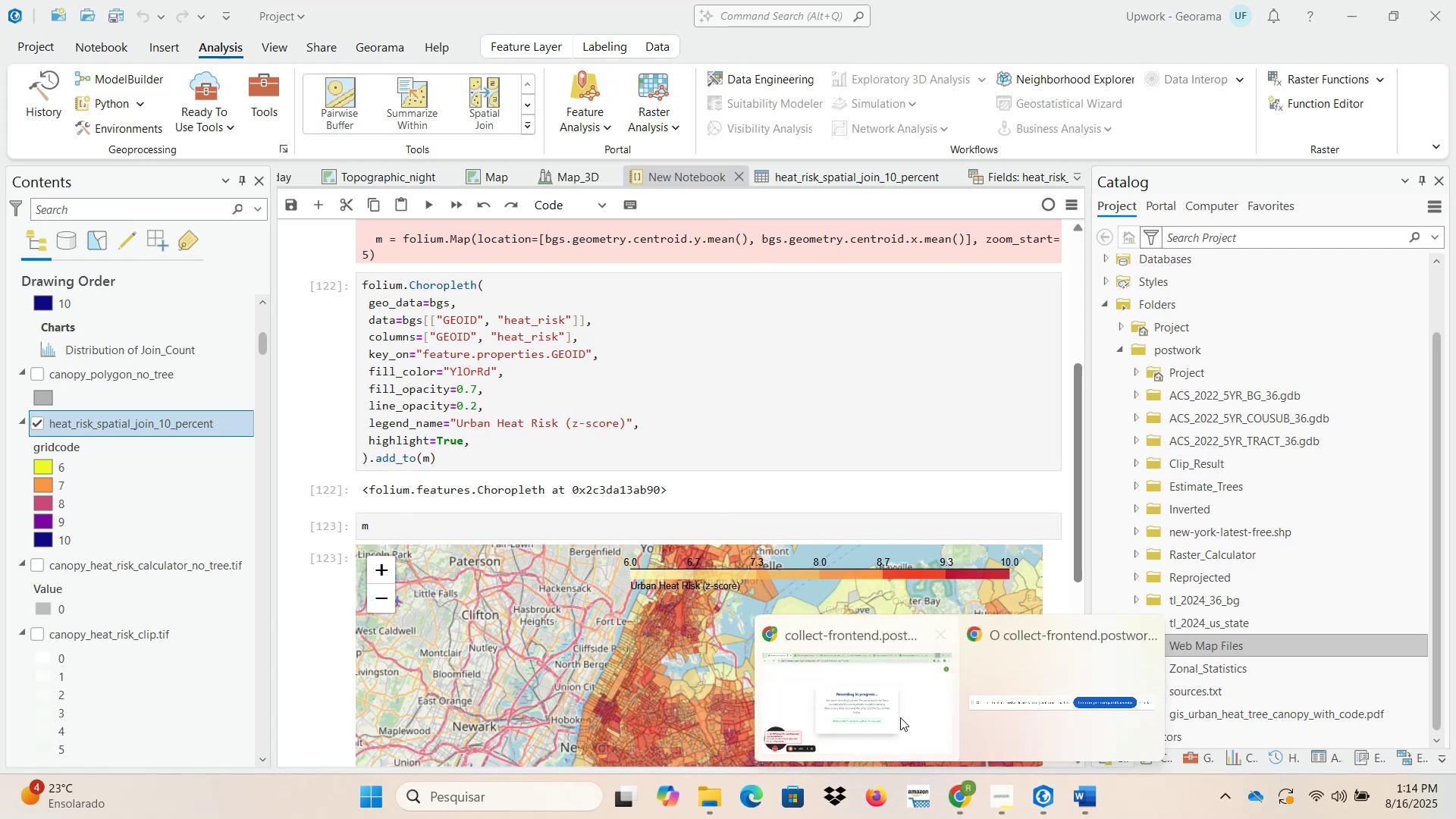 
left_click([873, 675])
 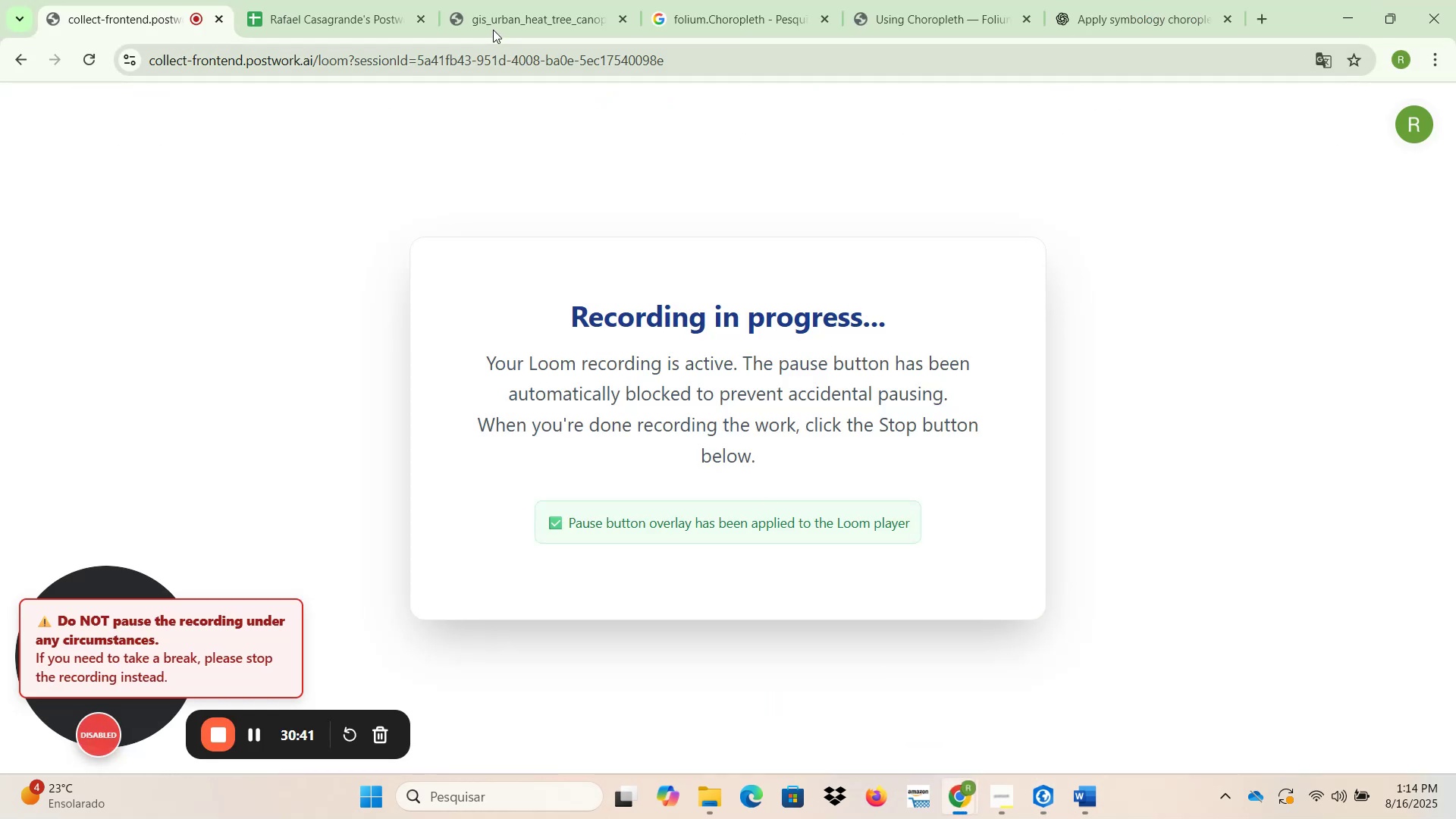 
left_click([500, 17])
 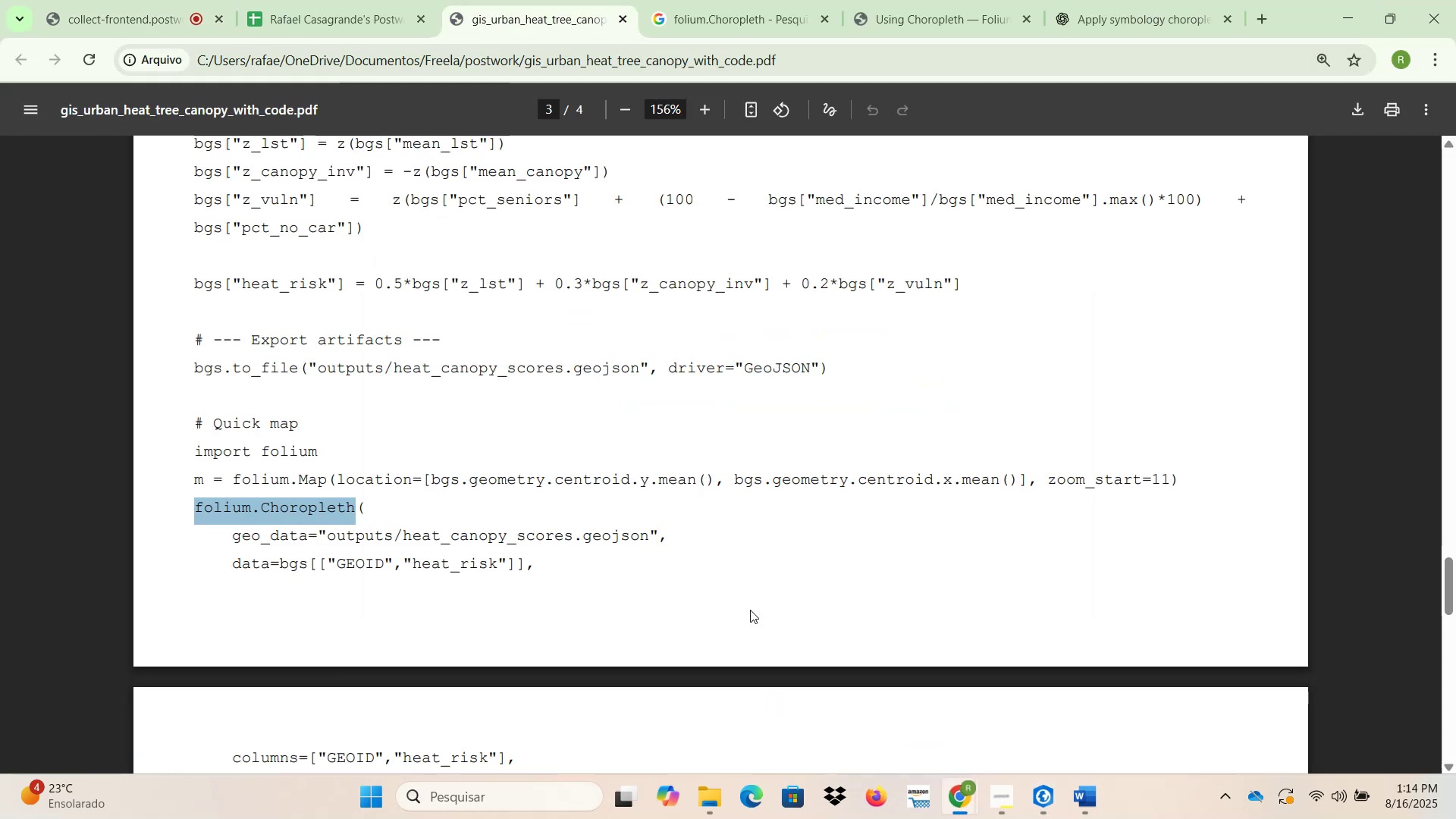 
left_click([1046, 800])
 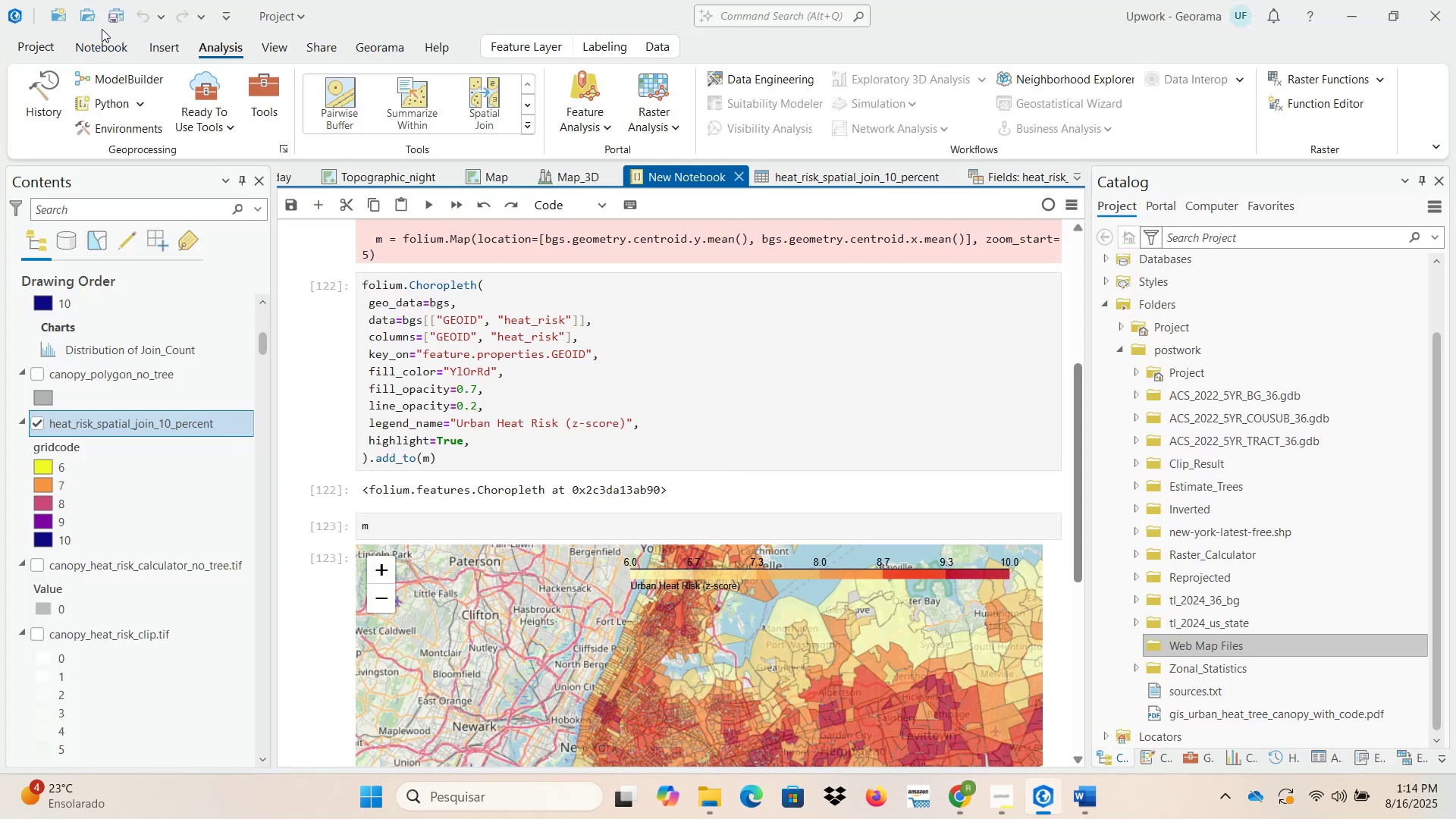 
left_click([111, 20])
 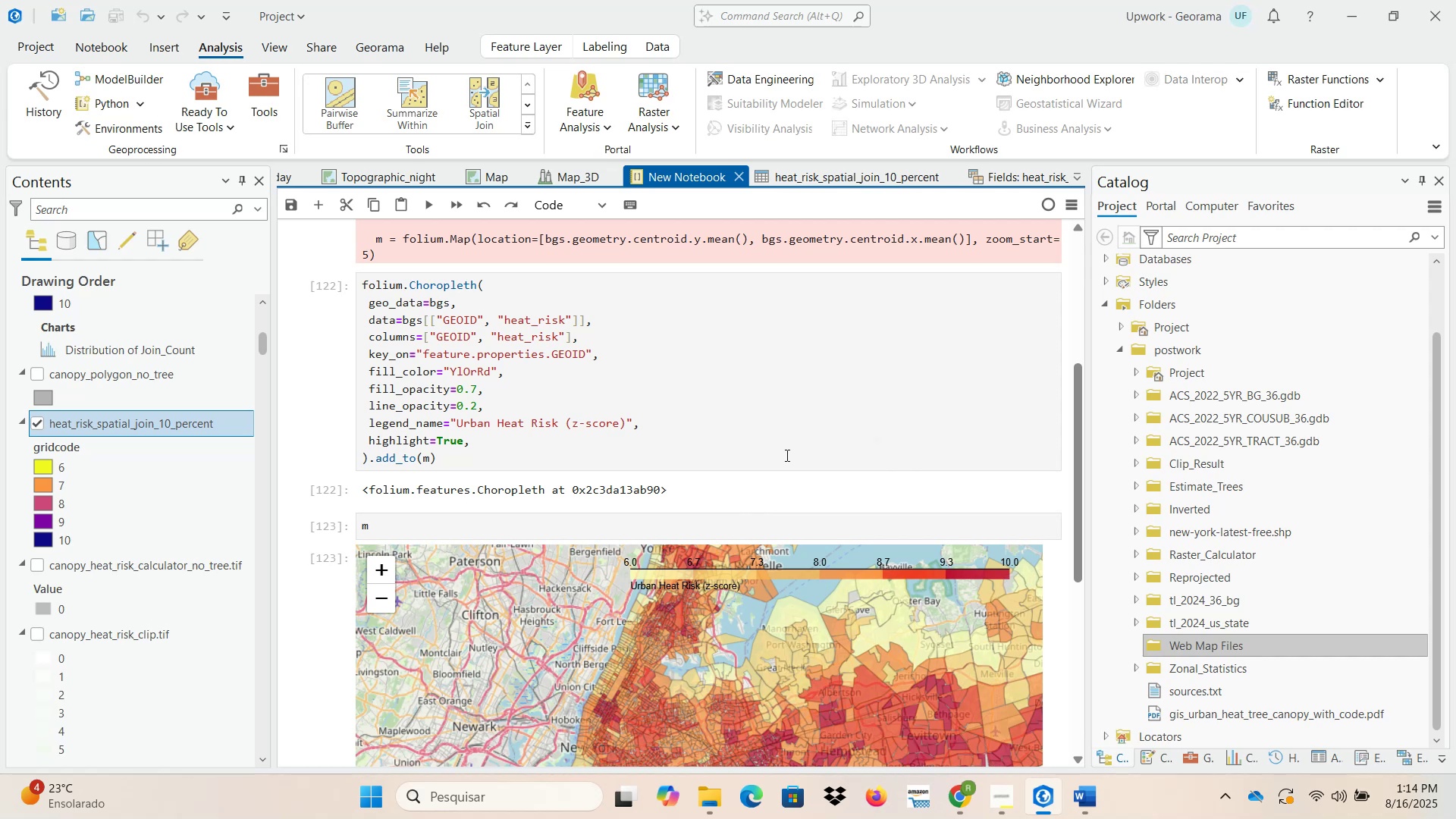 
left_click([956, 801])
 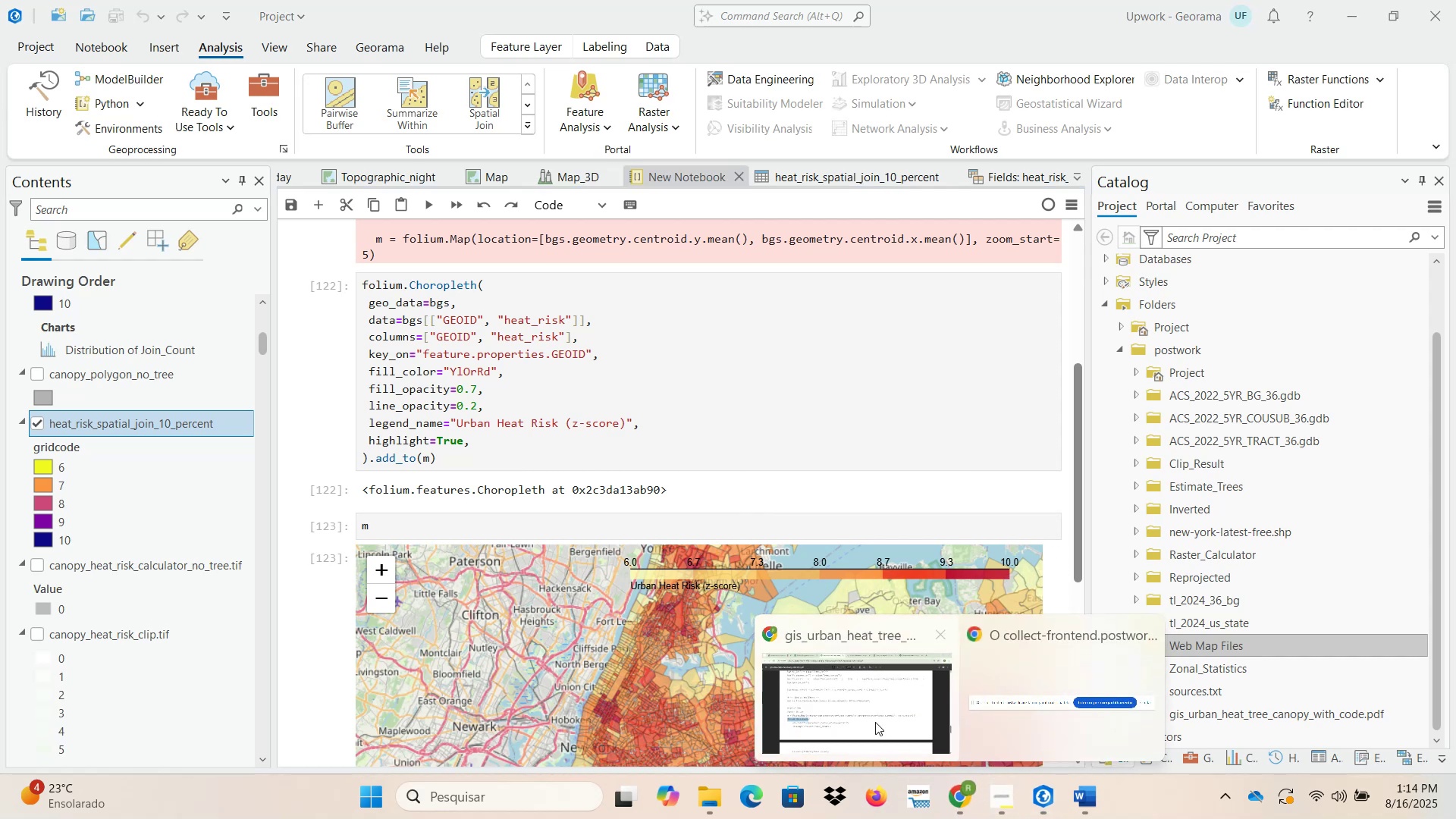 
left_click([846, 695])
 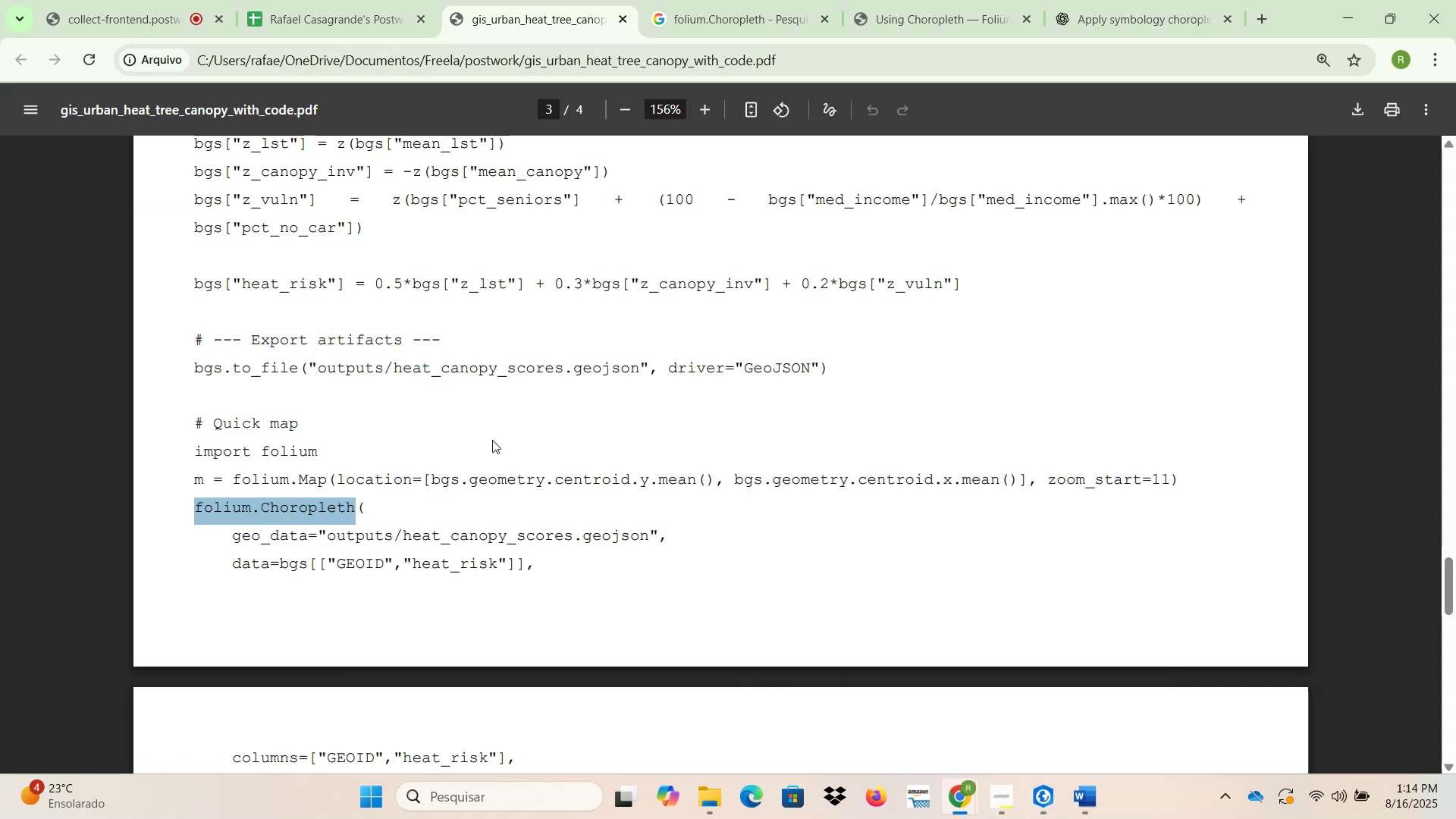 
wait(6.0)
 